 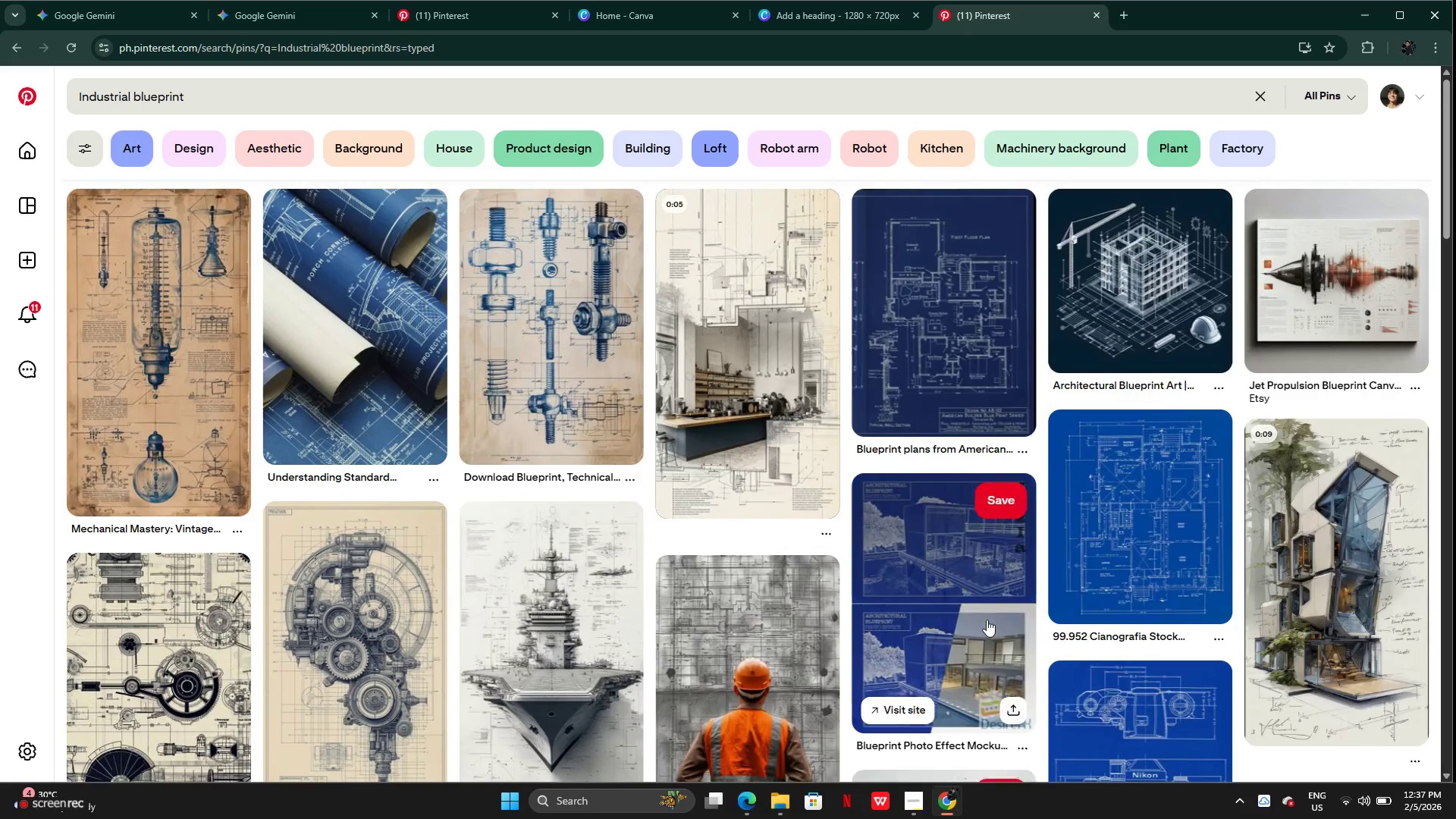 
scroll: coordinate [986, 618], scroll_direction: up, amount: 1.0
 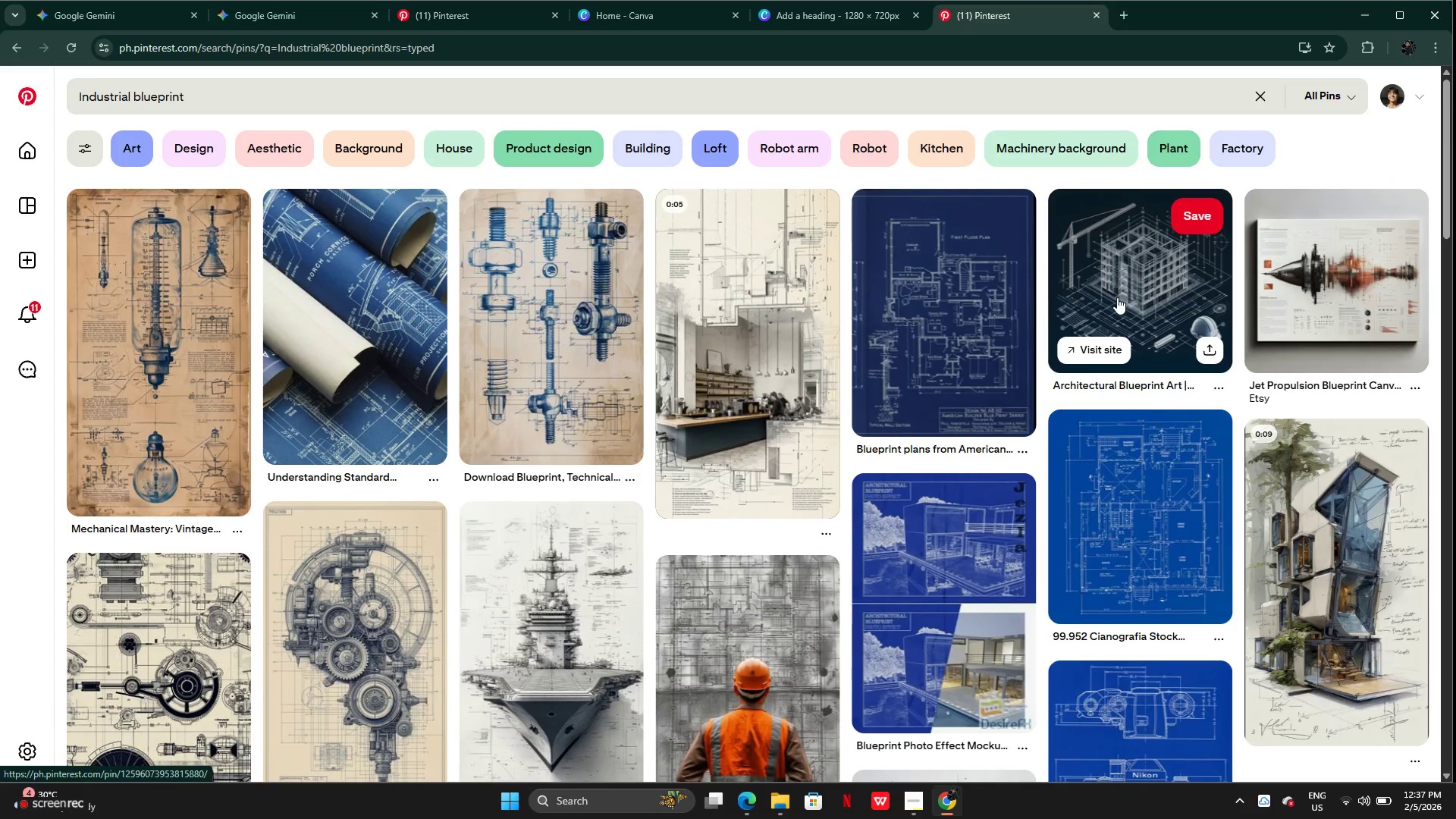 
left_click([1118, 299])
 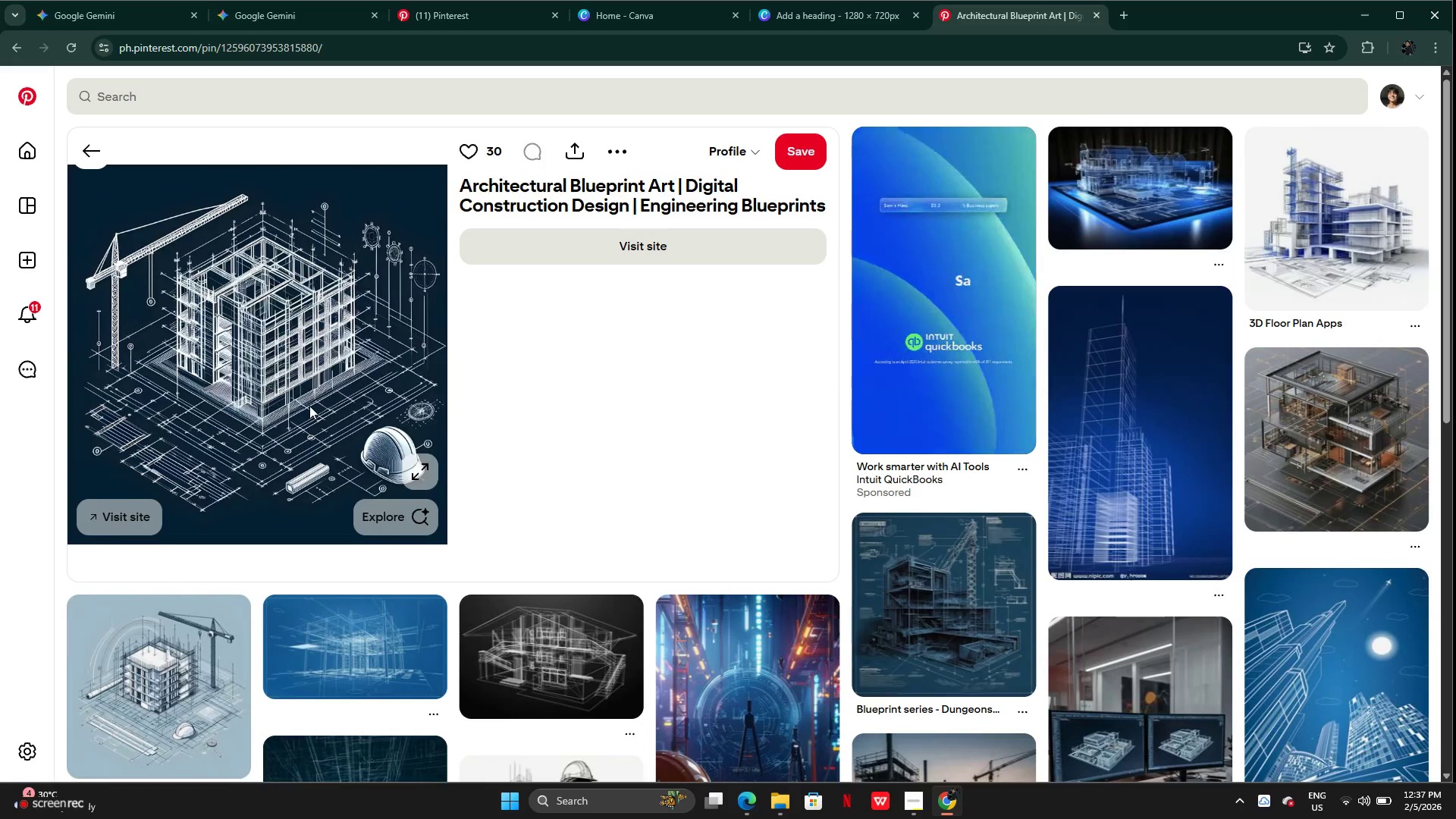 
scroll: coordinate [303, 399], scroll_direction: down, amount: 1.0
 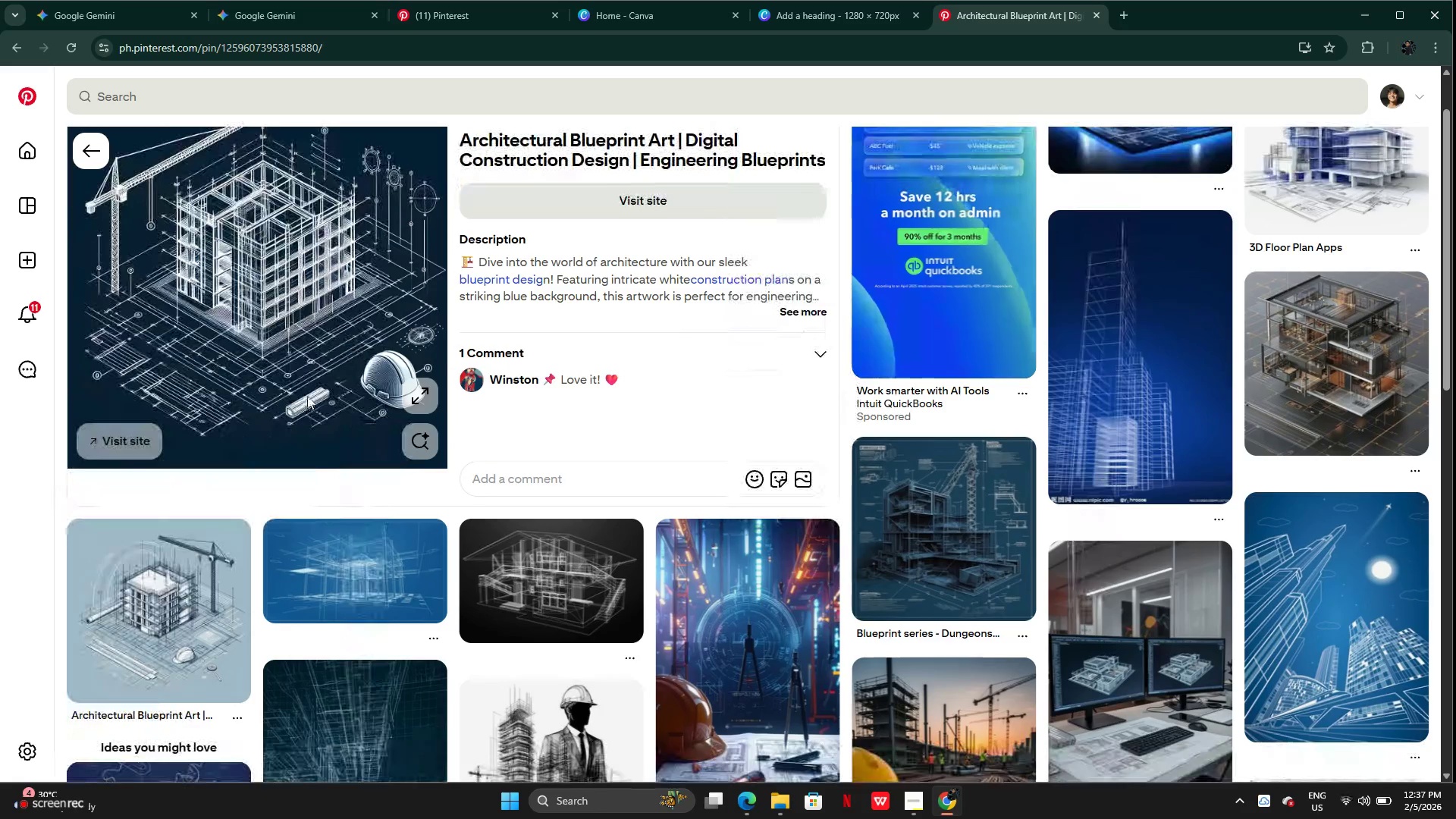 
scroll: coordinate [307, 394], scroll_direction: up, amount: 1.0
 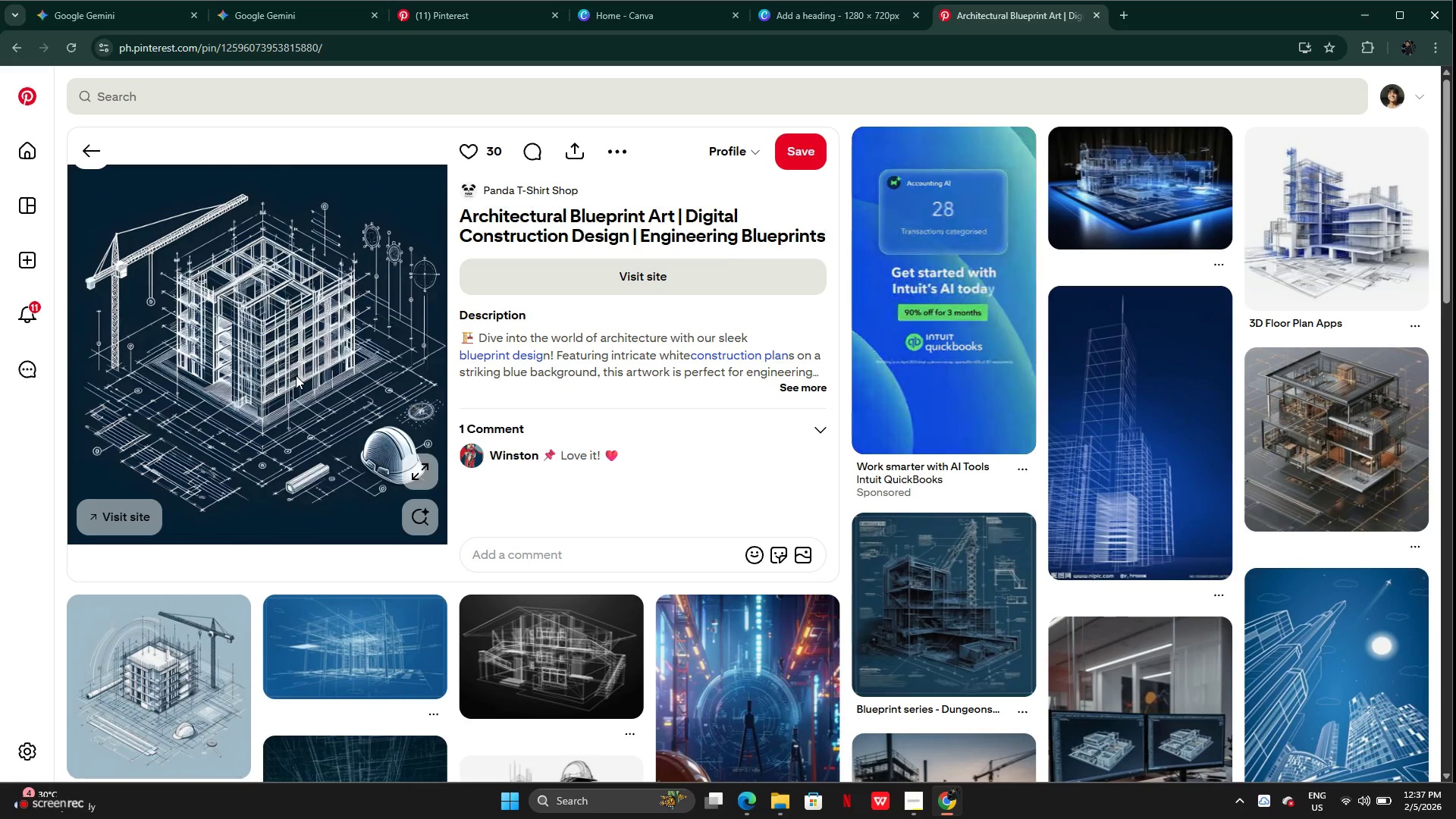 
scroll: coordinate [295, 378], scroll_direction: down, amount: 5.0
 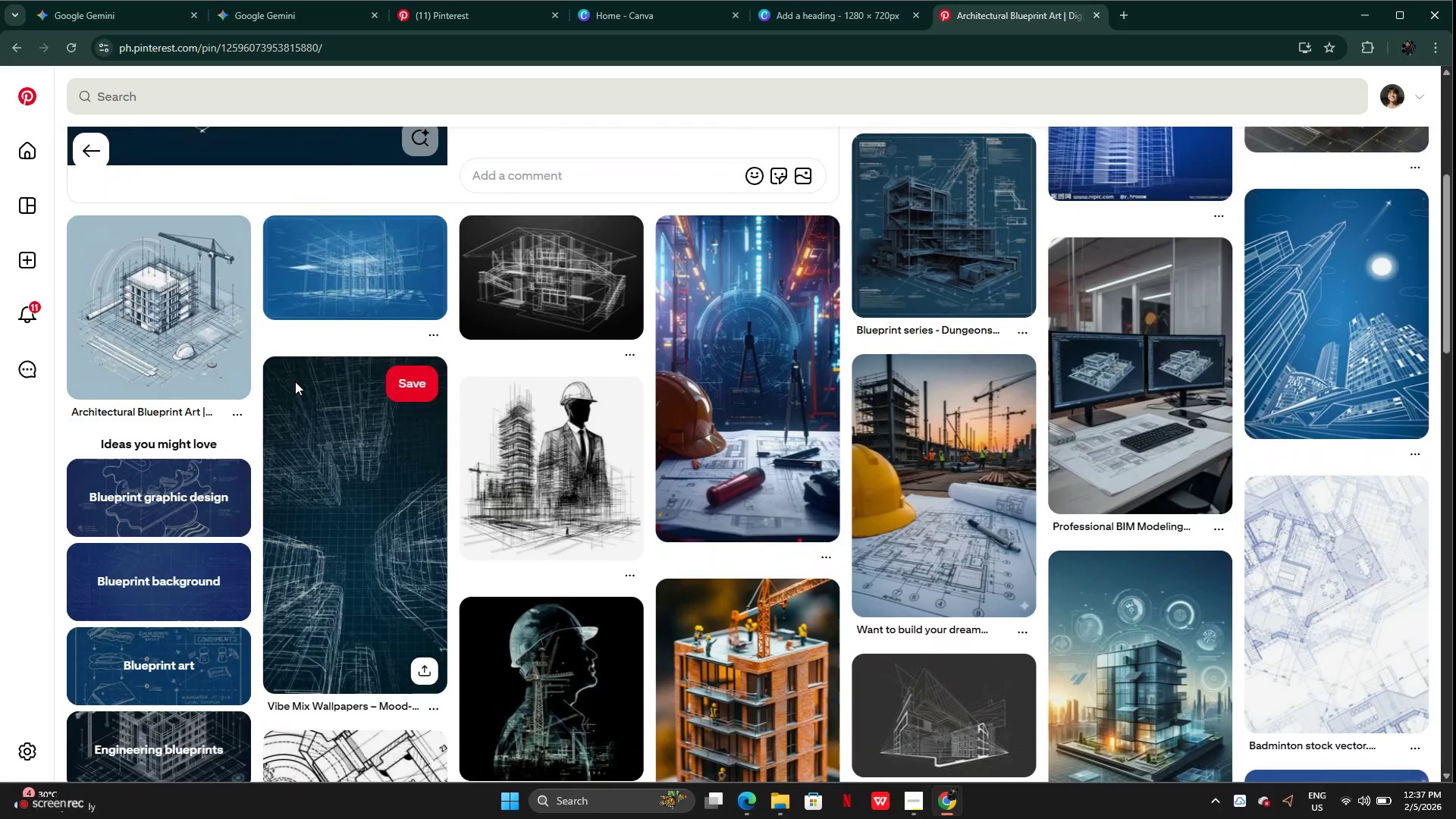 
scroll: coordinate [296, 385], scroll_direction: up, amount: 5.0
 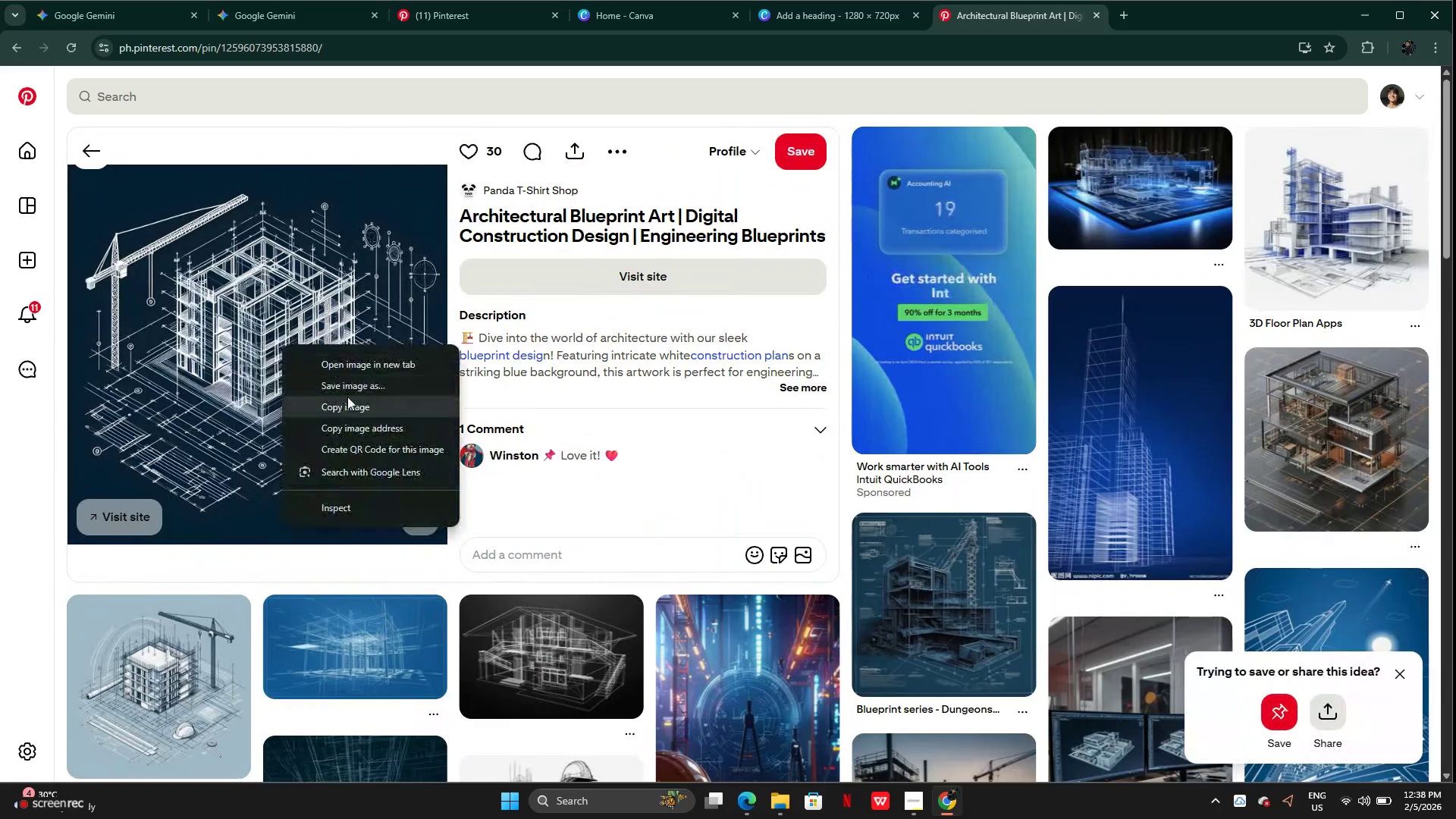 
left_click([350, 410])
 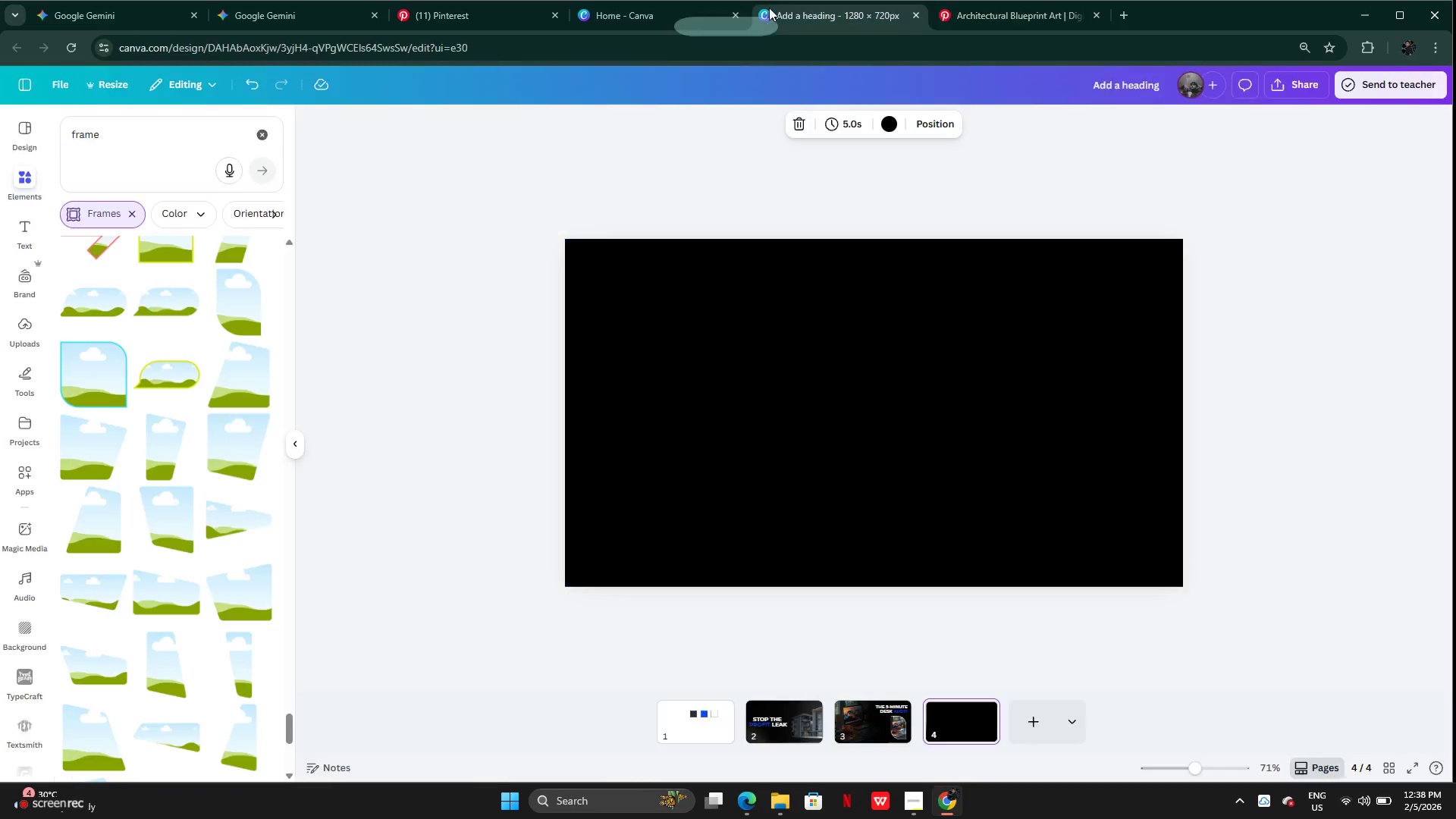 
double_click([629, 11])
 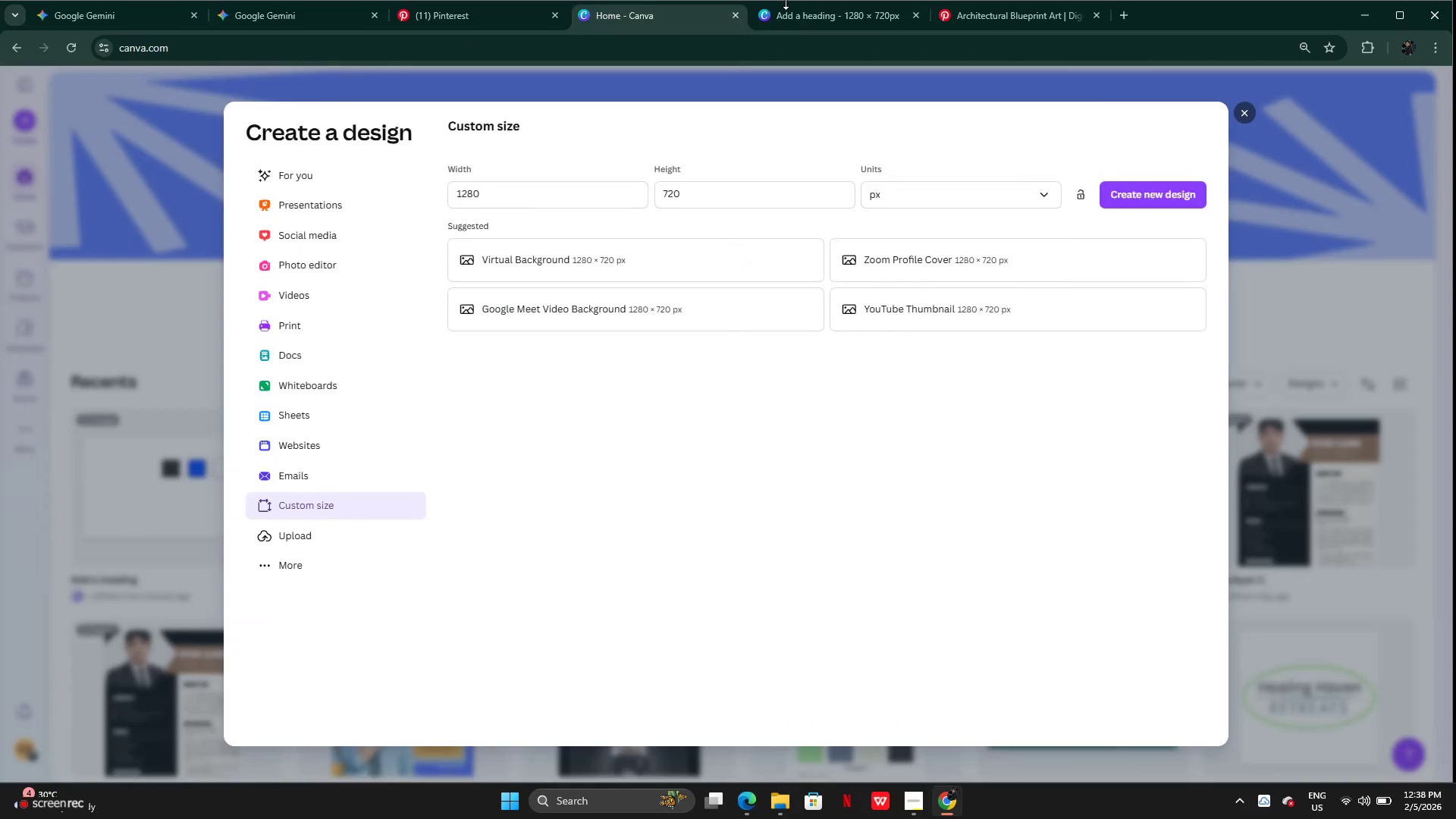 
left_click([795, 15])
 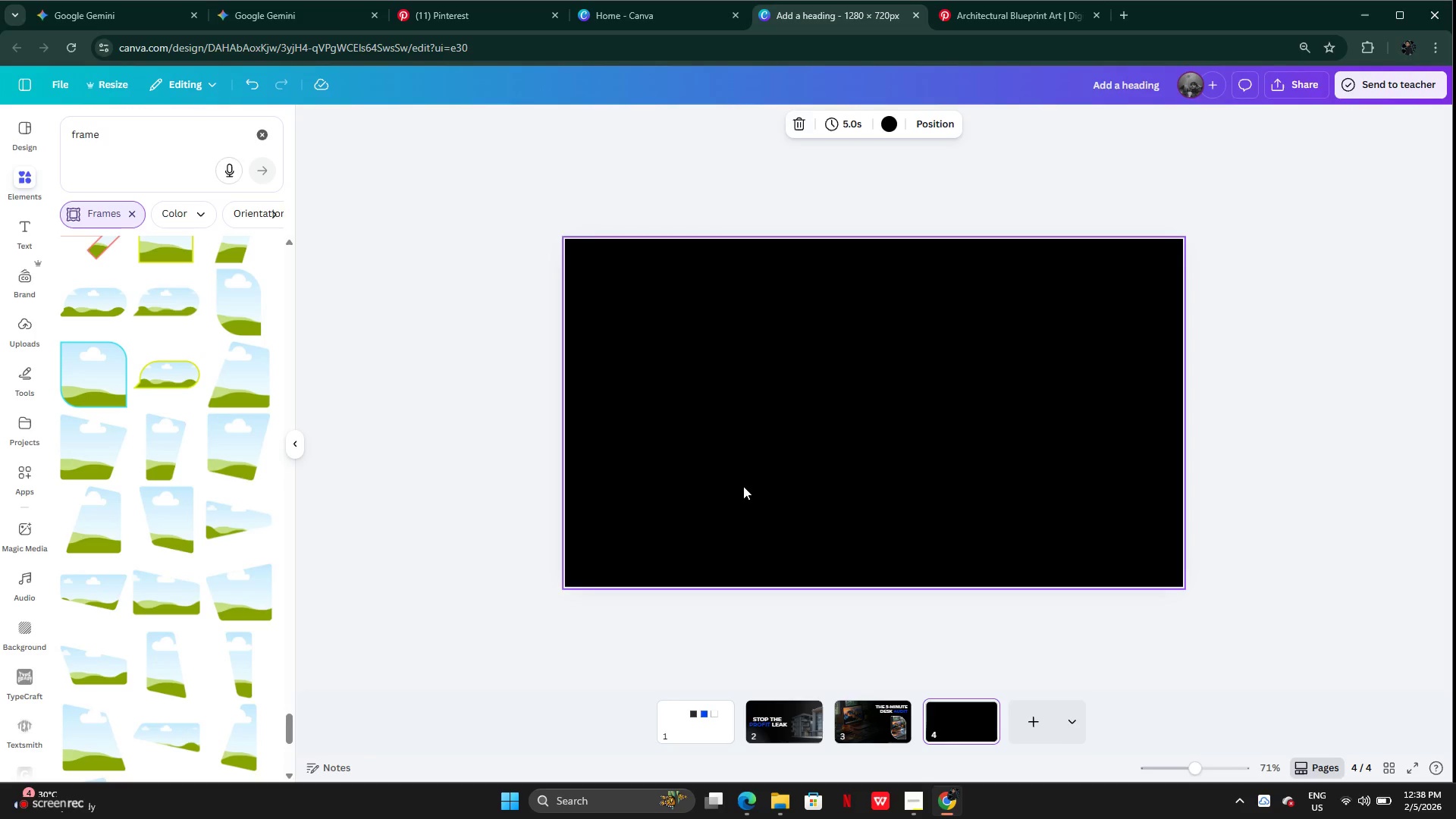 
left_click([743, 486])
 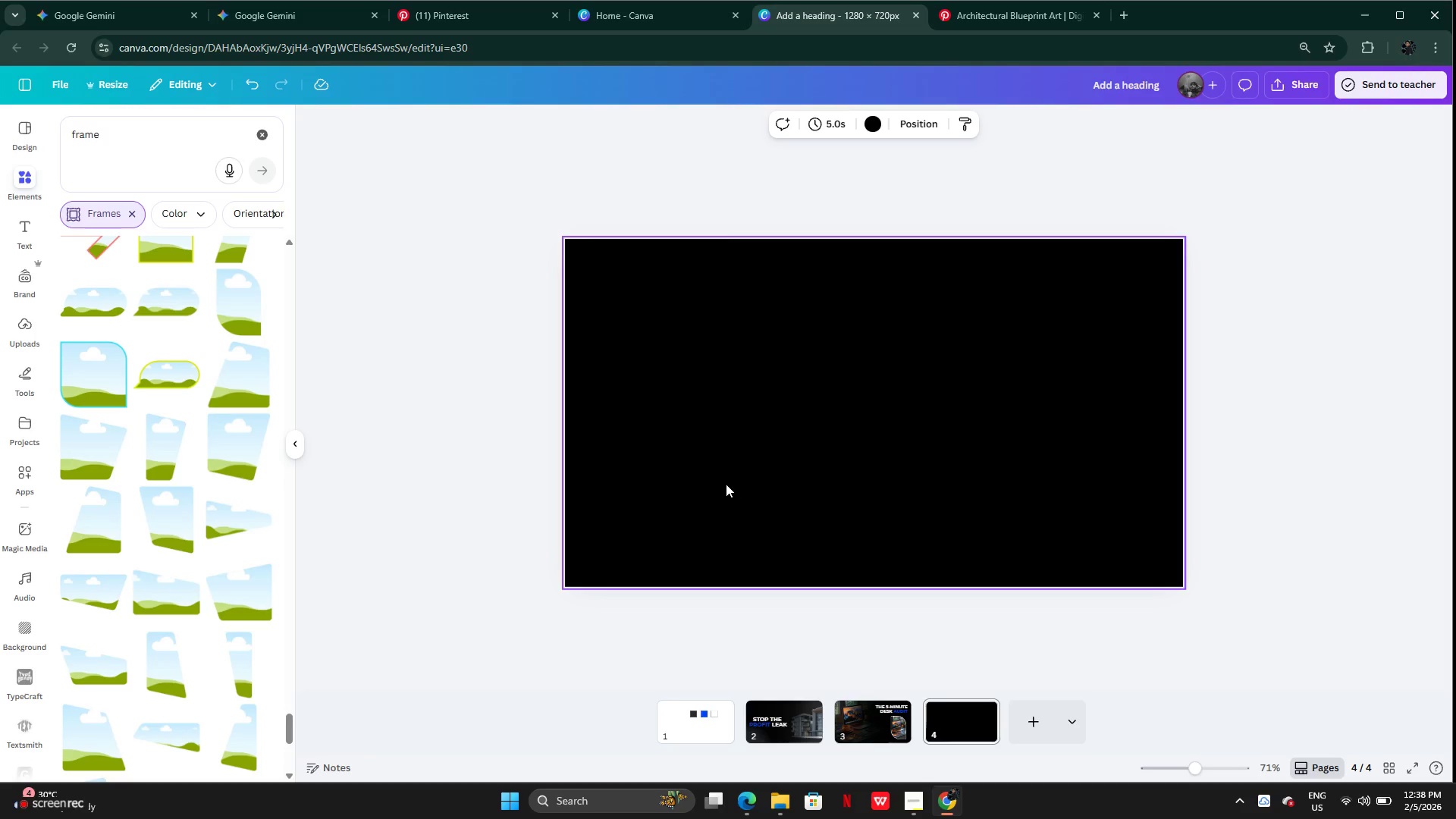 
key(Control+V)
 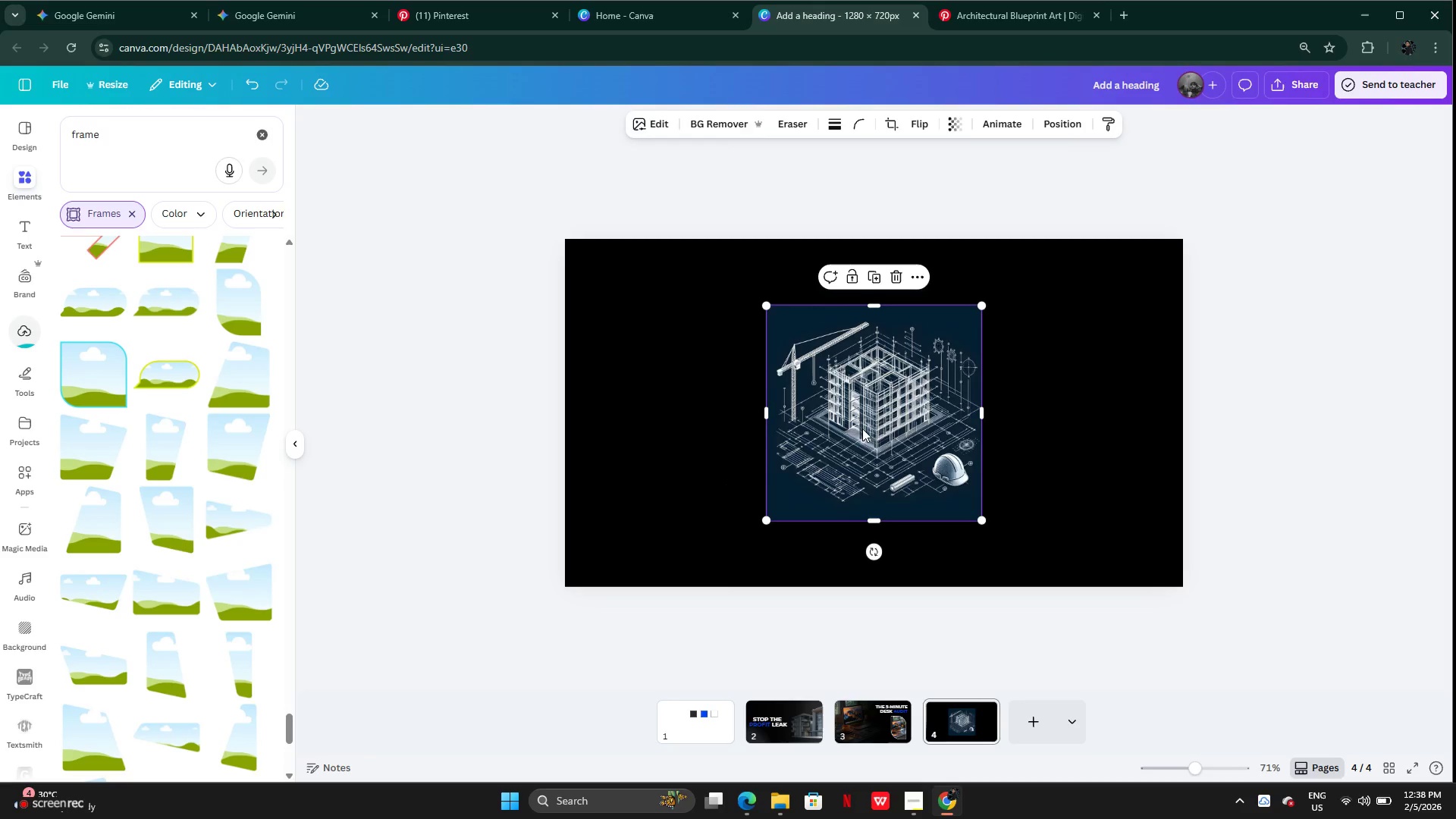 
left_click_drag(start_coordinate=[870, 437], to_coordinate=[670, 373])
 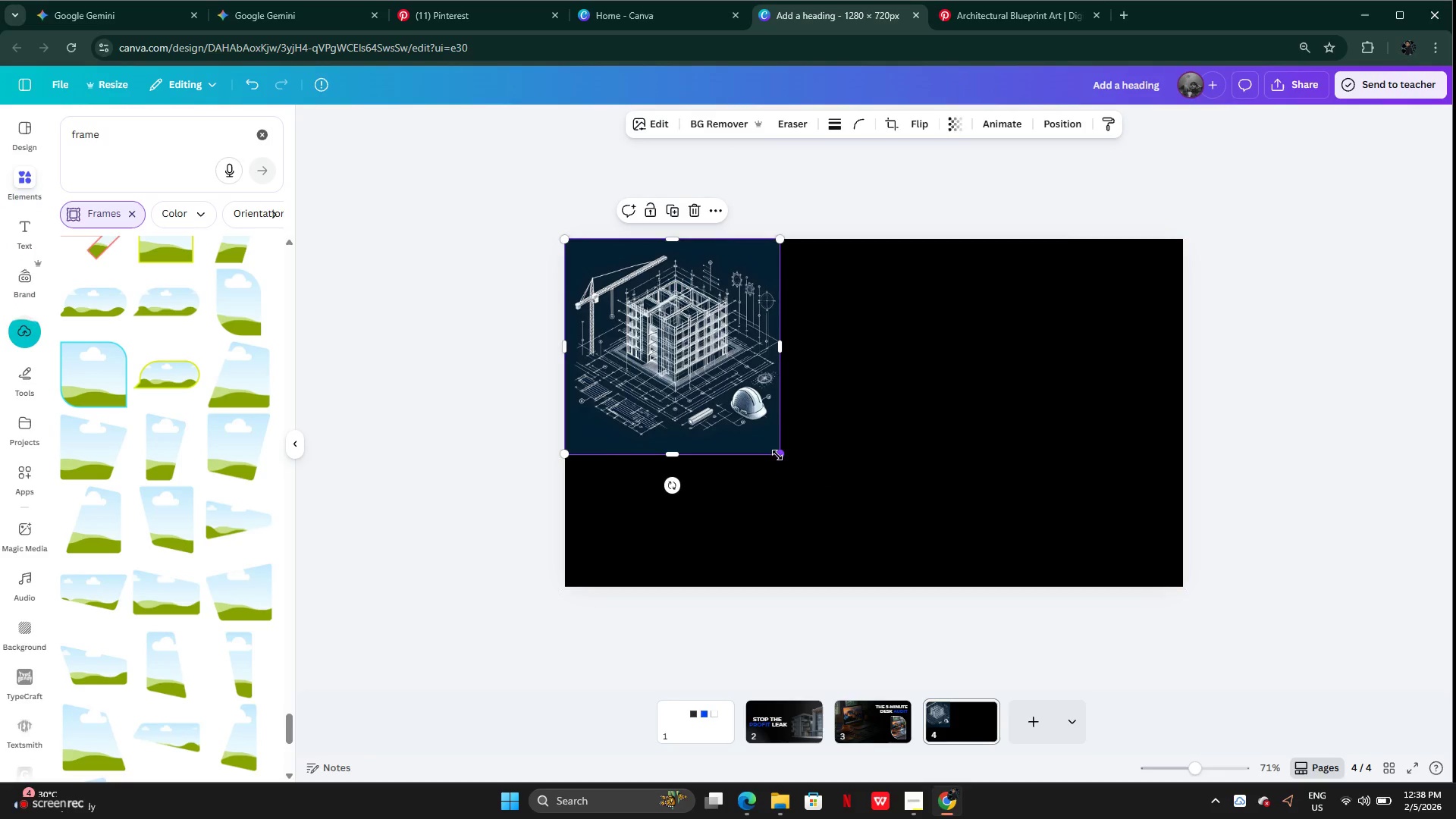 
left_click_drag(start_coordinate=[777, 455], to_coordinate=[967, 621])
 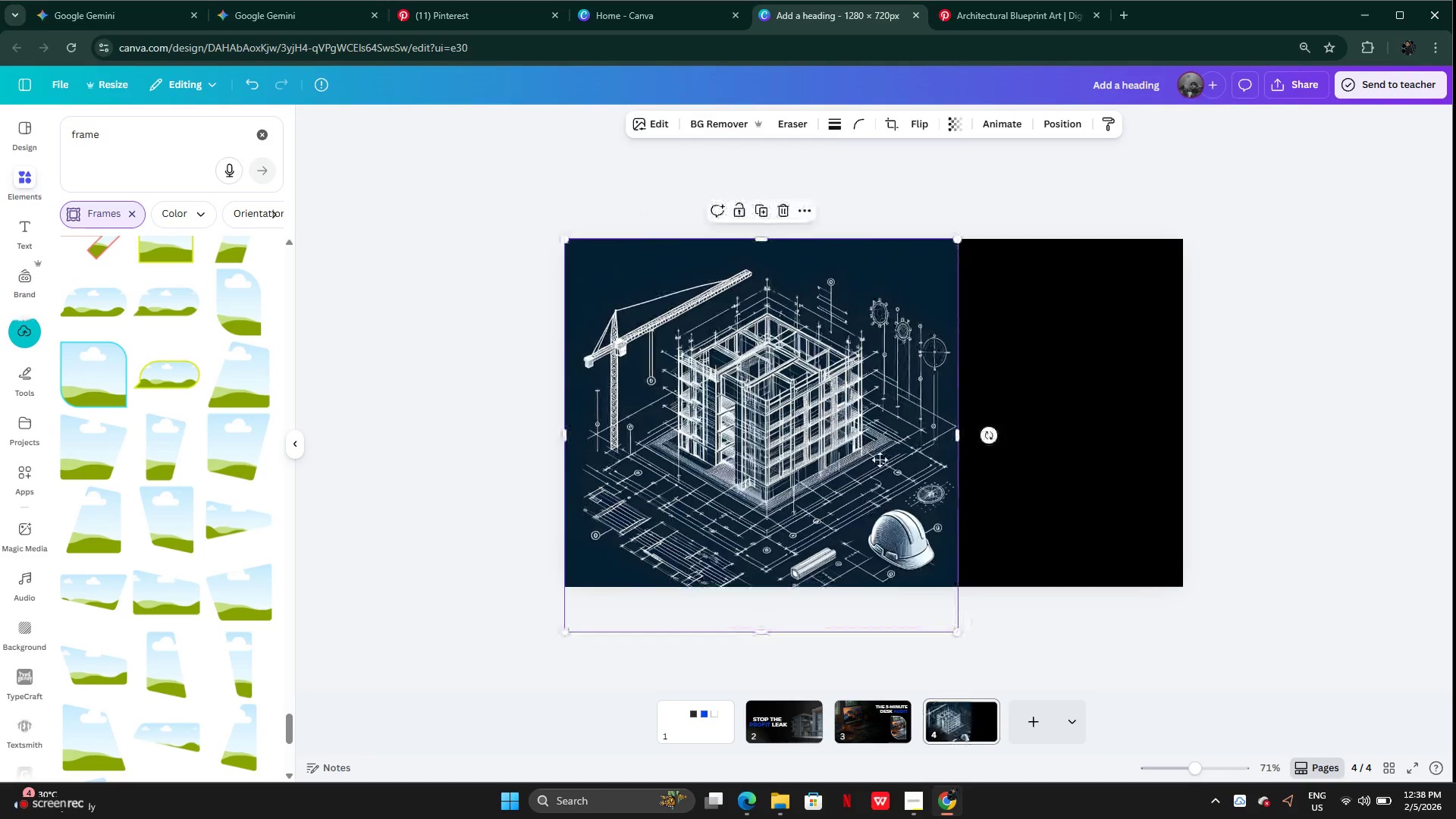 
left_click_drag(start_coordinate=[824, 460], to_coordinate=[1047, 438])
 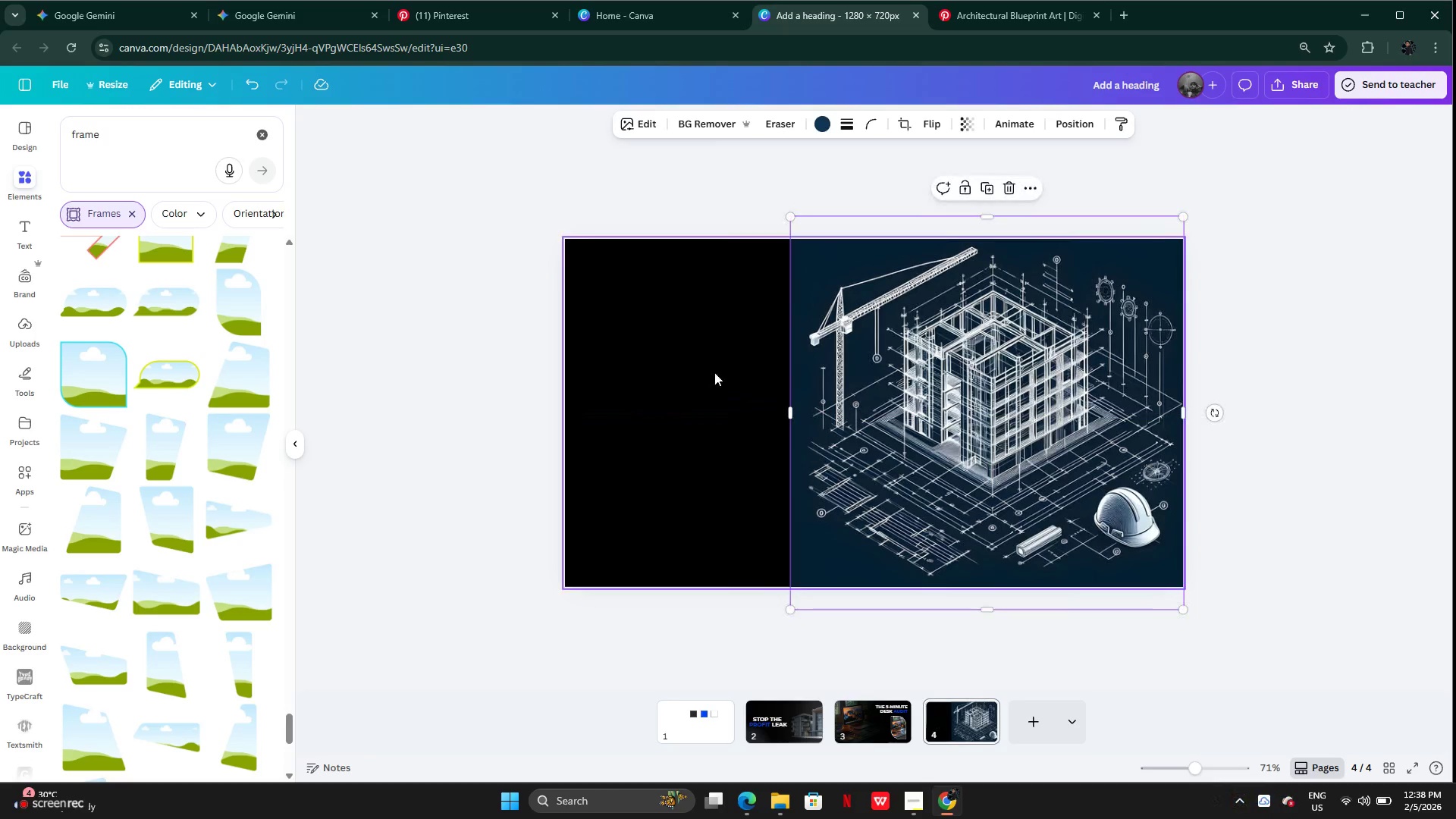 
left_click([714, 372])
 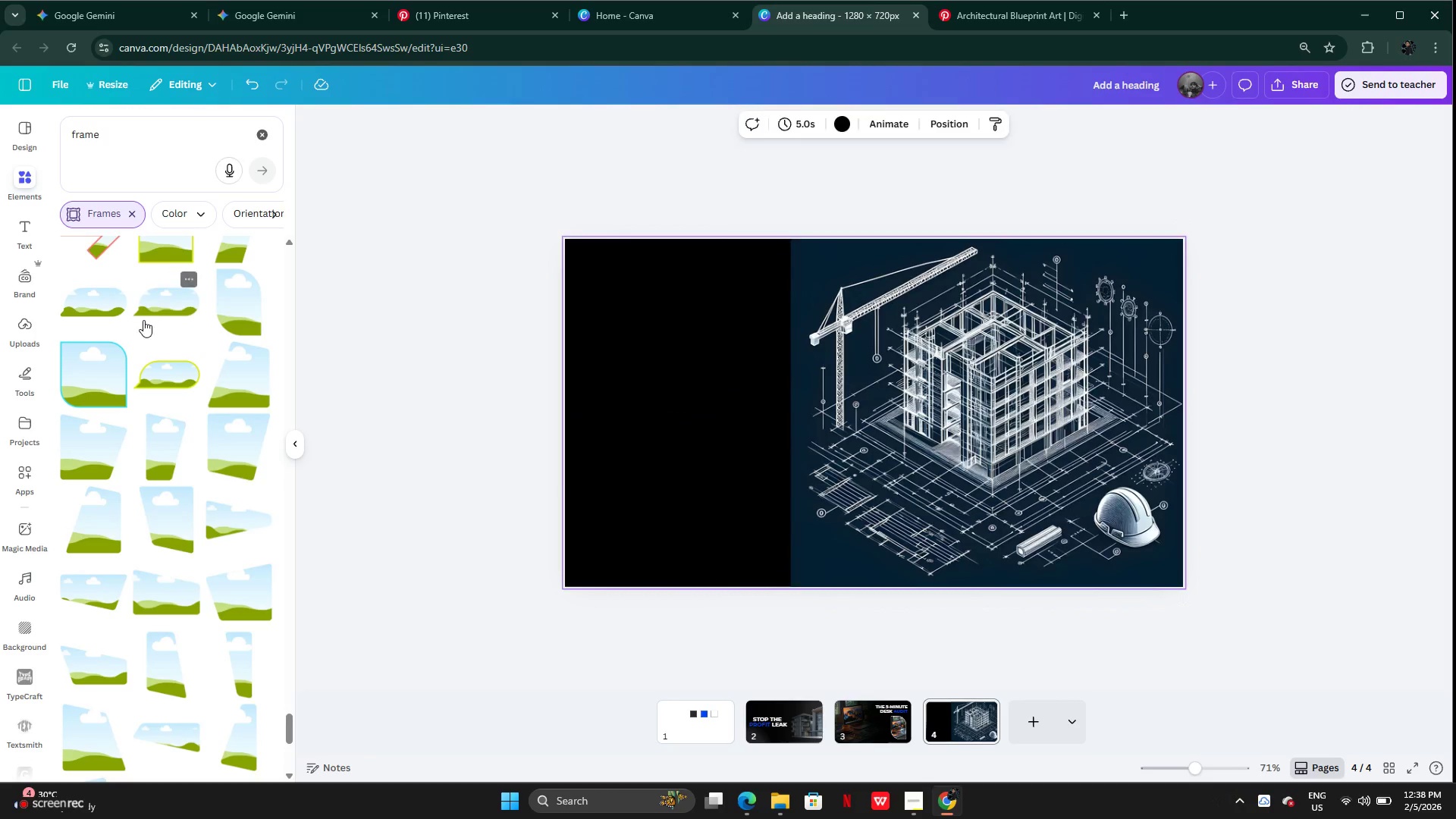 
scroll: coordinate [144, 557], scroll_direction: down, amount: 2.0
 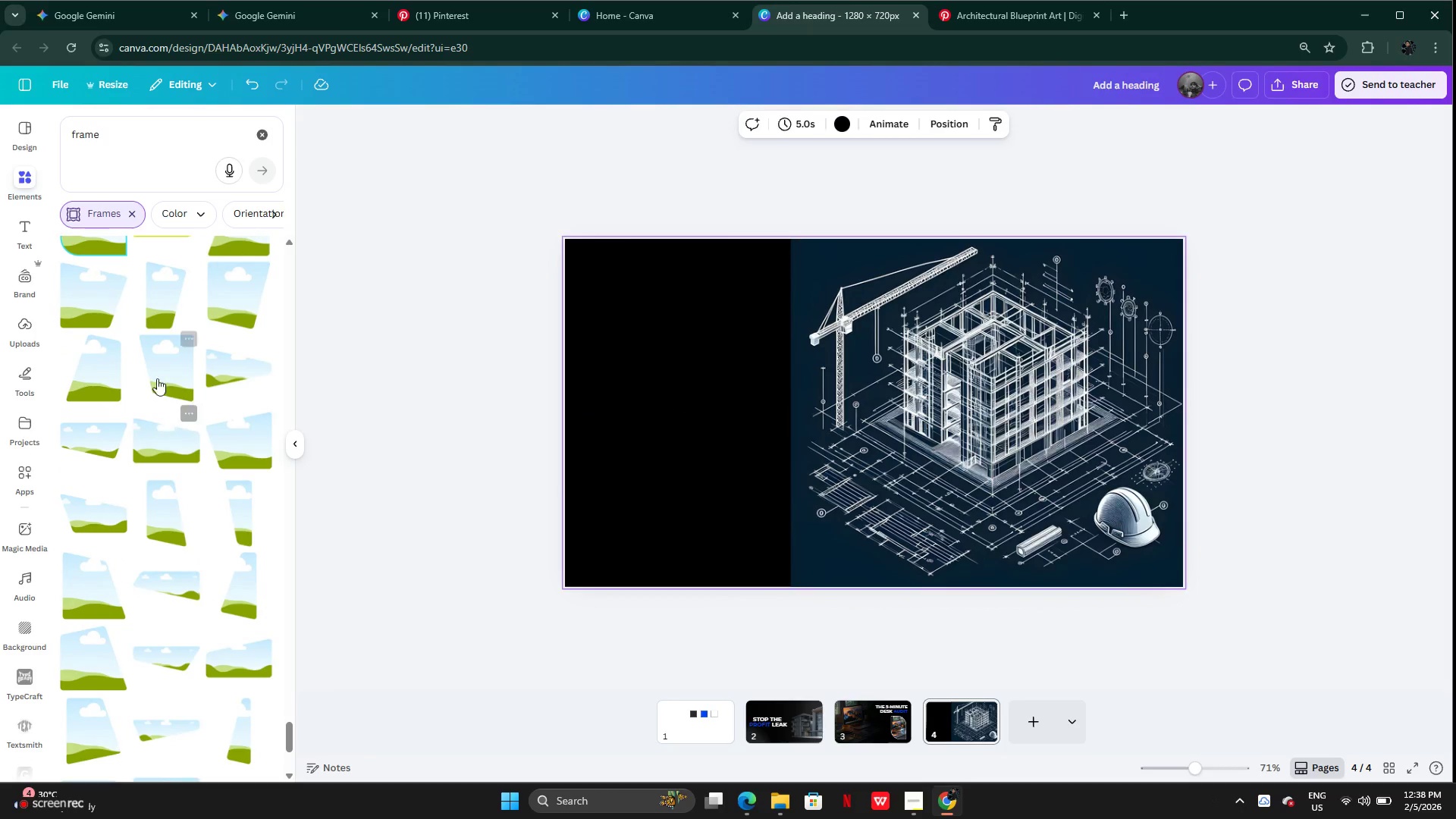 
left_click([165, 452])
 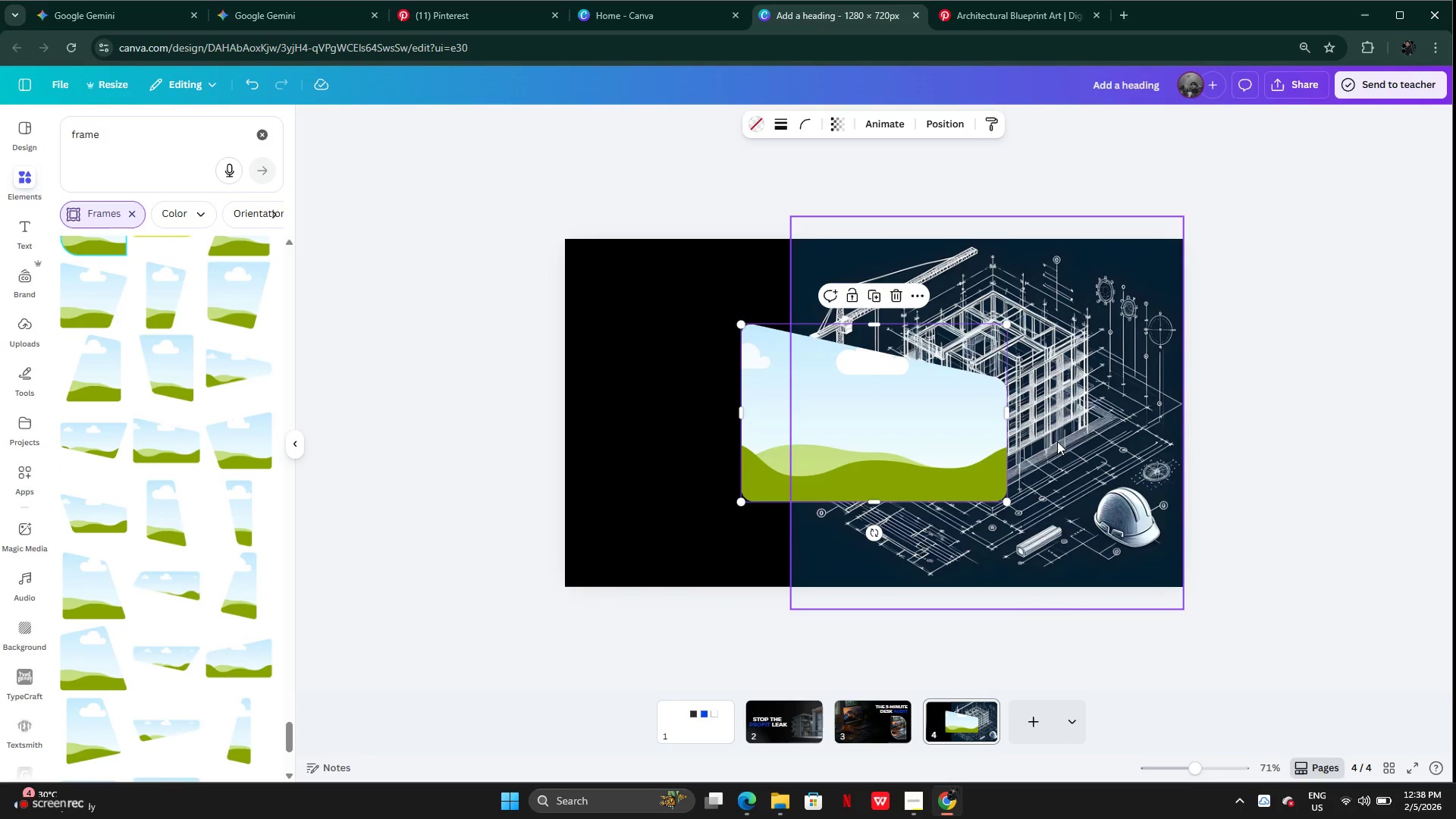 
left_click_drag(start_coordinate=[1107, 433], to_coordinate=[951, 440])
 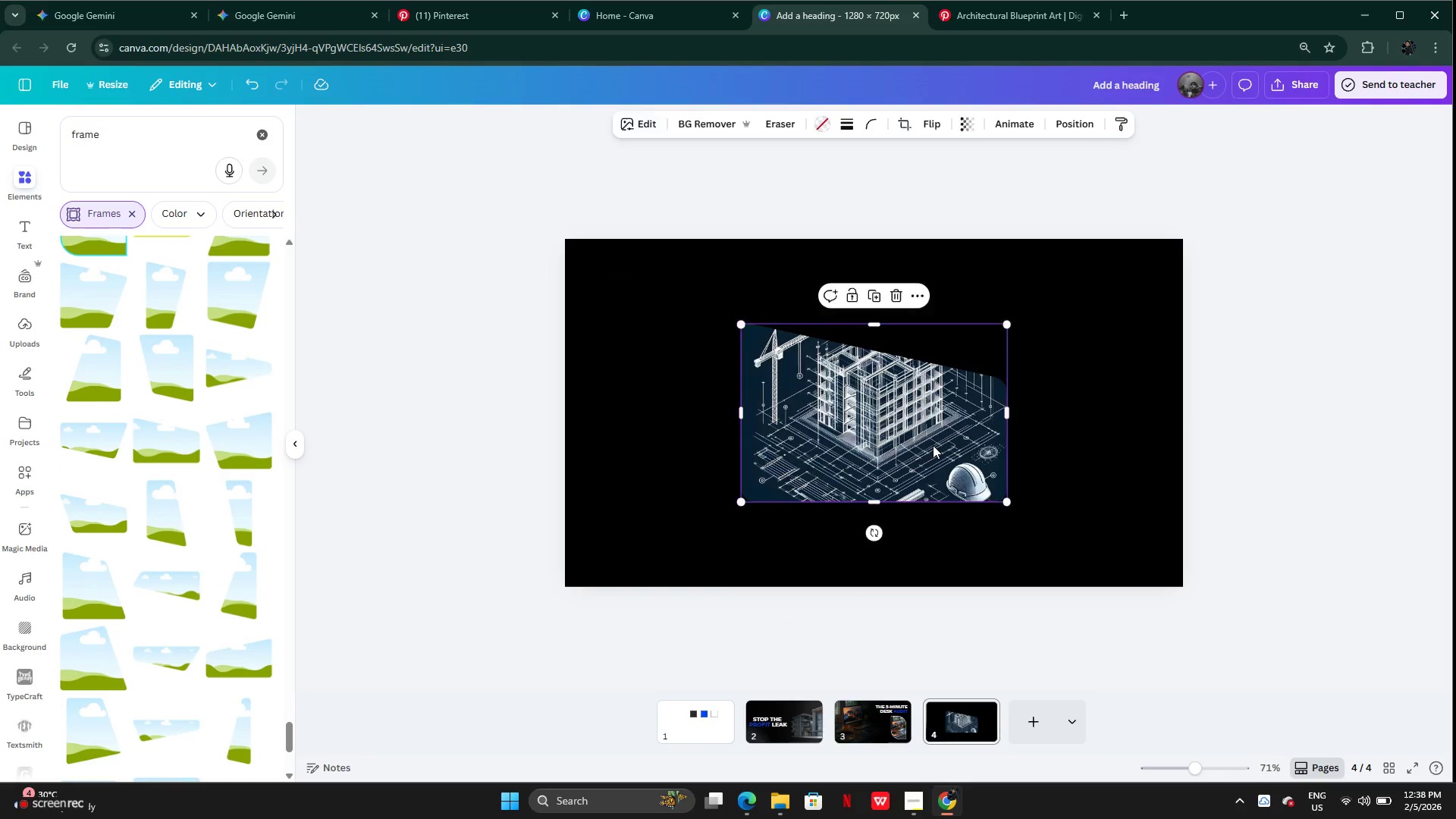 
double_click([933, 445])
 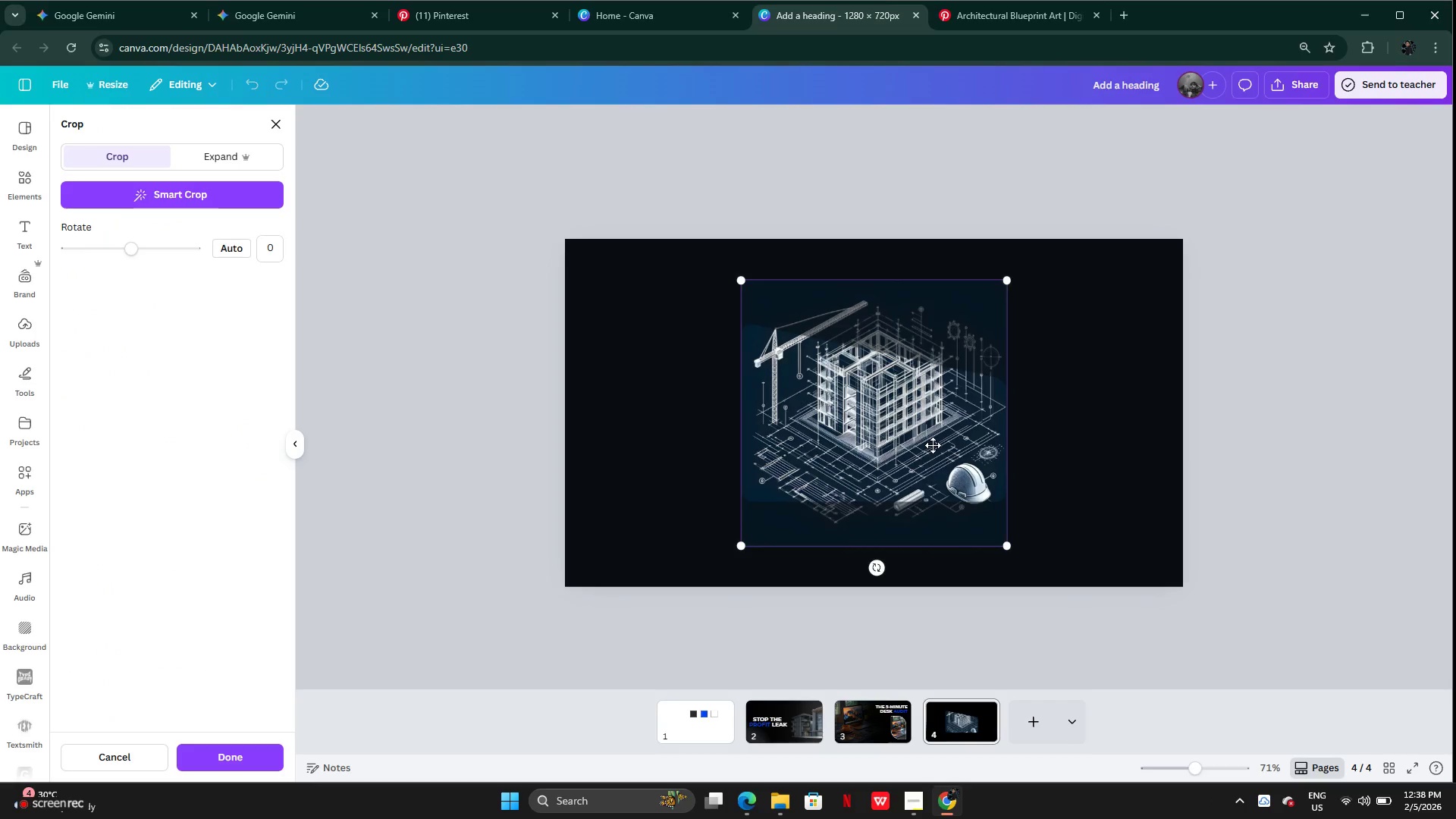 
left_click_drag(start_coordinate=[933, 445], to_coordinate=[927, 482])
 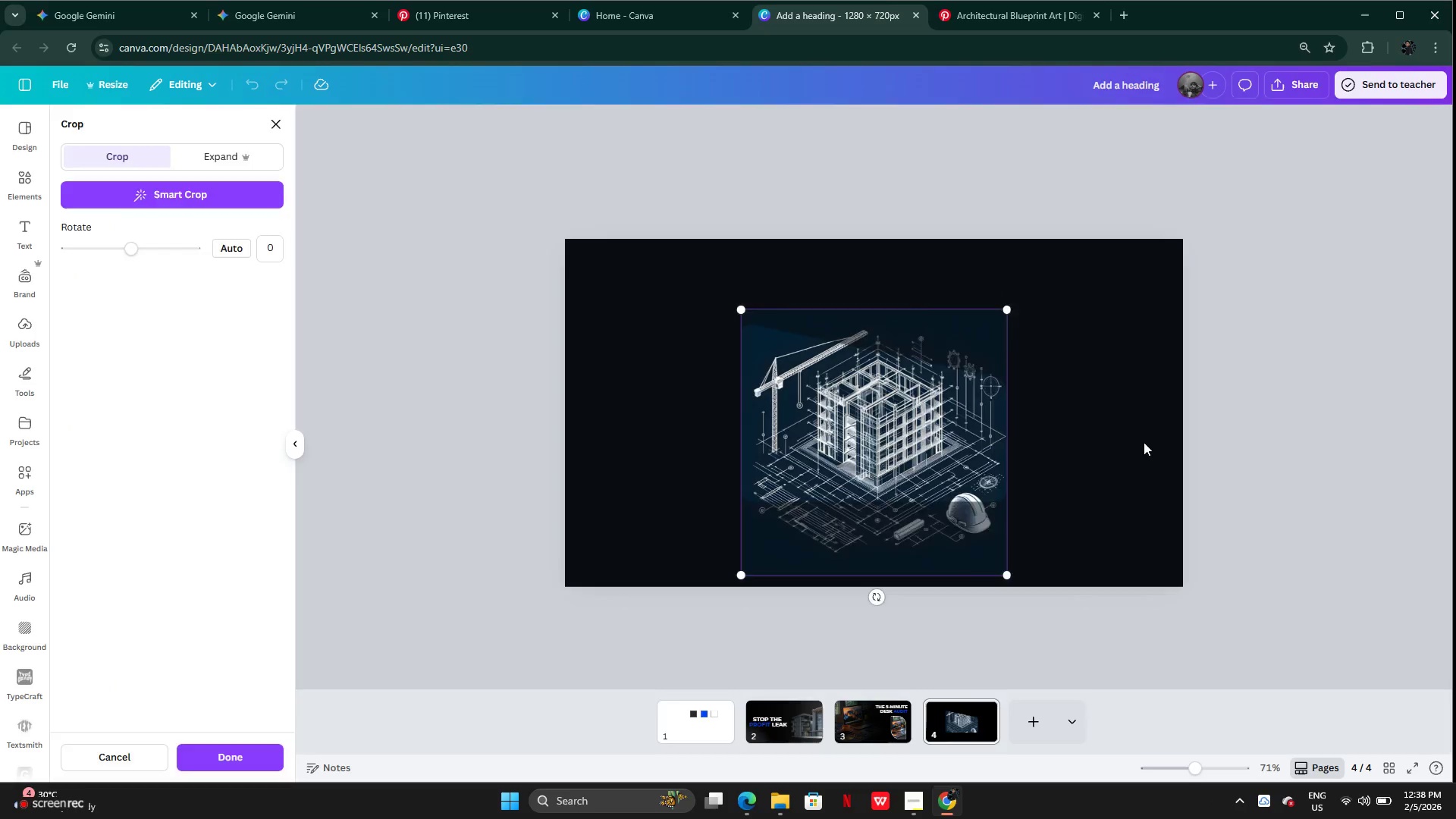 
left_click([1144, 442])
 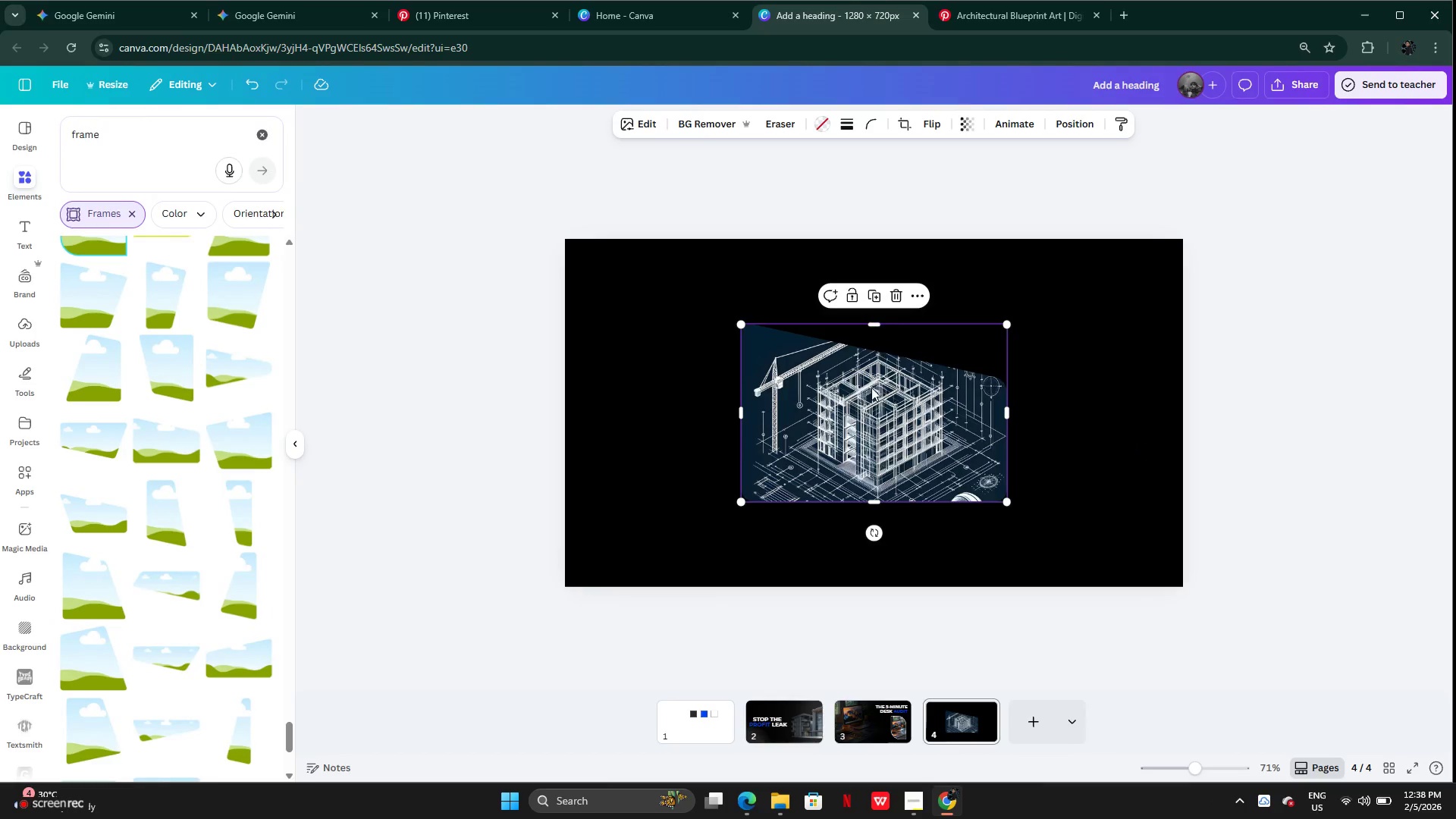 
right_click([880, 453])
 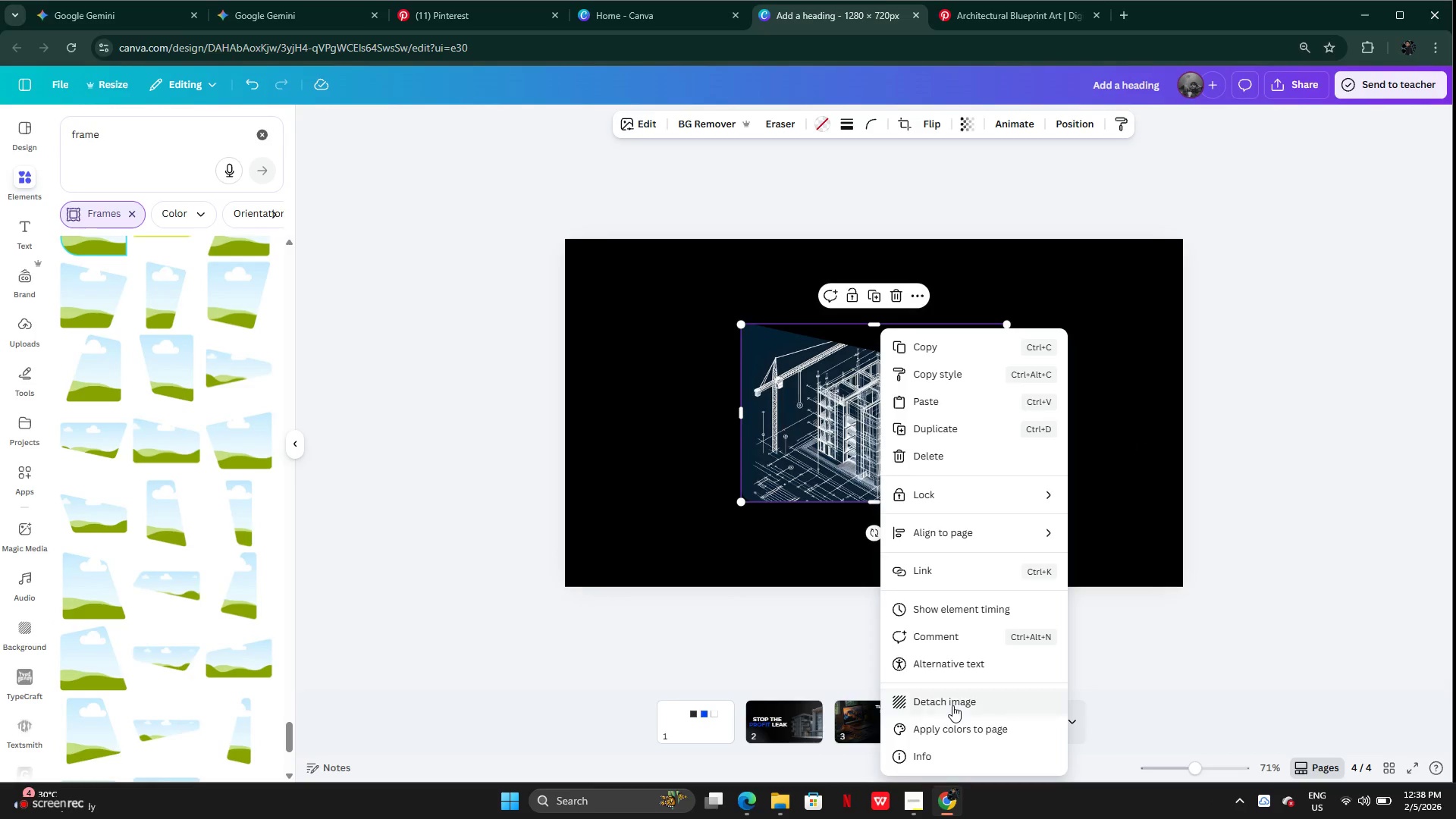 
left_click([952, 705])
 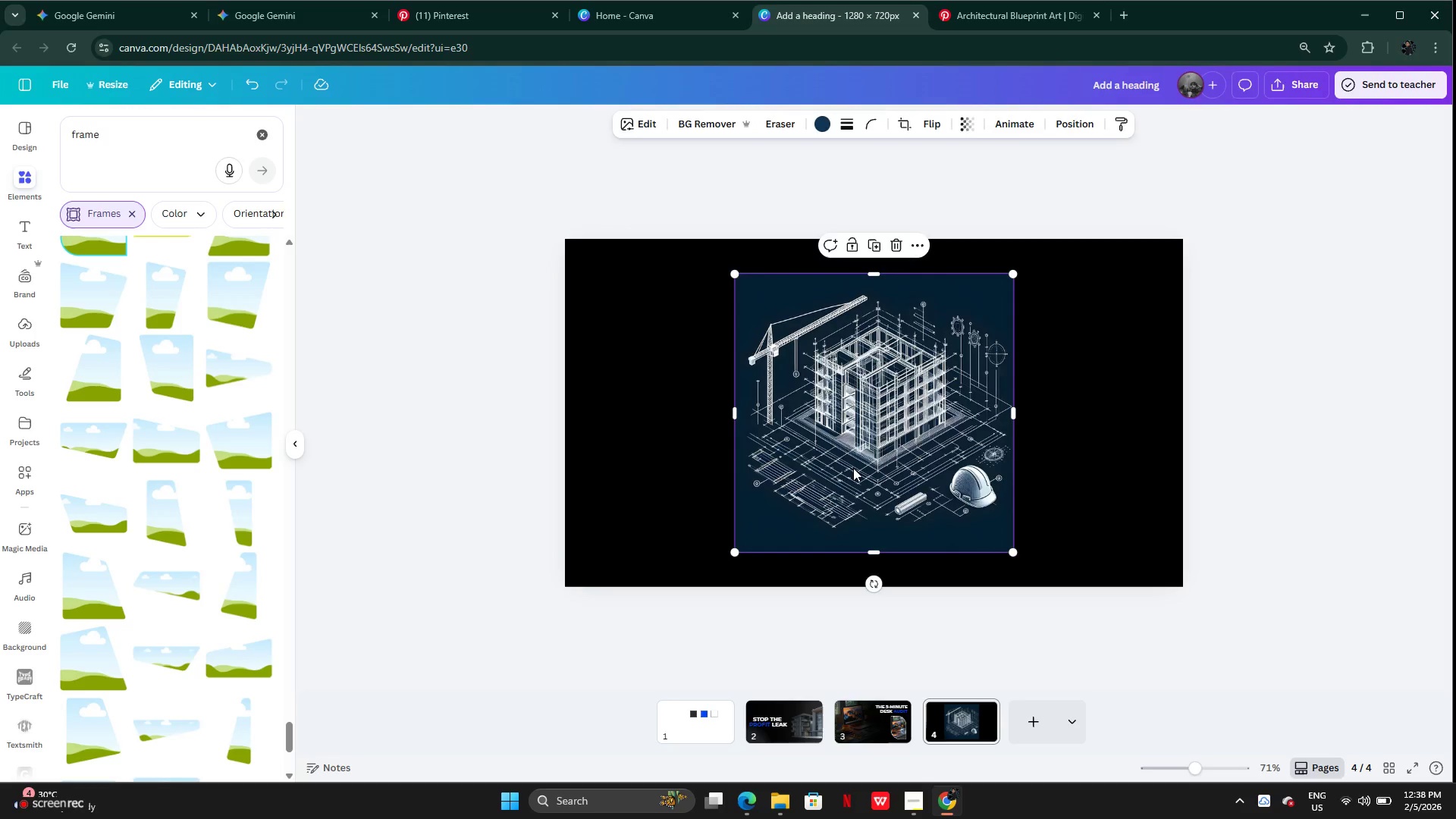 
left_click_drag(start_coordinate=[869, 469], to_coordinate=[1148, 494])
 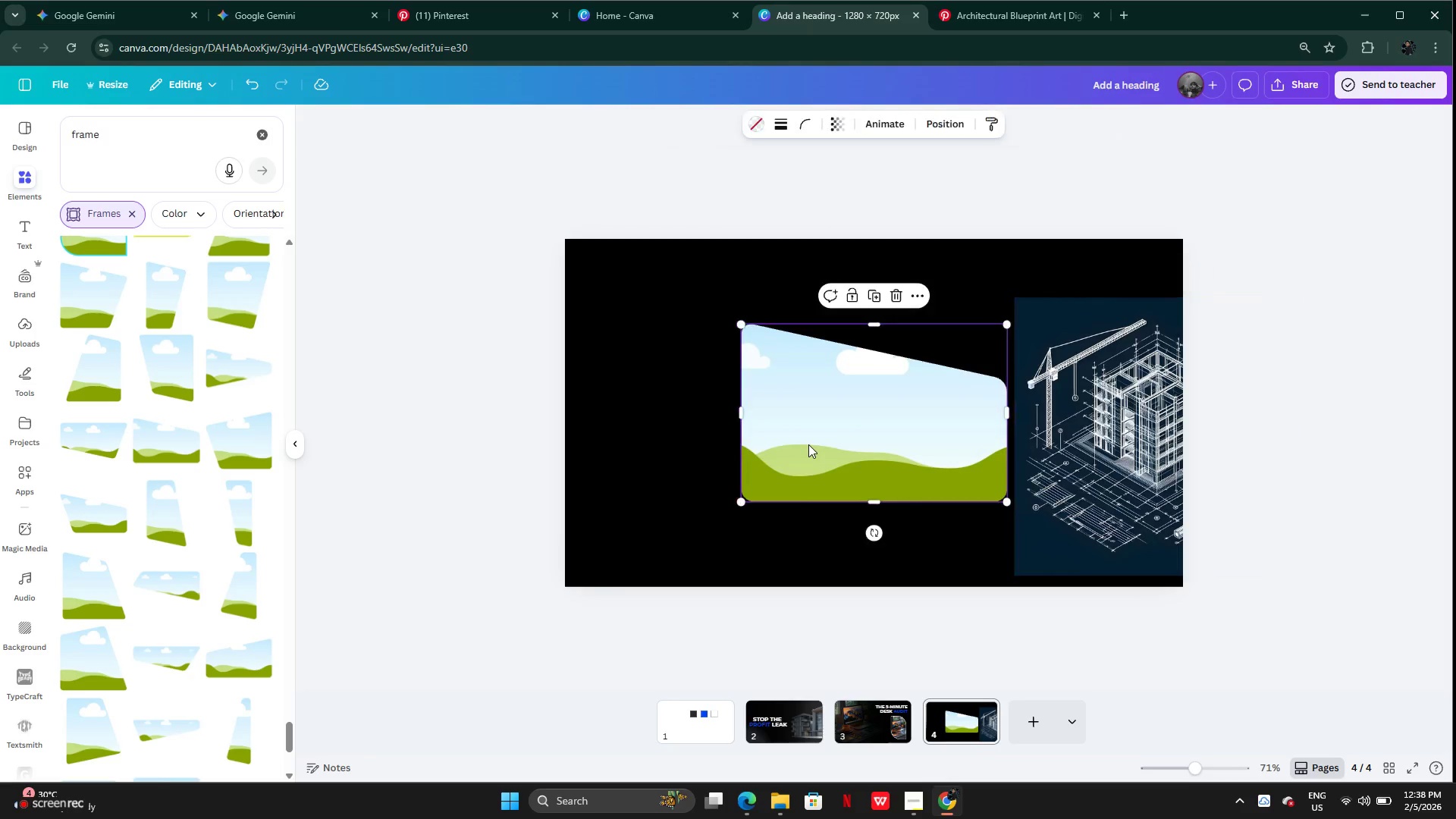 
left_click([808, 444])
 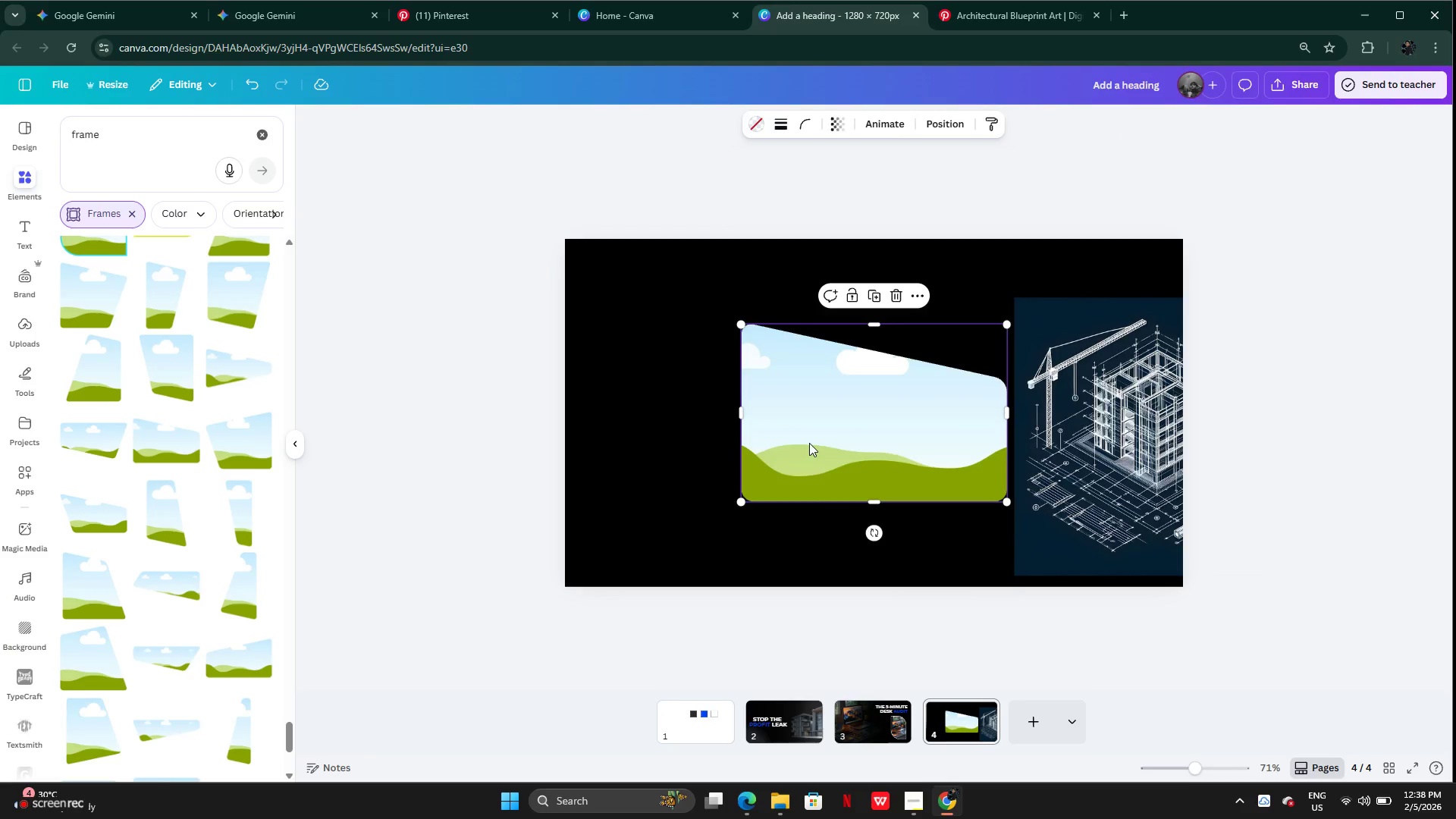 
key(Backspace)
 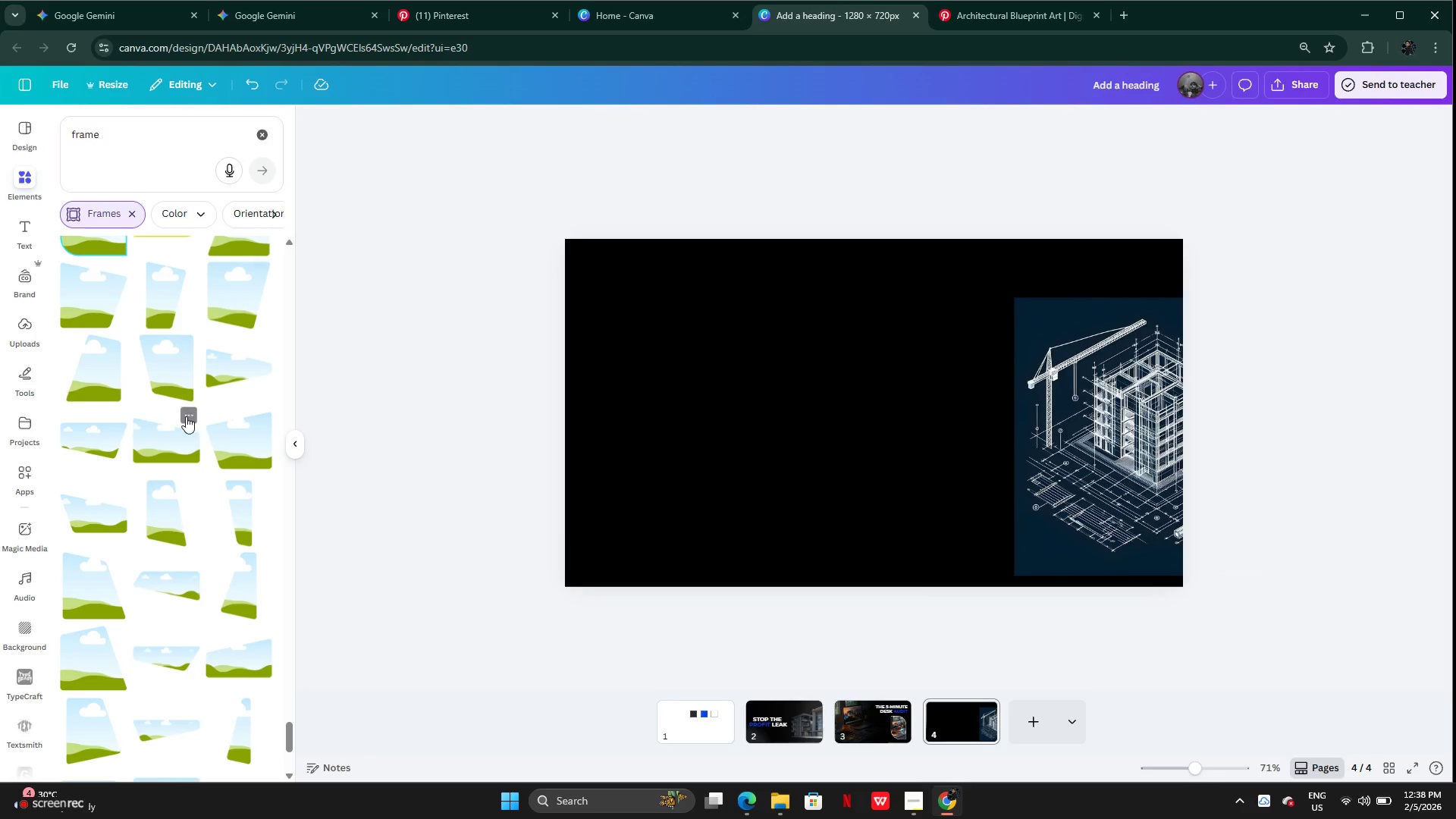 
scroll: coordinate [184, 421], scroll_direction: down, amount: 5.0
 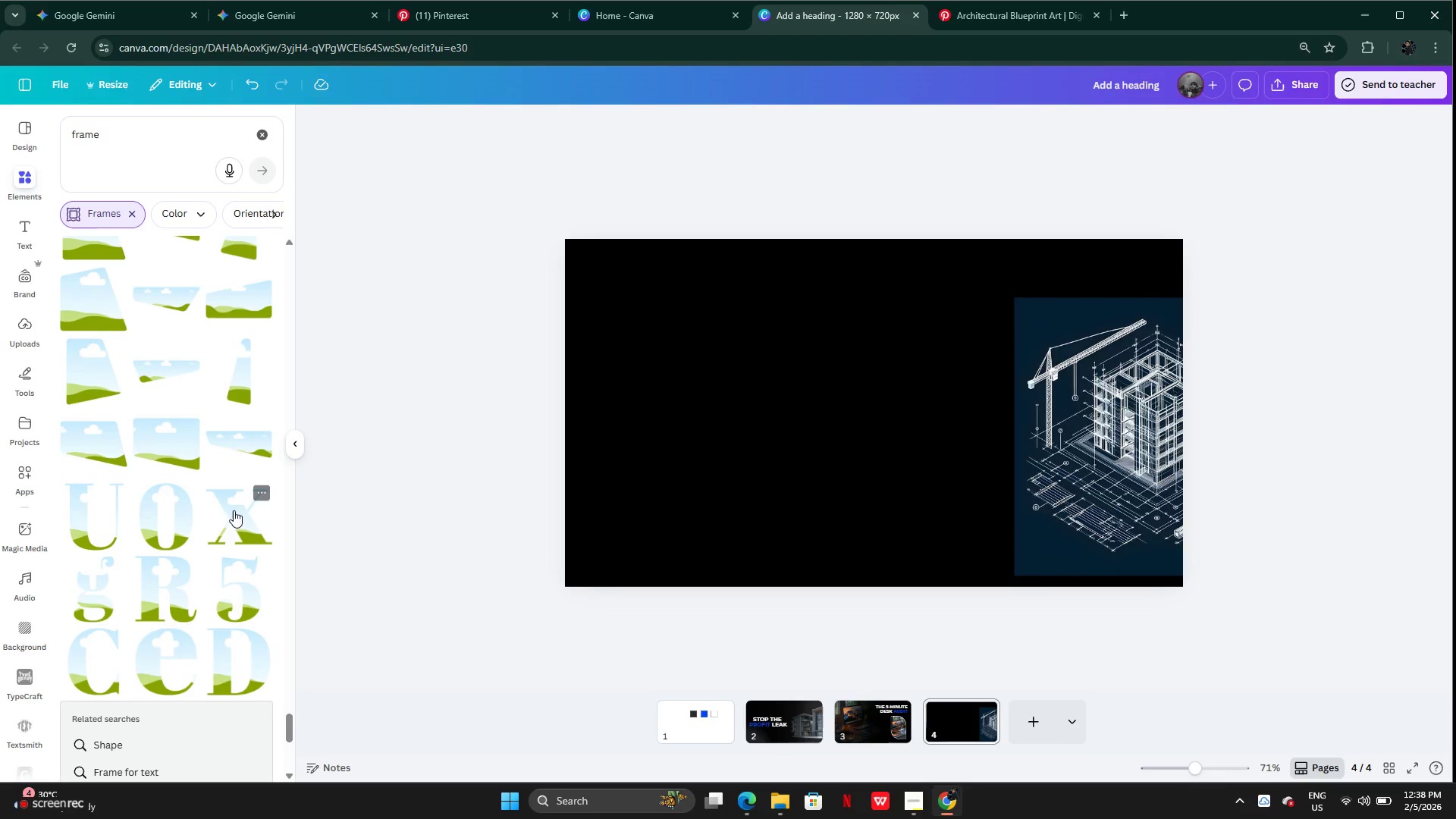 
mouse_move([177, 495])
 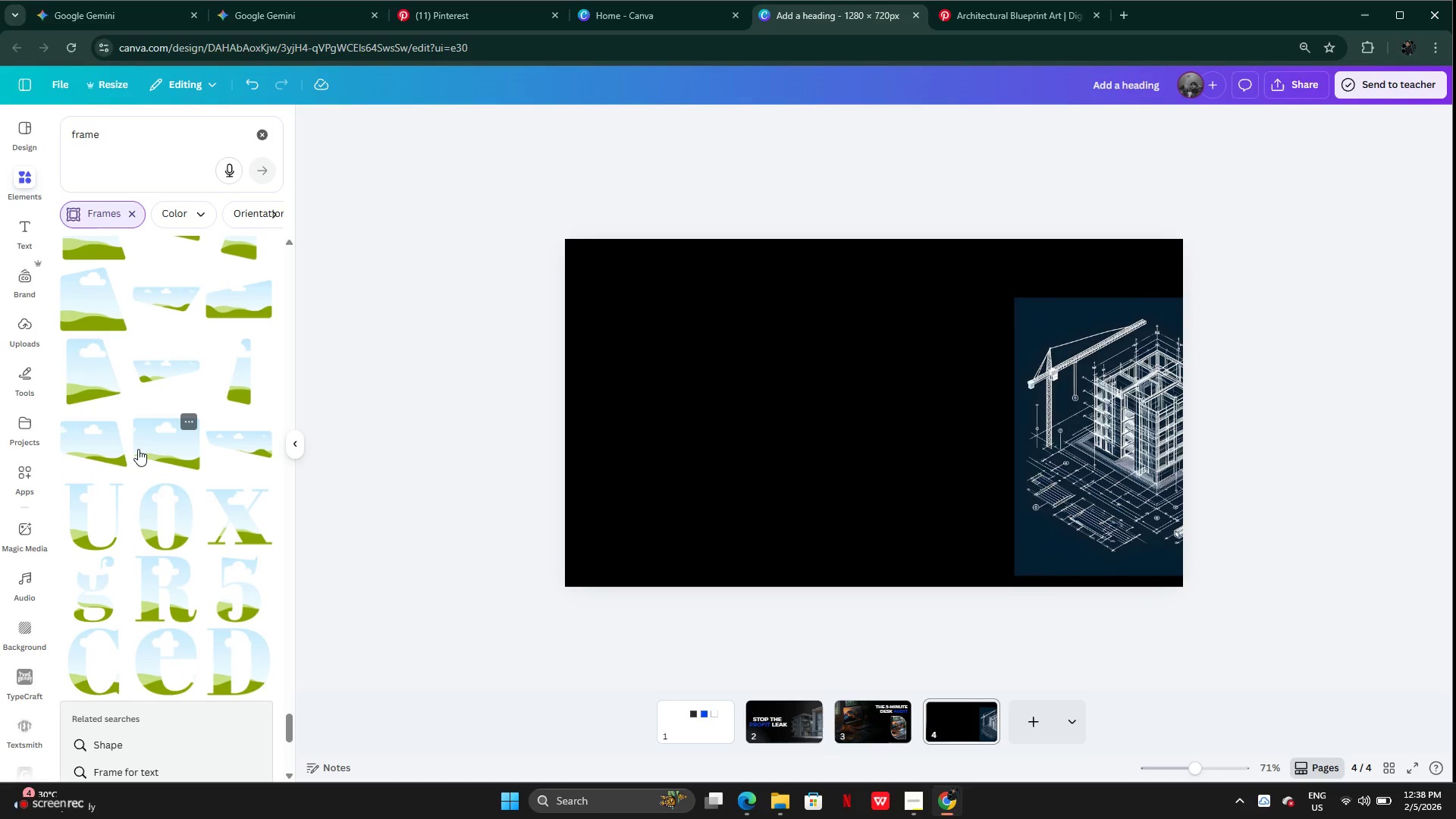 
left_click([138, 449])
 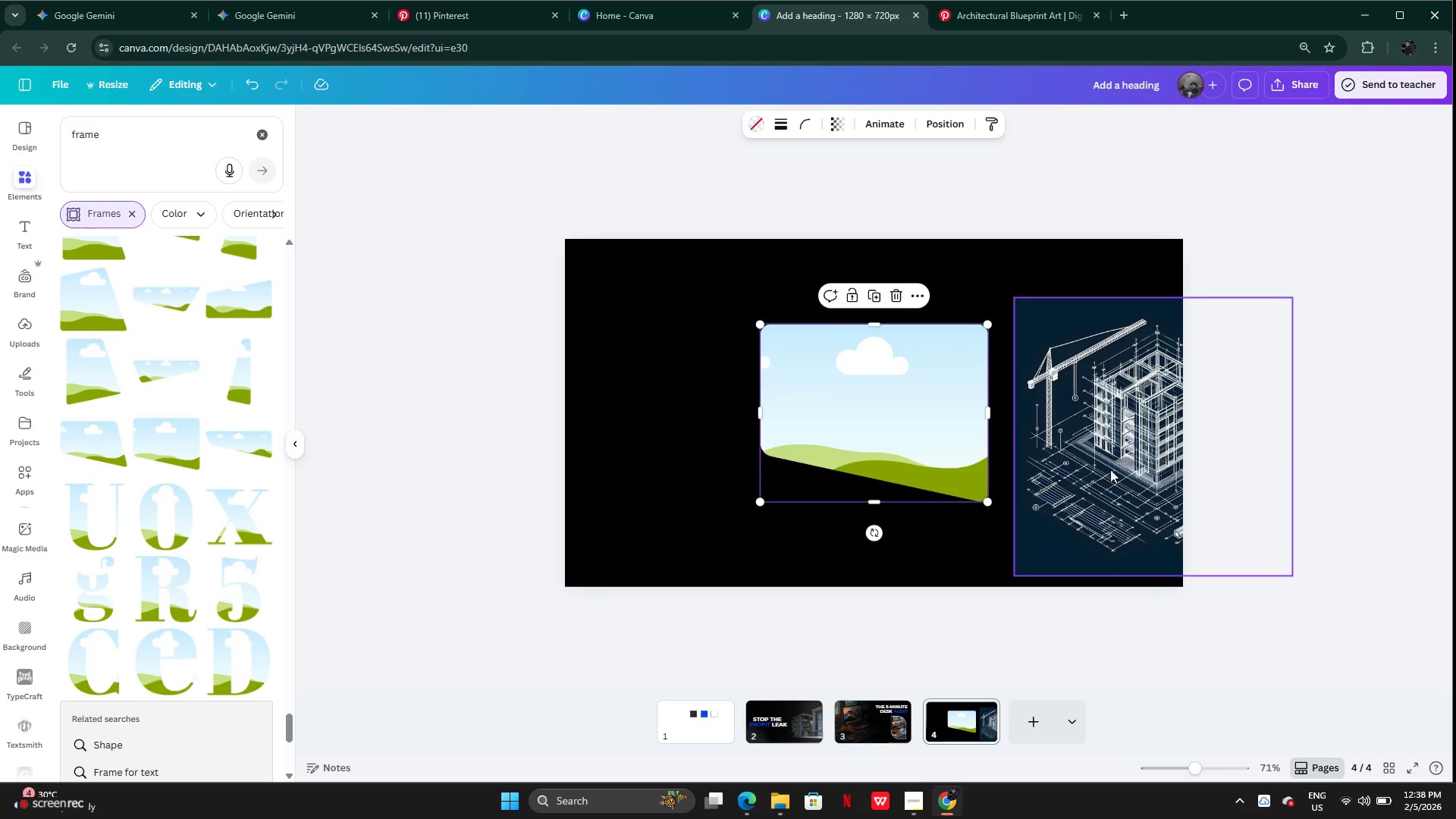 
left_click_drag(start_coordinate=[1114, 469], to_coordinate=[940, 446])
 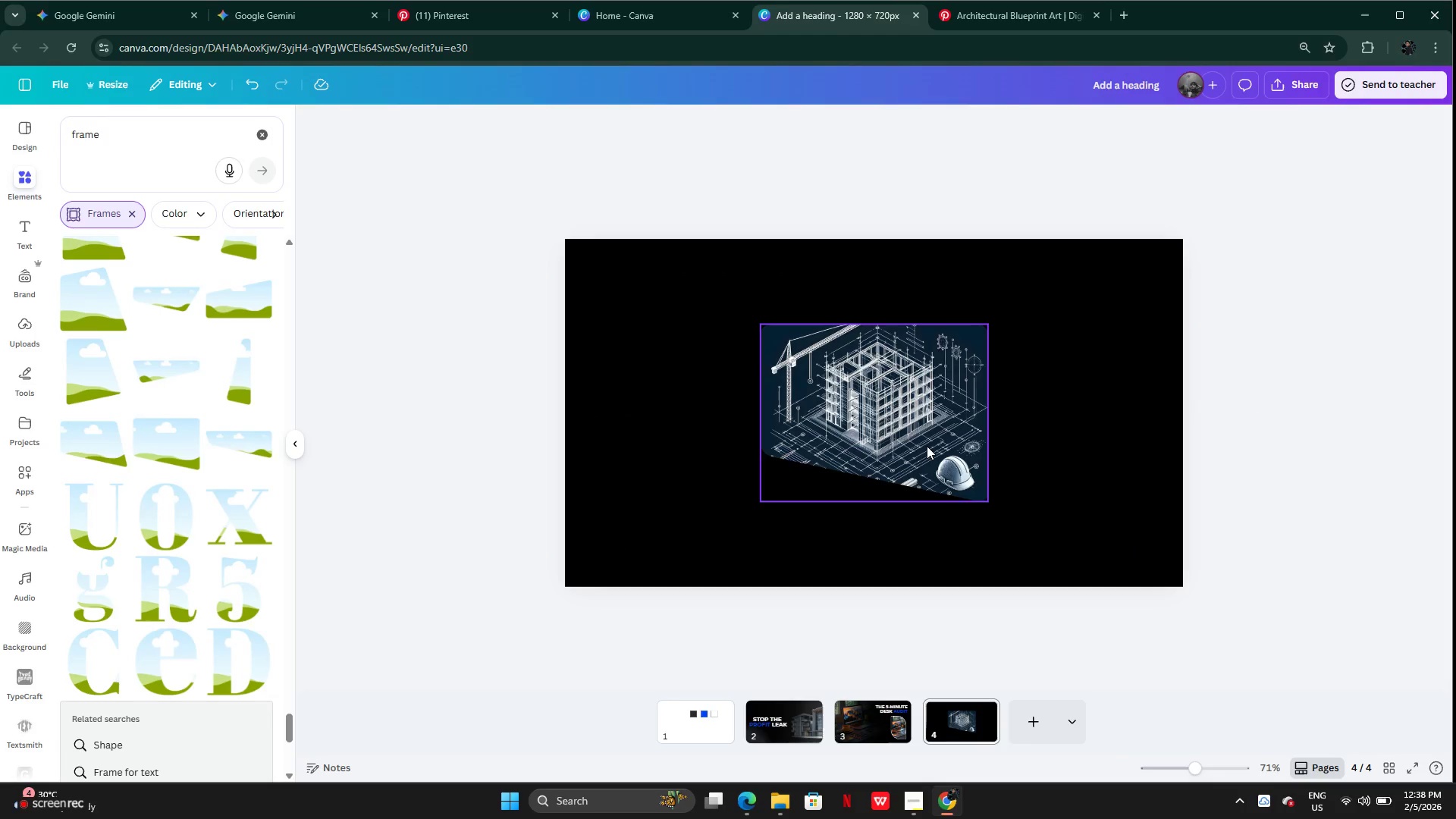 
double_click([924, 443])
 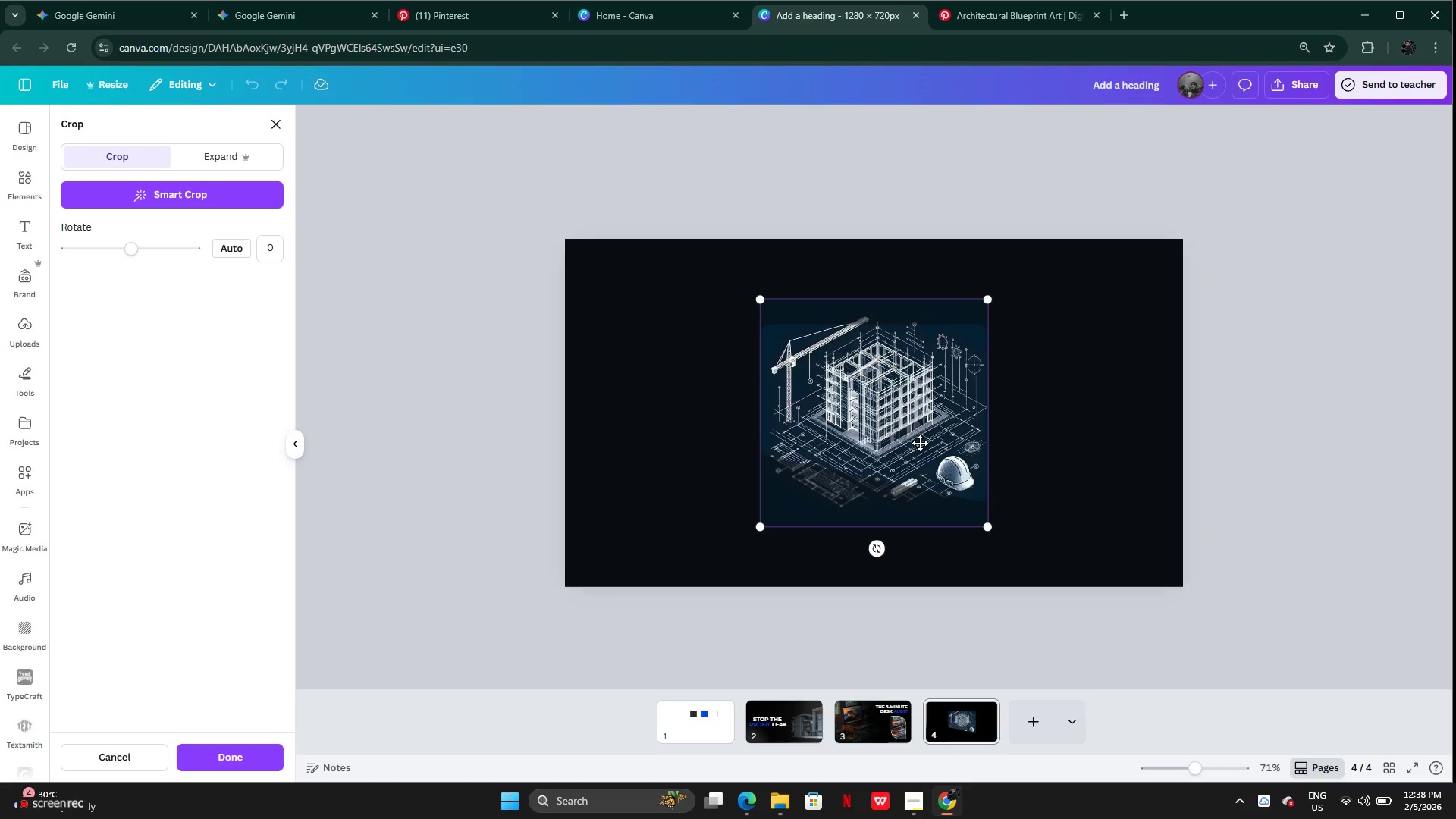 
left_click_drag(start_coordinate=[920, 443], to_coordinate=[913, 464])
 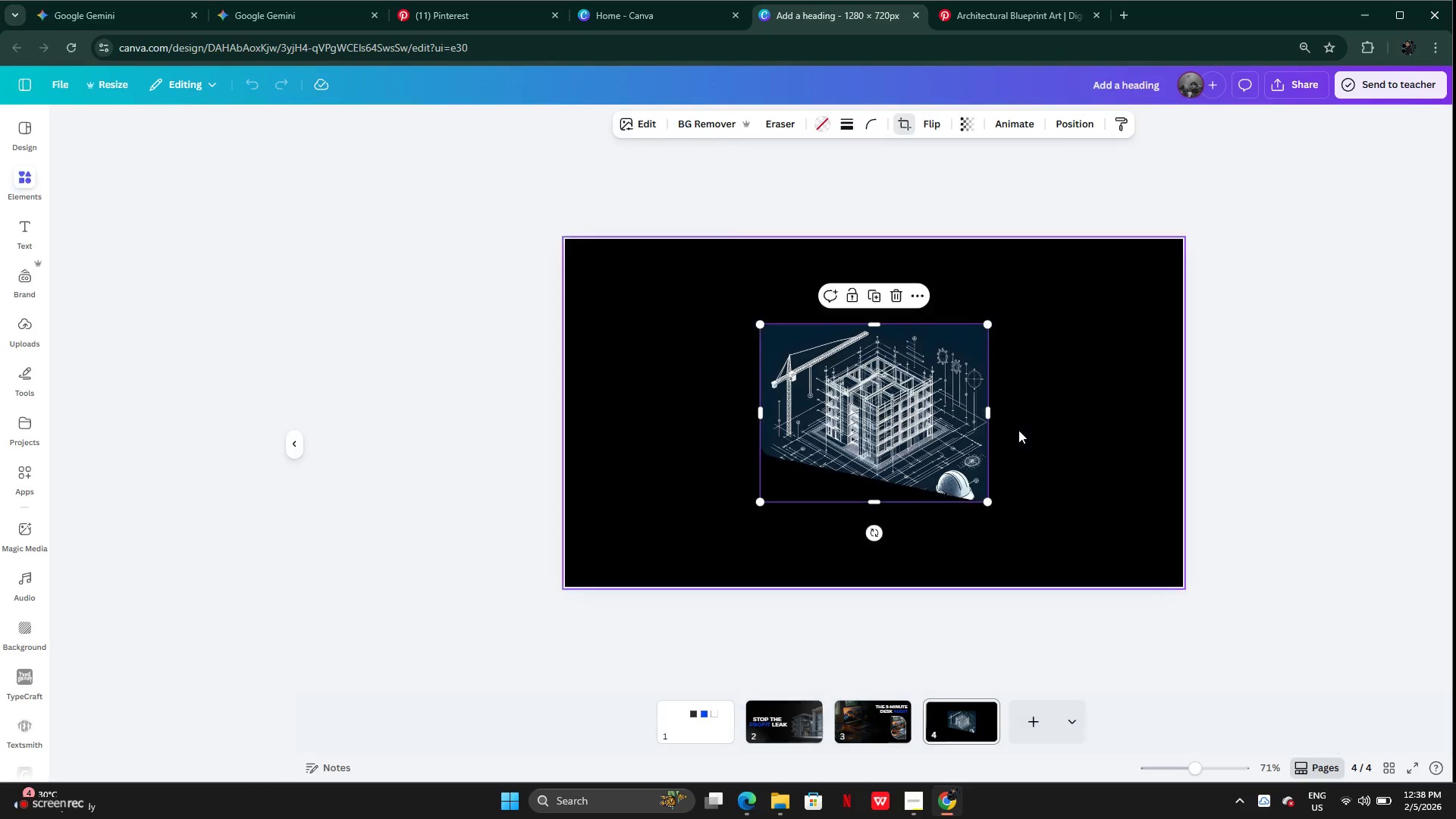 
left_click([1018, 431])
 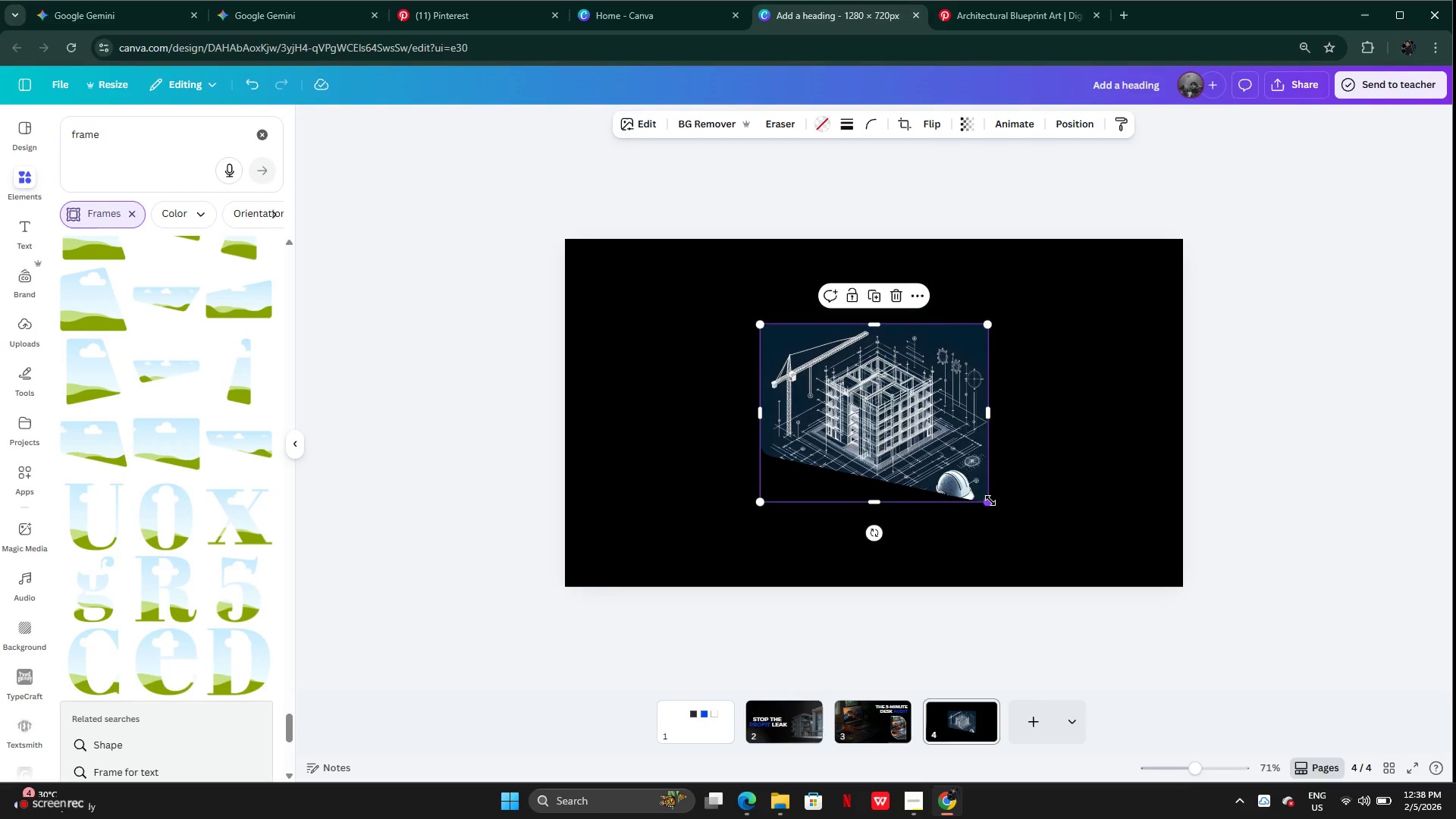 
left_click_drag(start_coordinate=[990, 500], to_coordinate=[1142, 580])
 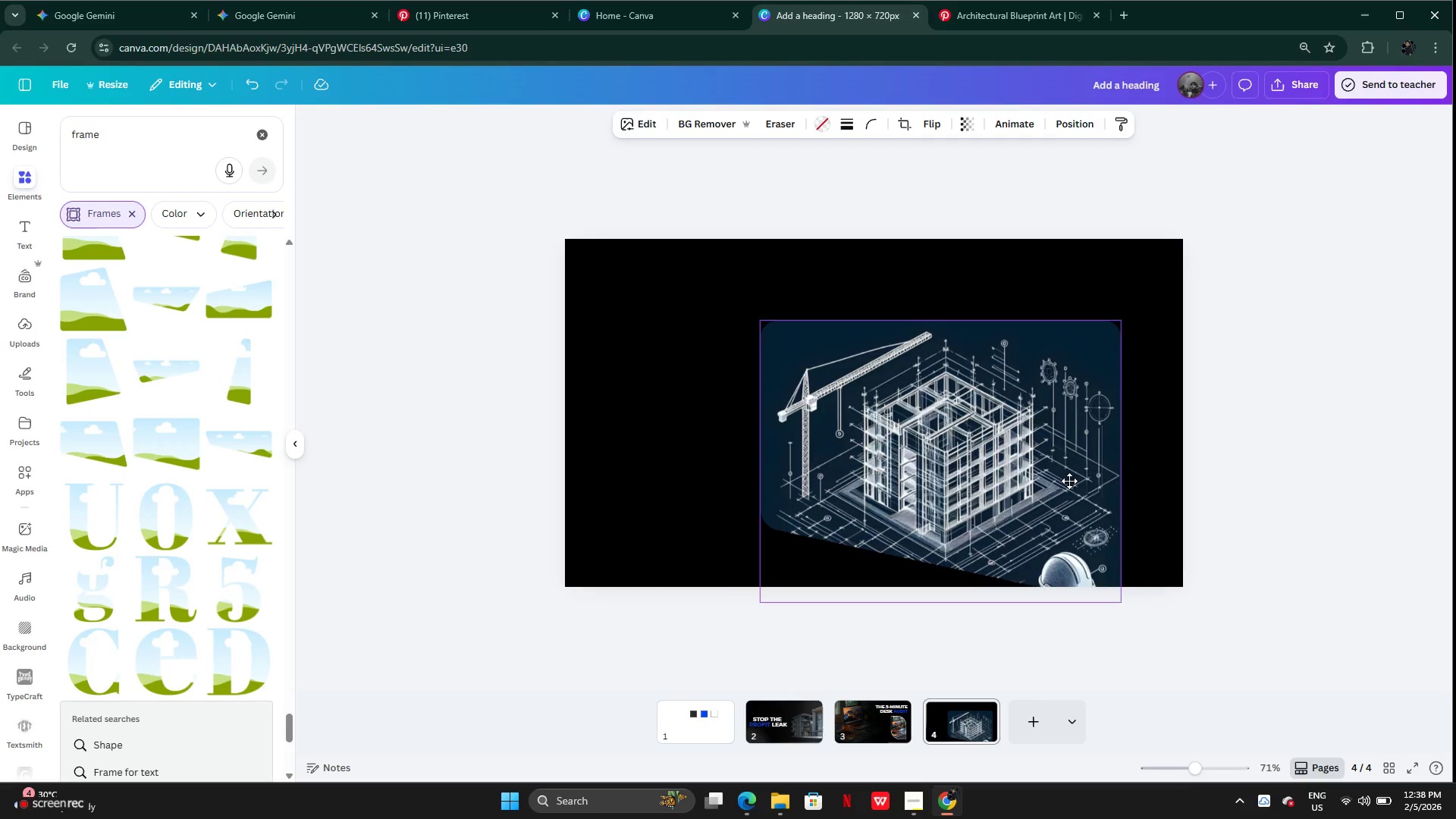 
left_click_drag(start_coordinate=[1069, 504], to_coordinate=[1087, 459])
 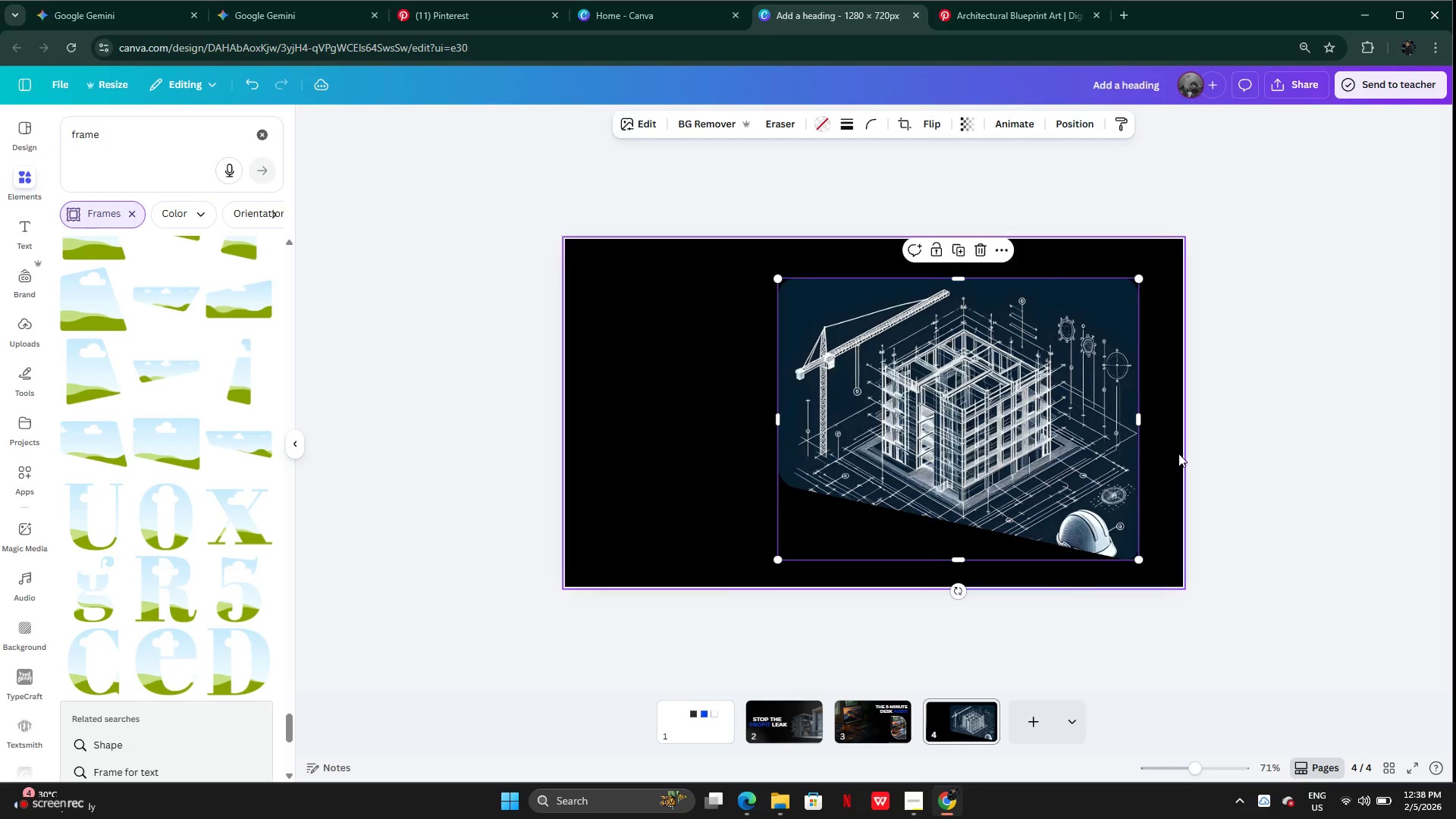 
left_click([1178, 453])
 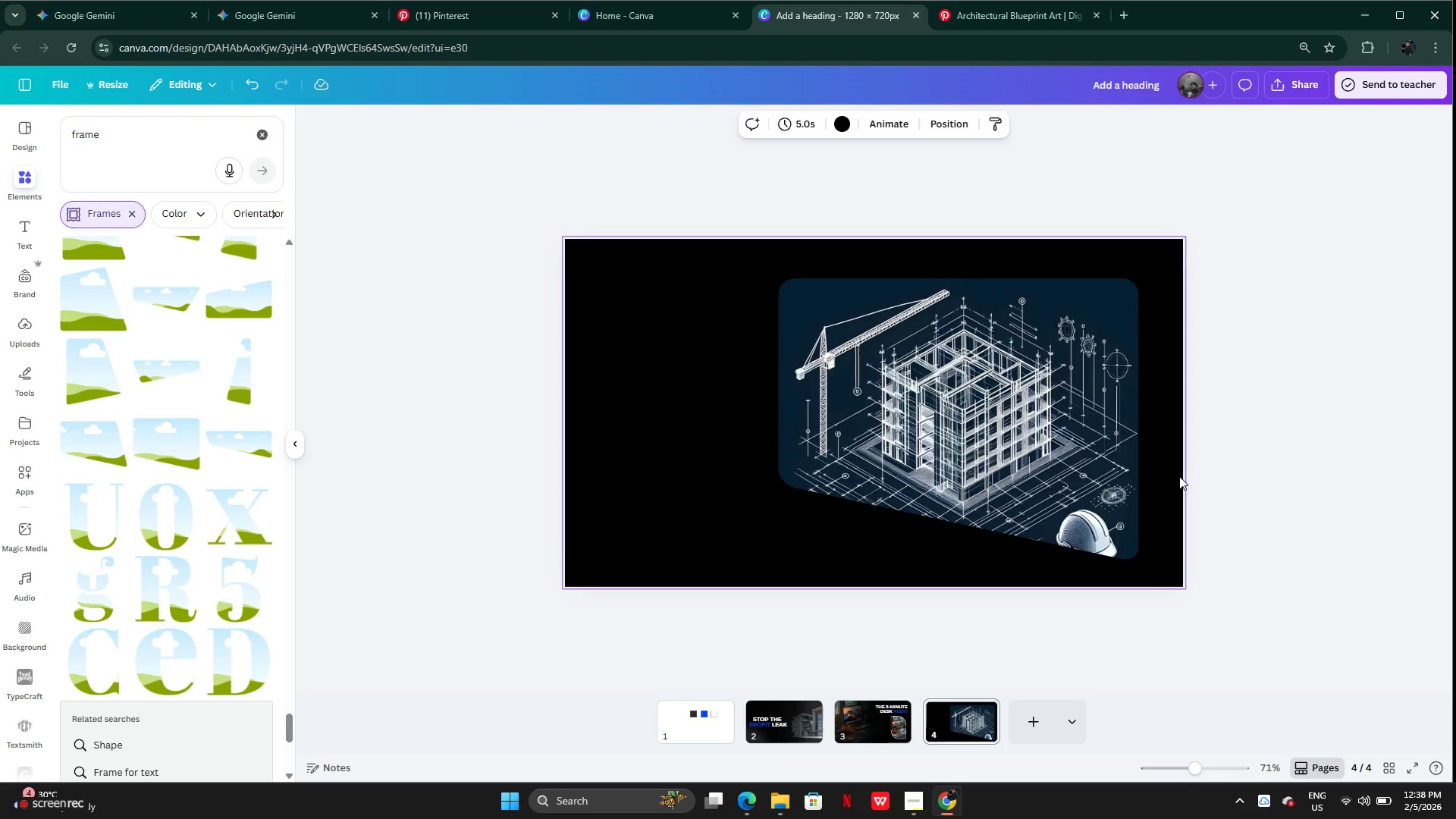 
left_click_drag(start_coordinate=[1092, 443], to_coordinate=[1107, 446])
 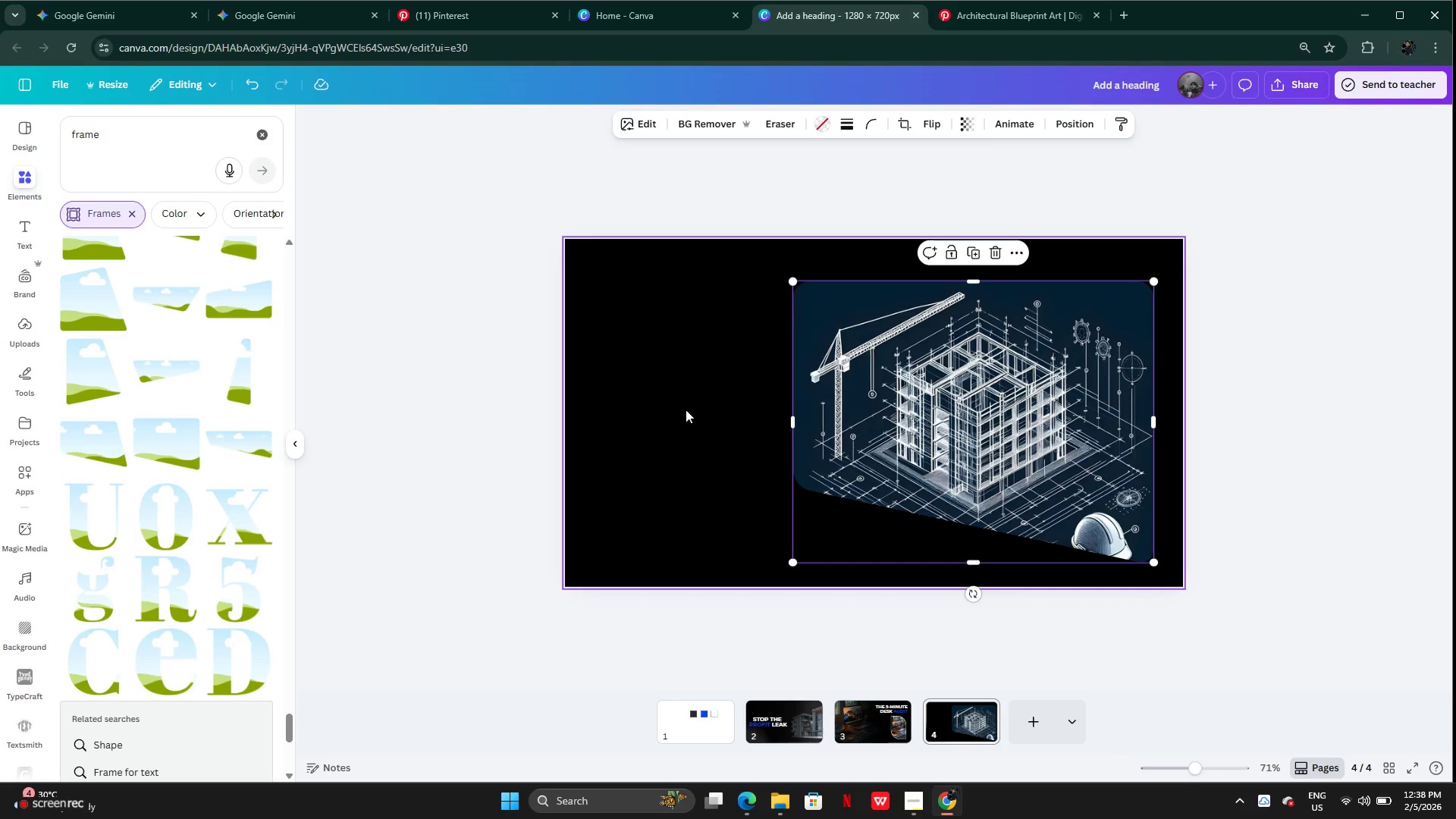 
left_click([672, 407])
 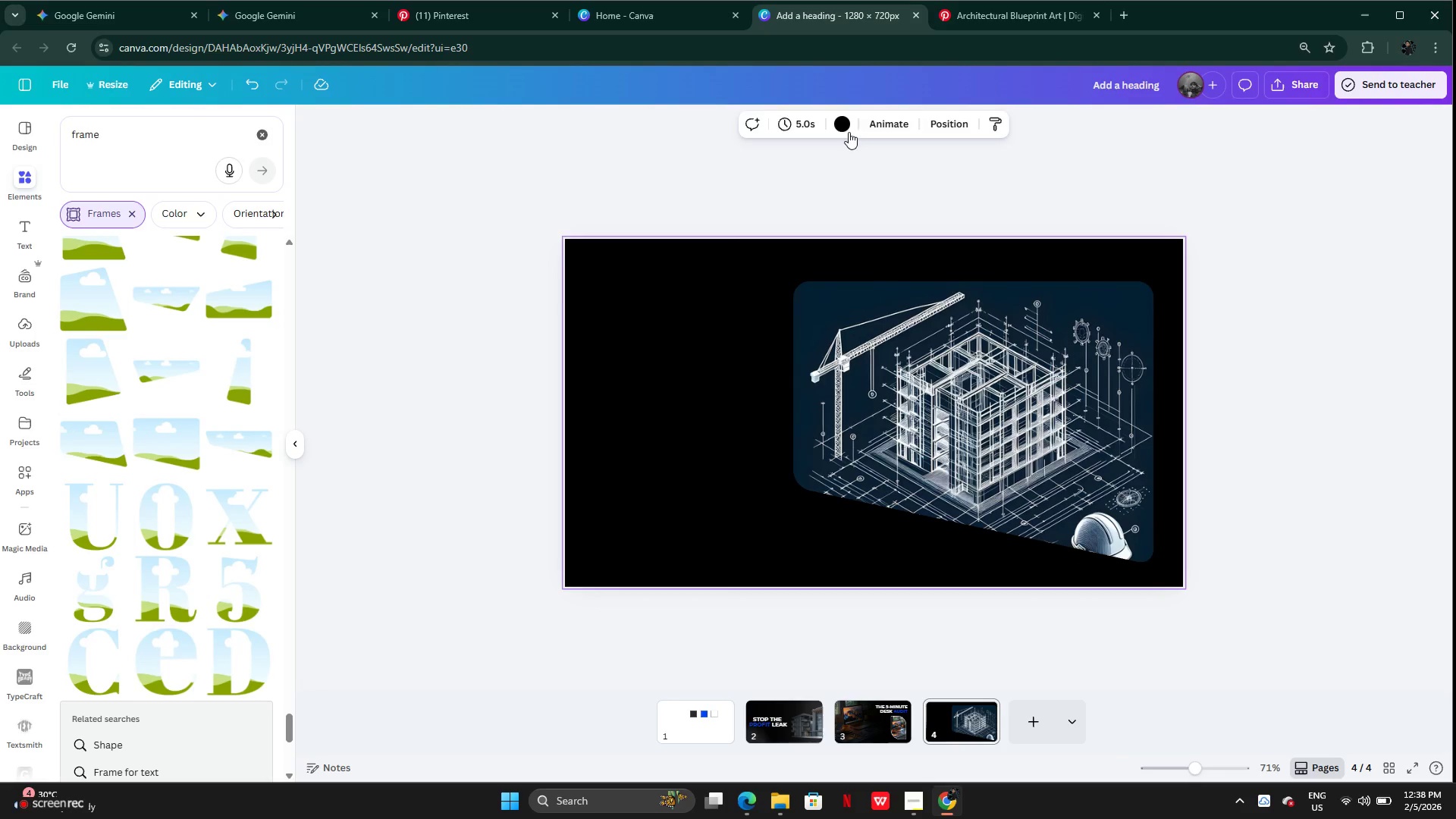 
left_click([845, 124])
 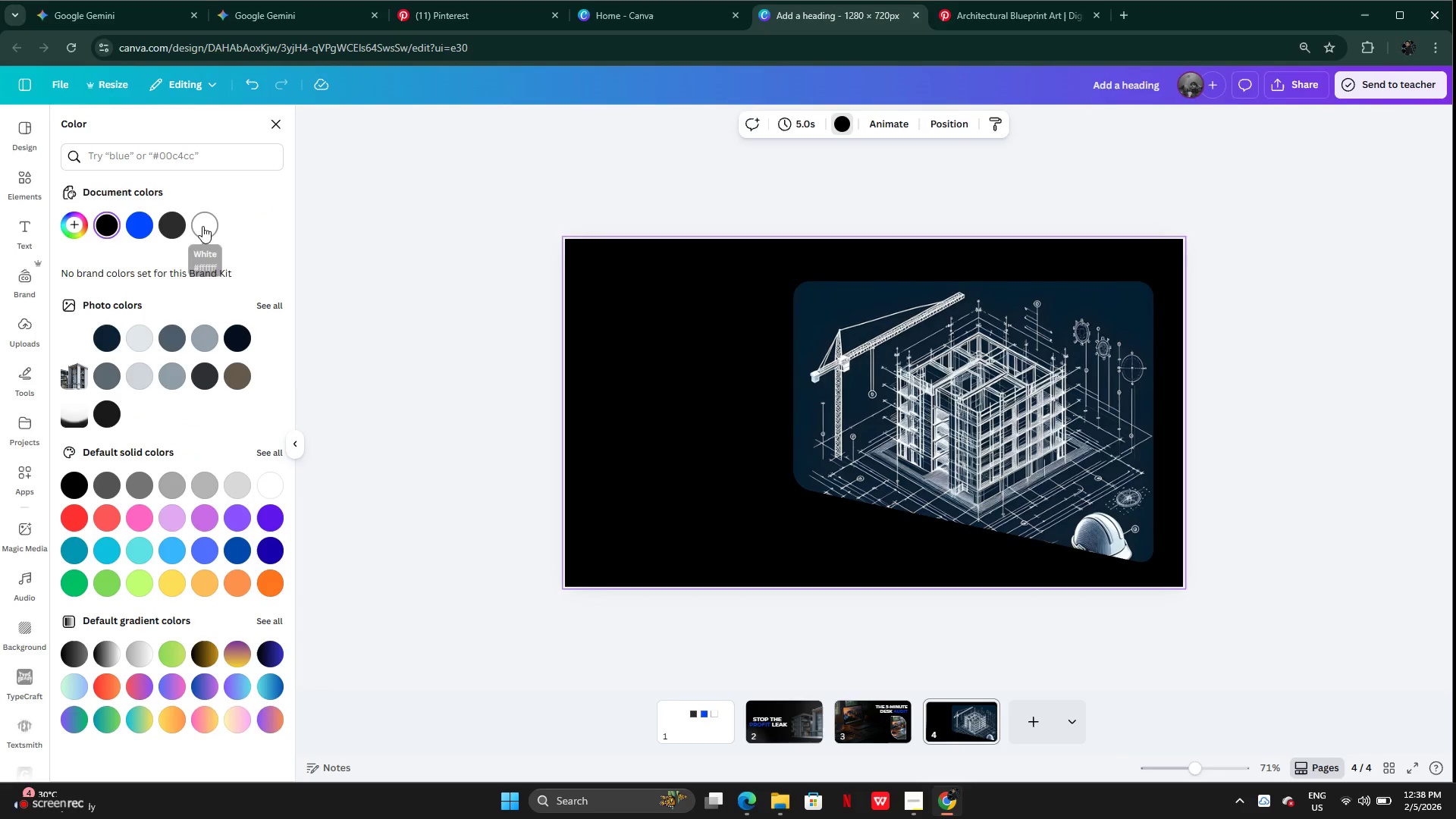 
left_click([179, 228])
 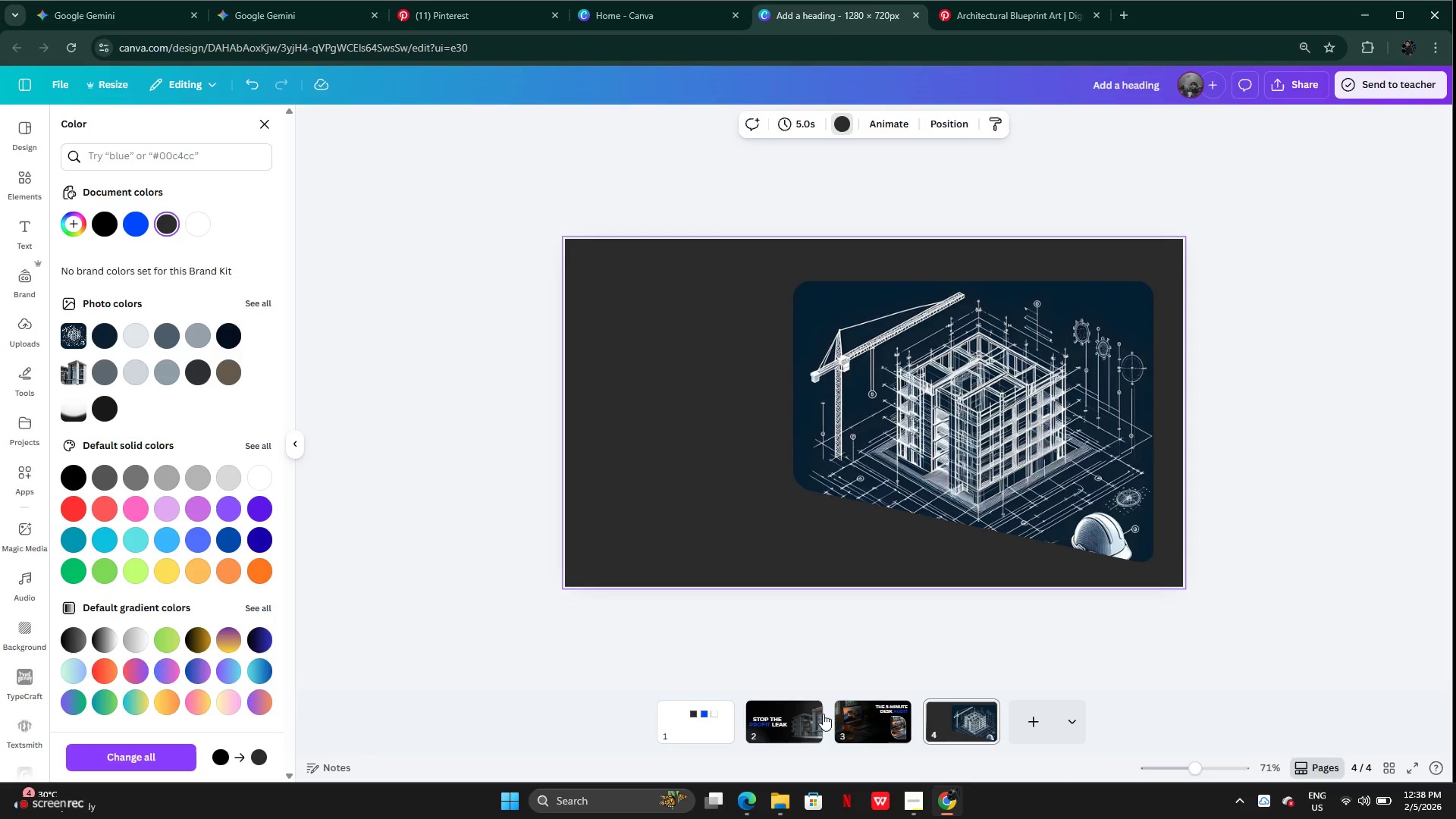 
left_click([855, 714])
 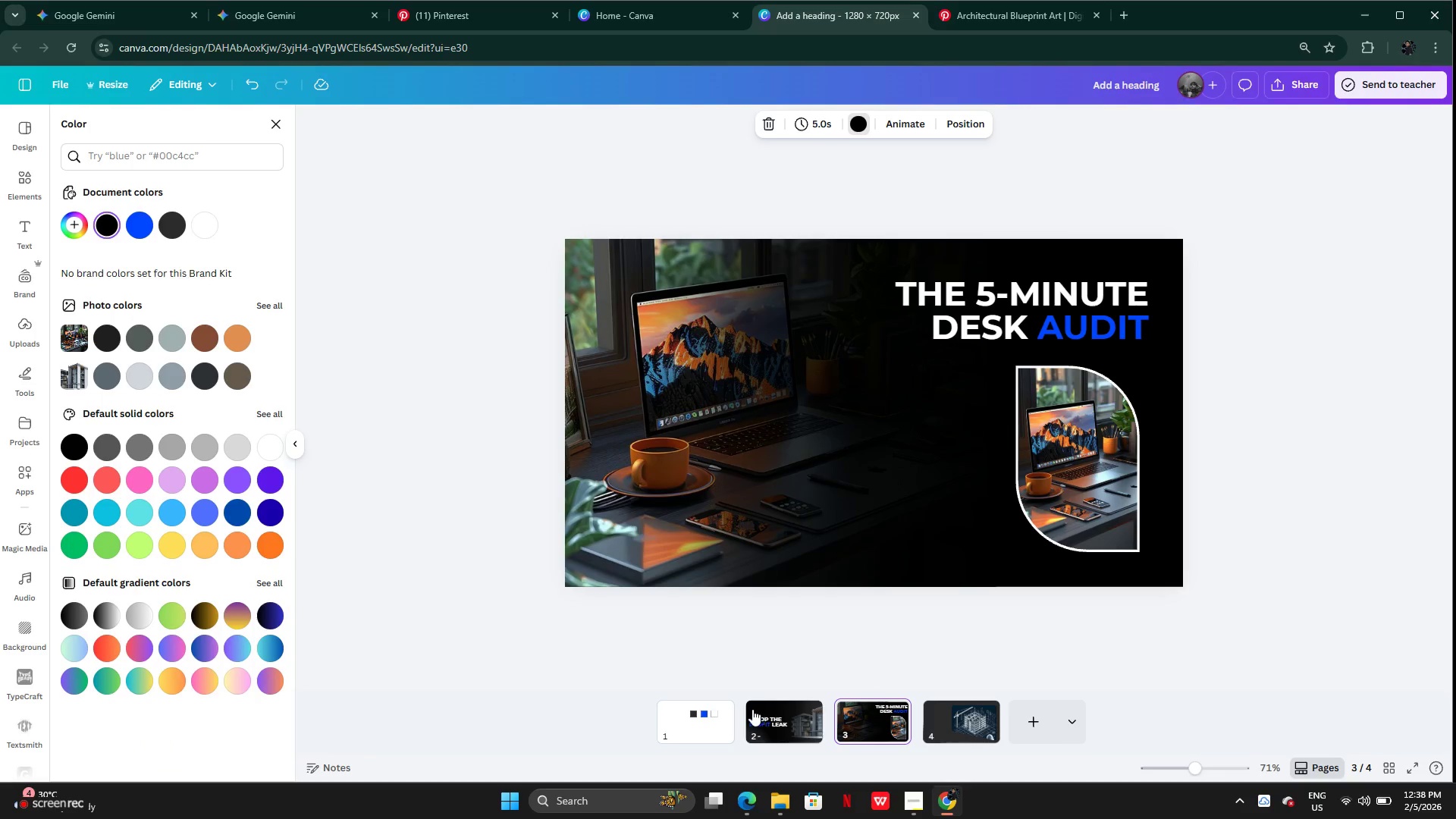 
left_click([766, 711])
 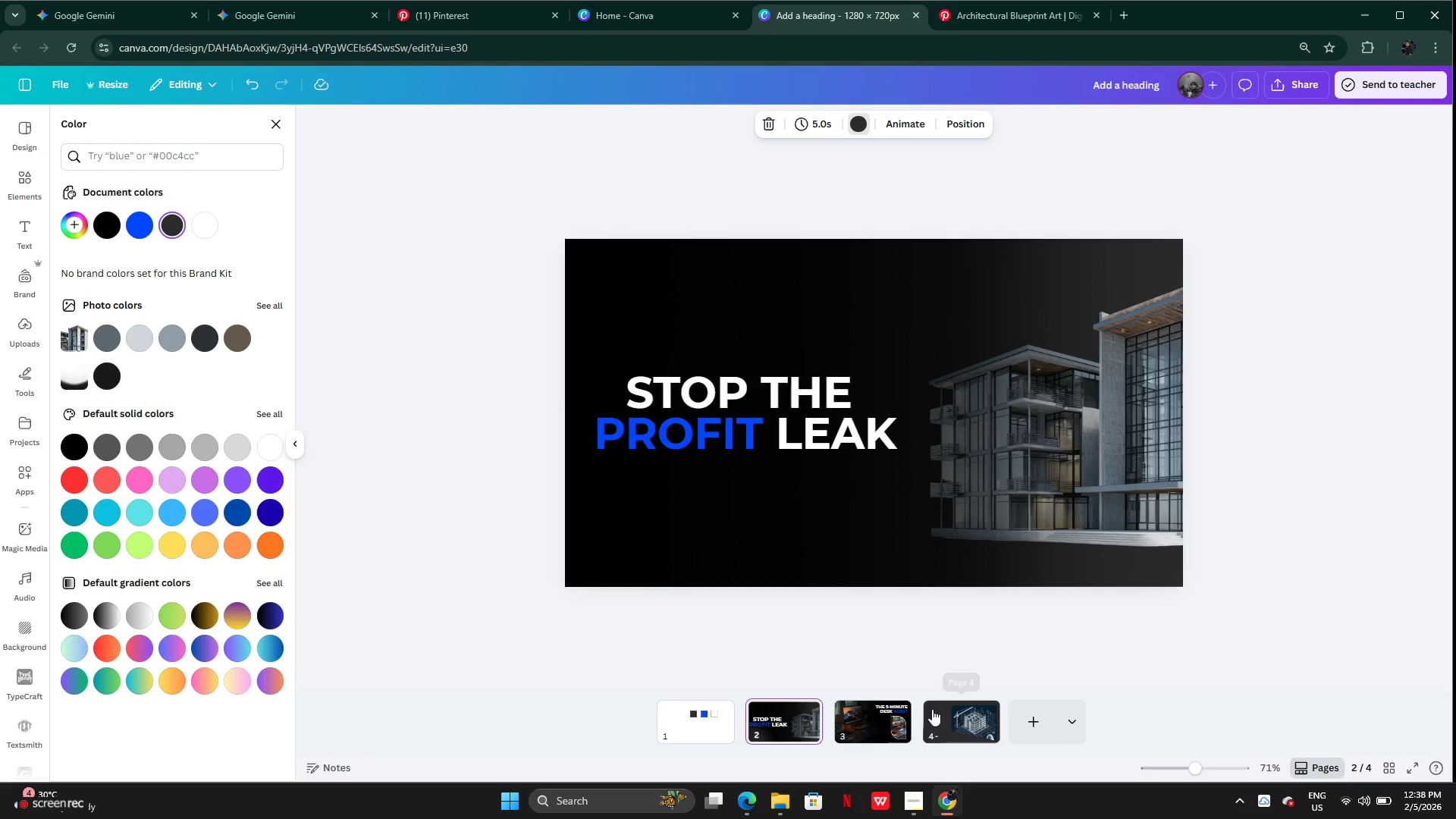 
left_click([945, 717])
 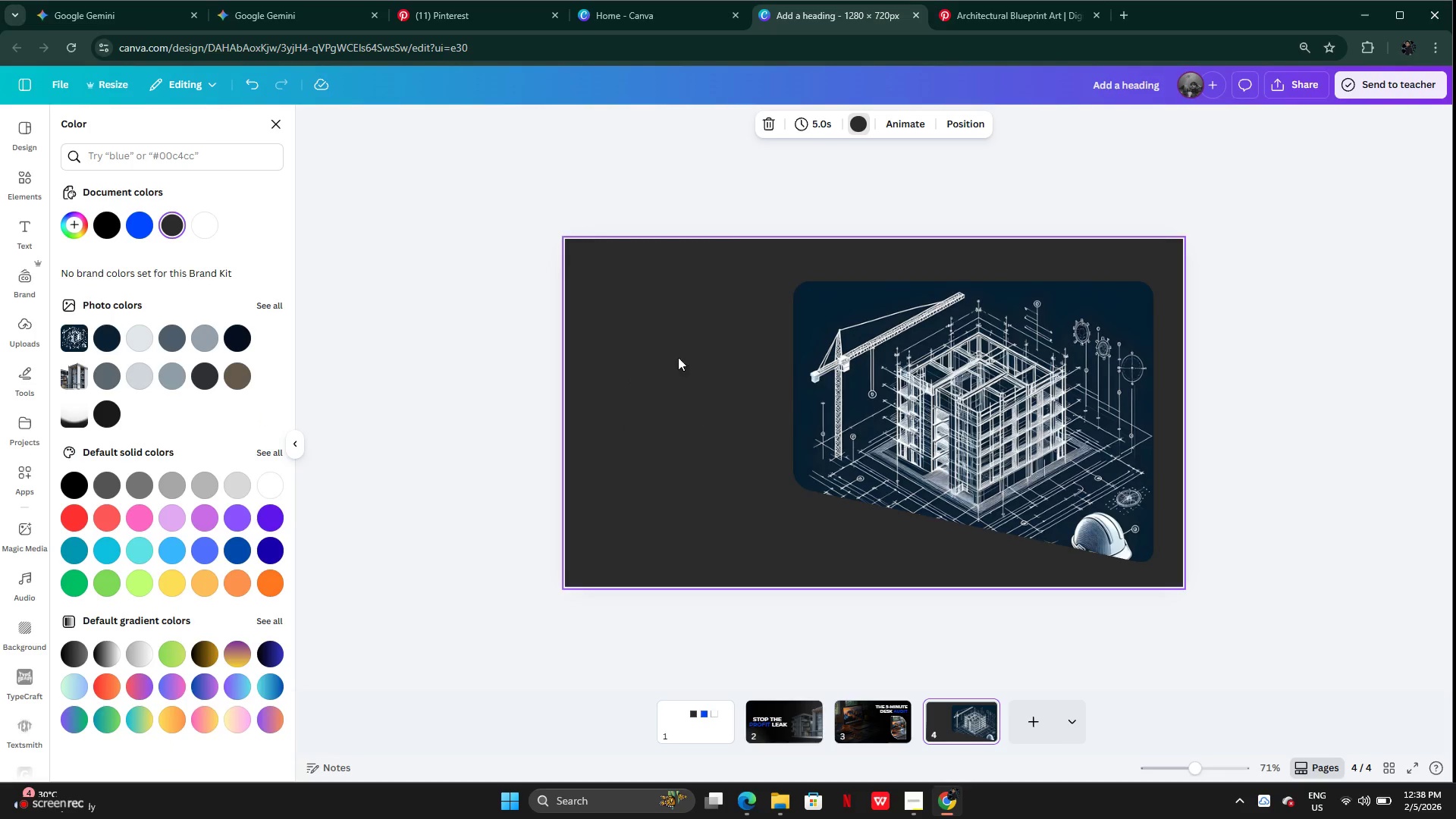 
left_click([659, 322])
 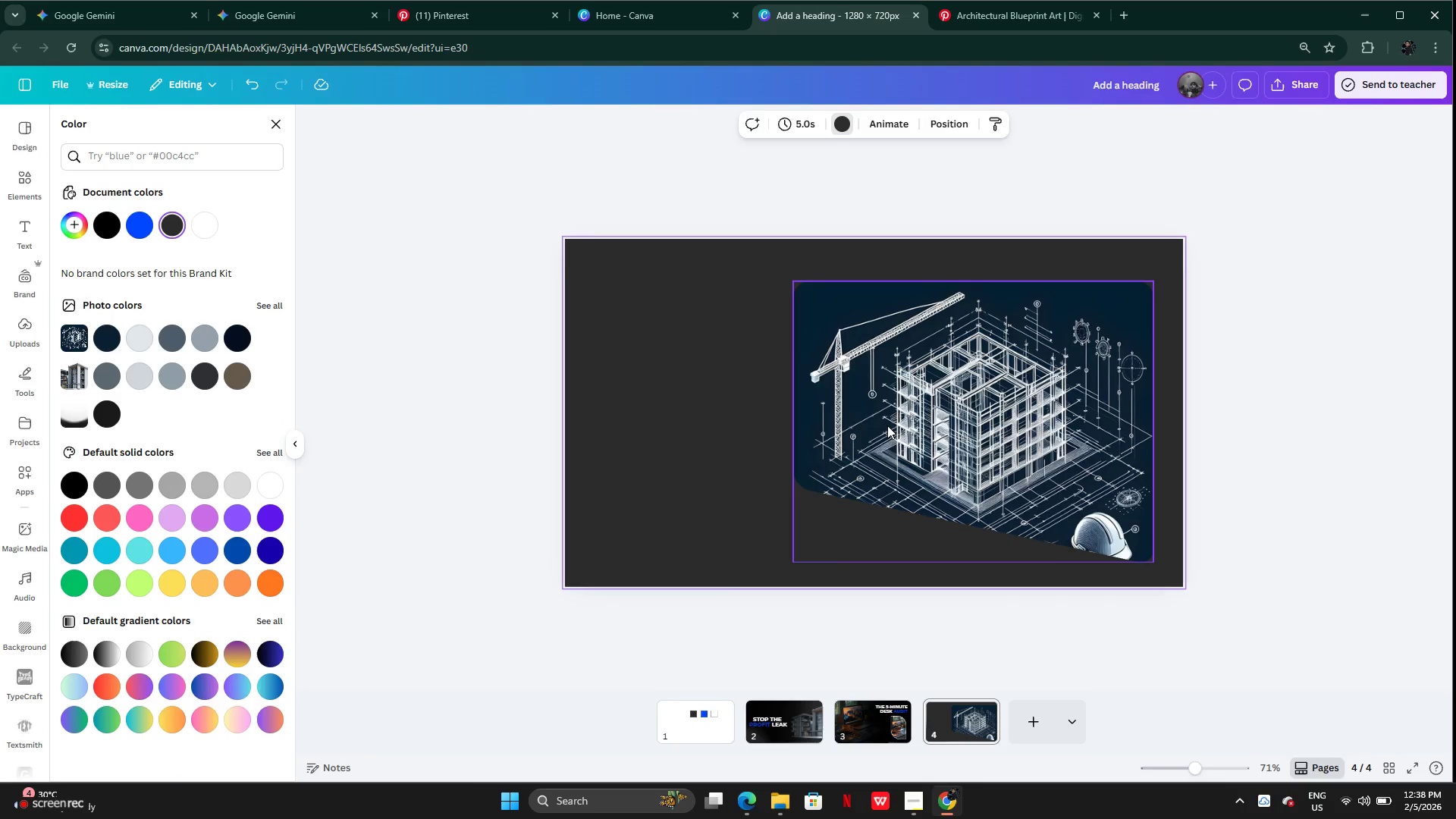 
left_click([920, 424])
 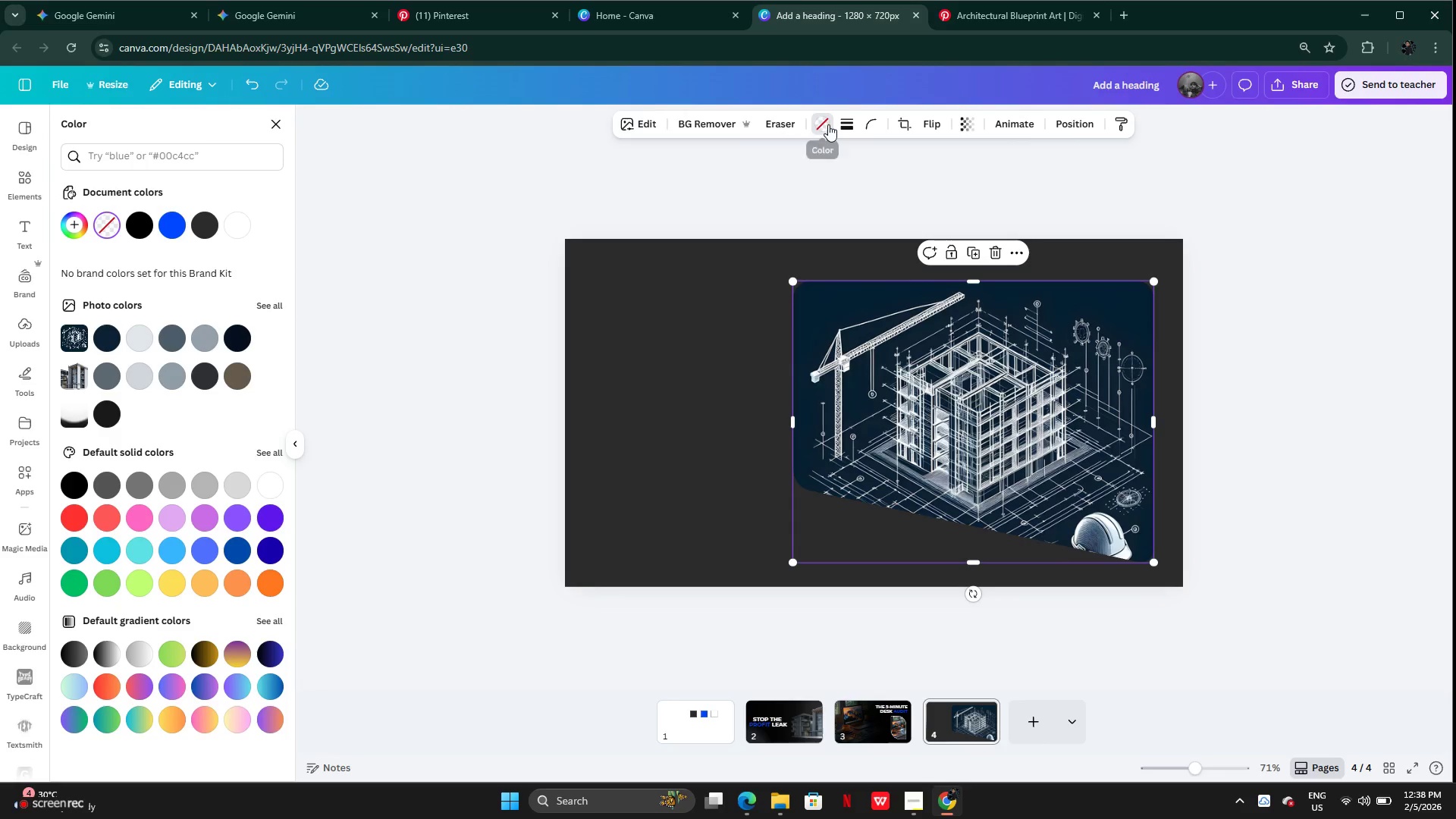 
left_click([839, 125])
 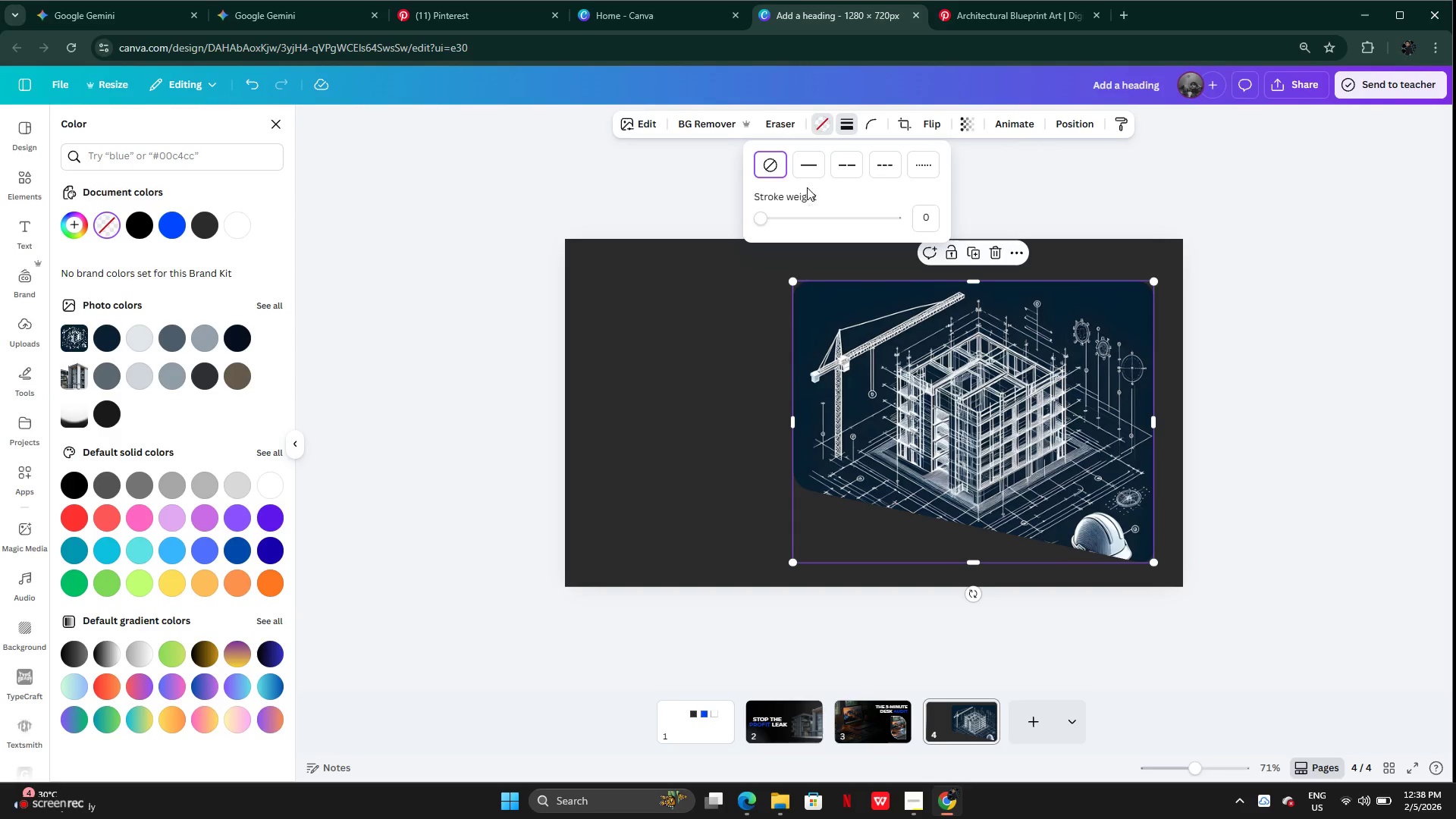 
left_click([806, 171])
 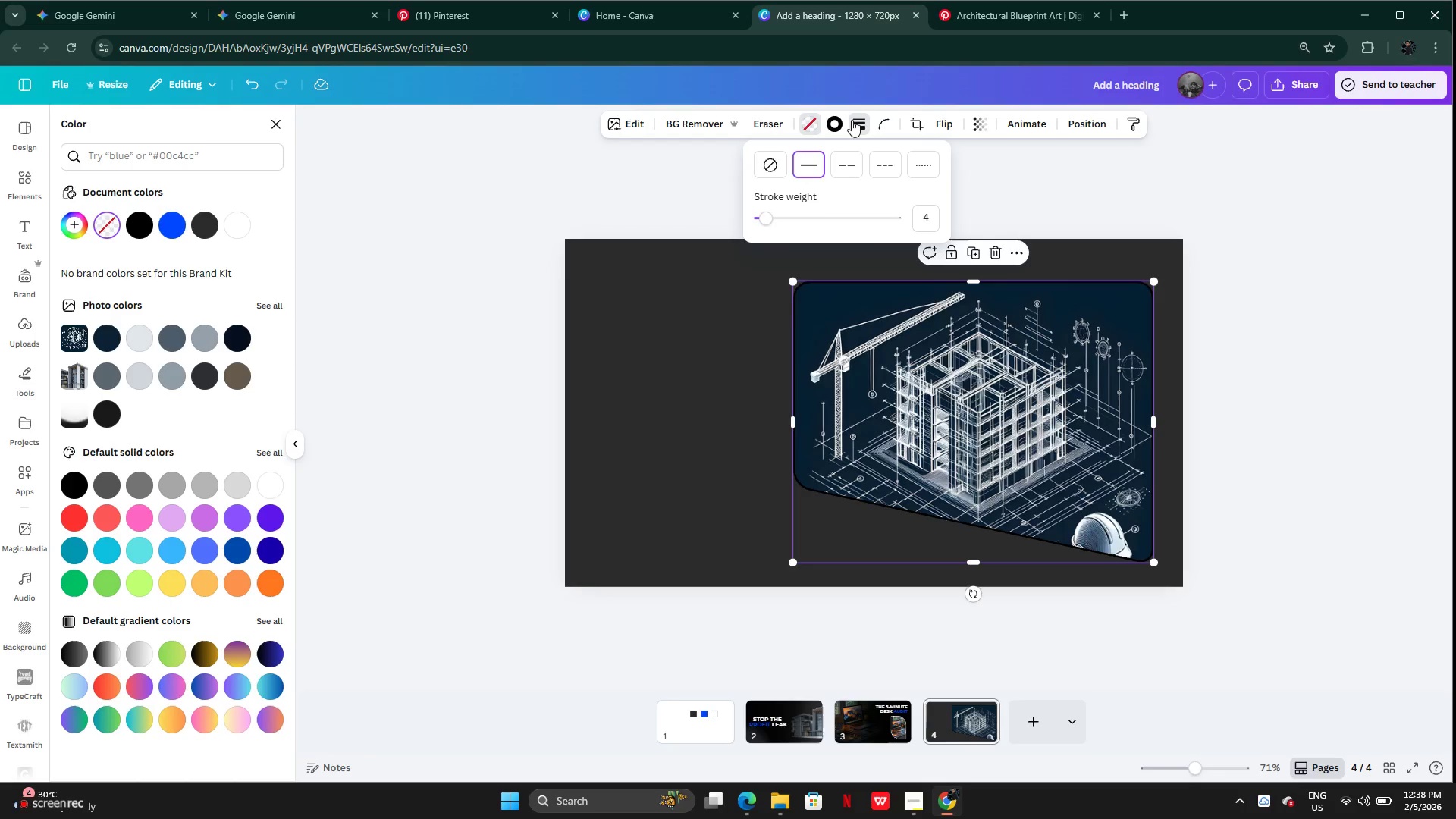 
left_click([838, 123])
 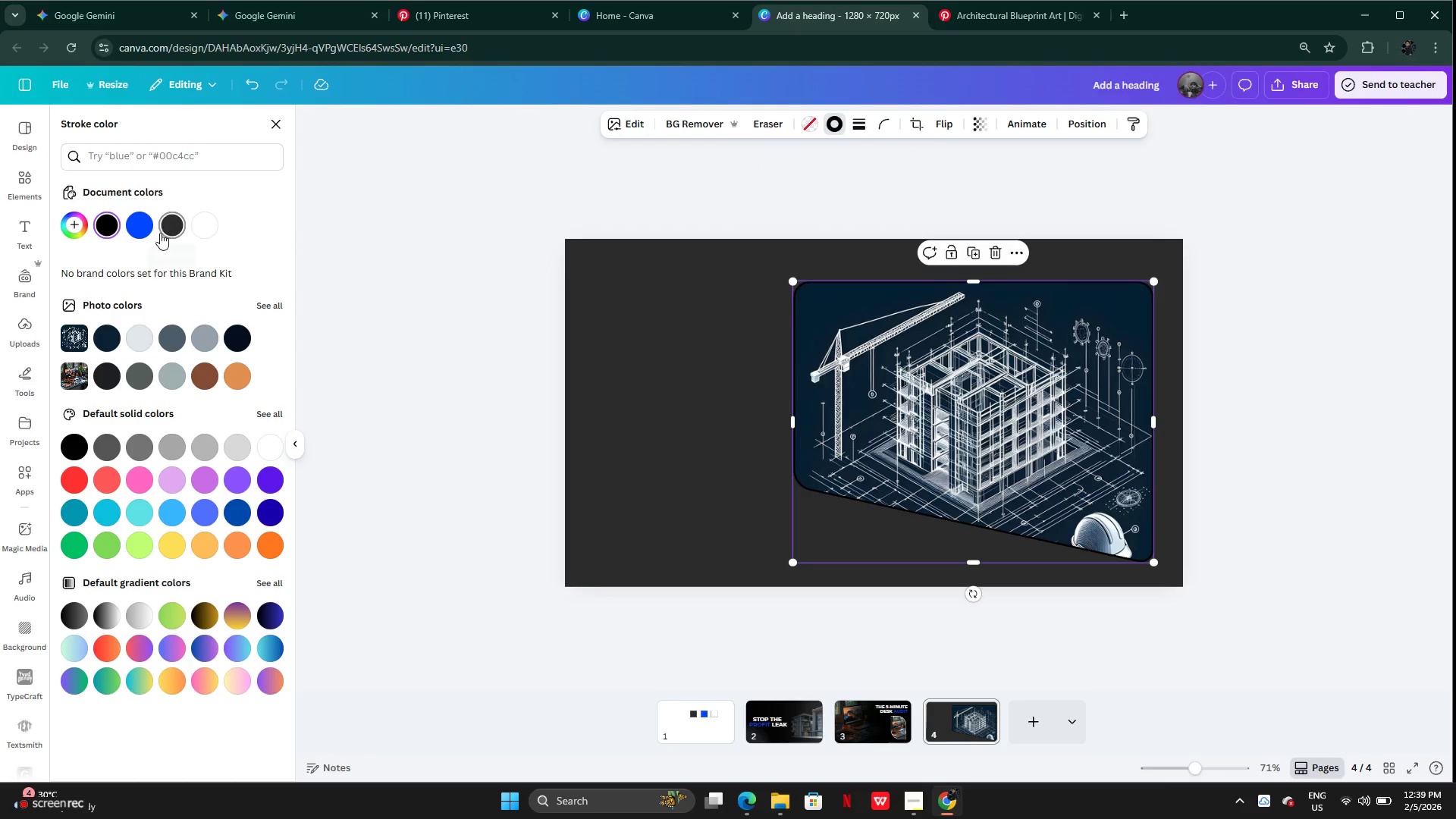 
left_click([161, 222])
 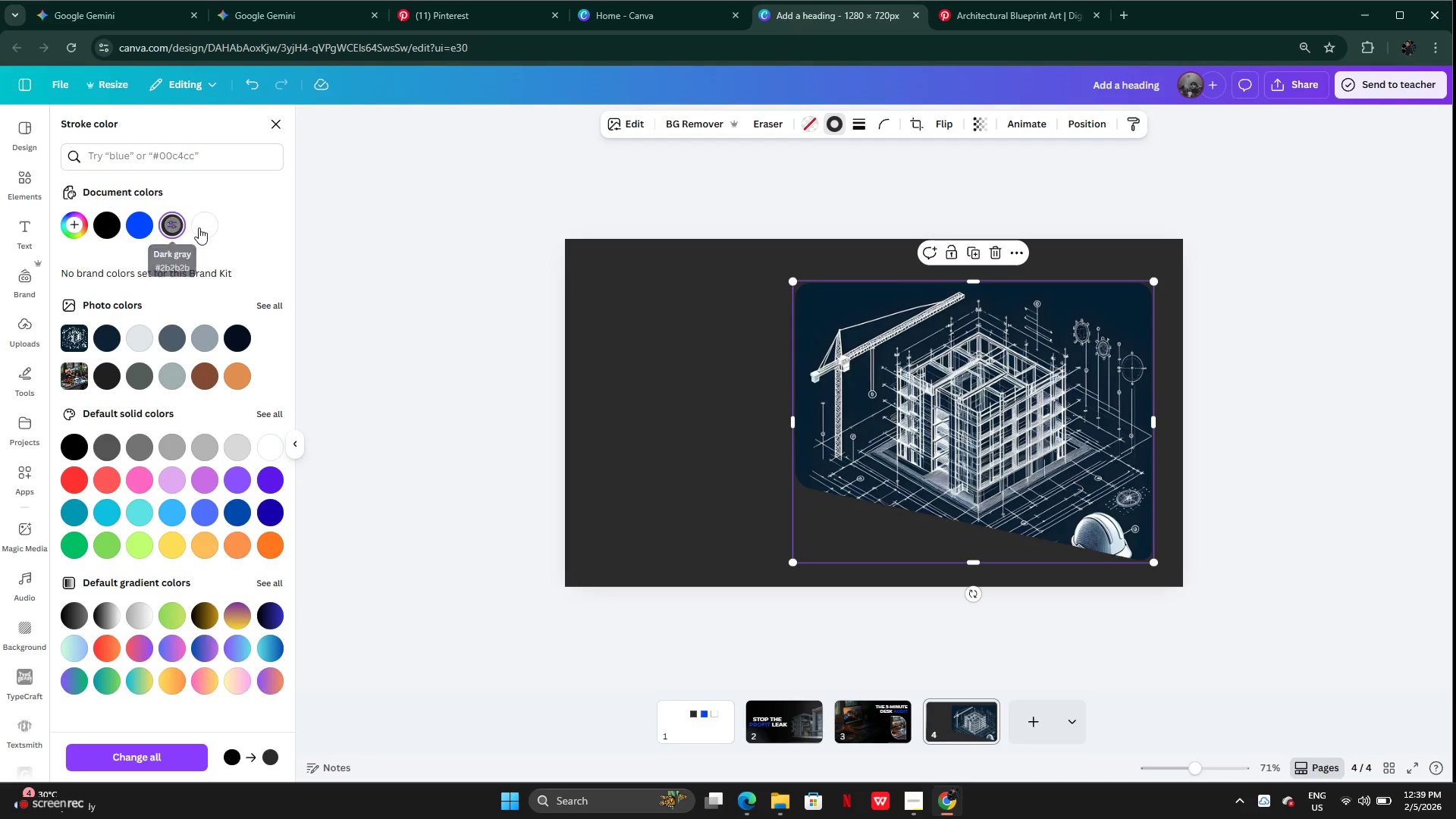 
left_click([199, 227])
 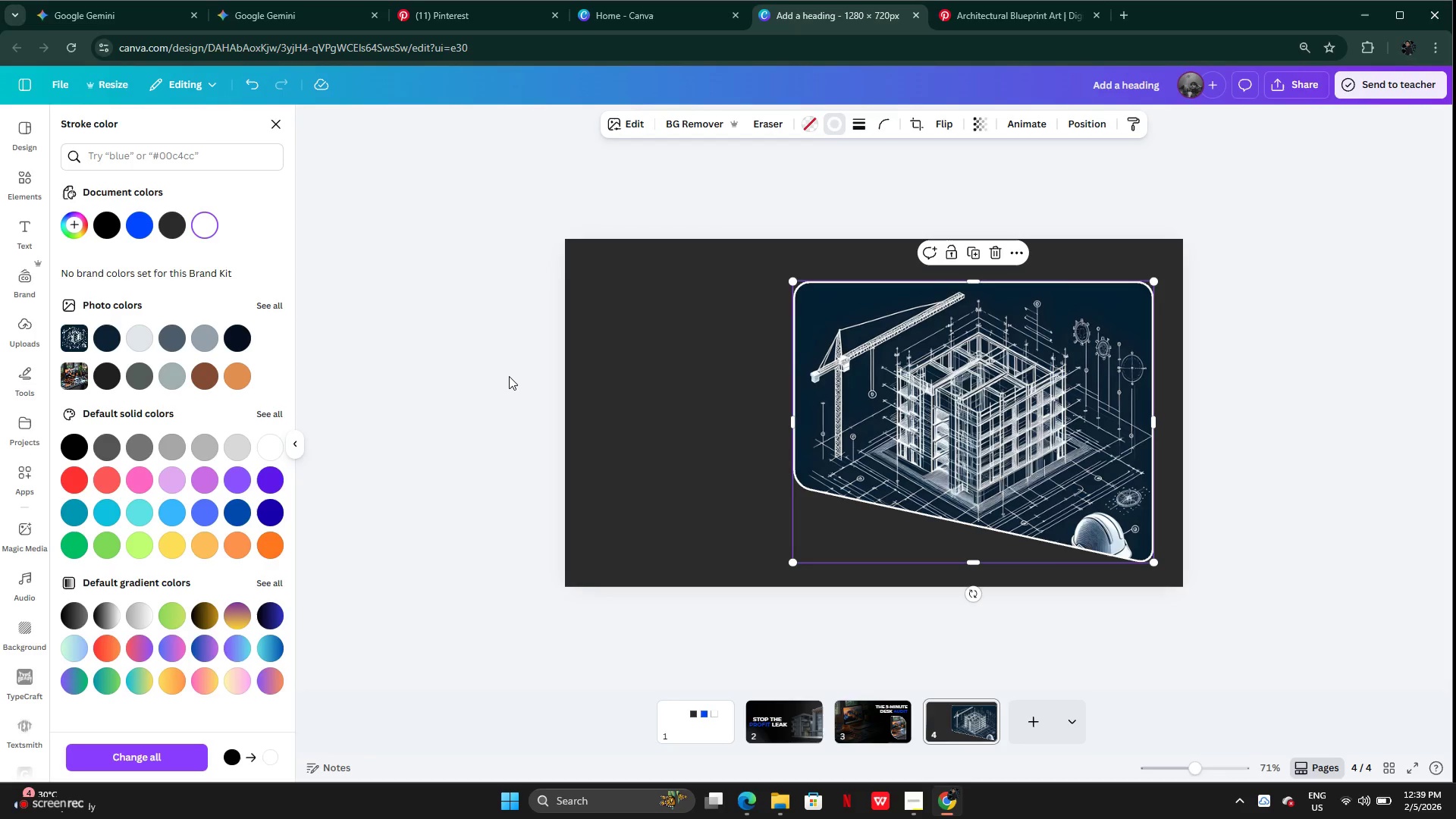 
double_click([509, 377])
 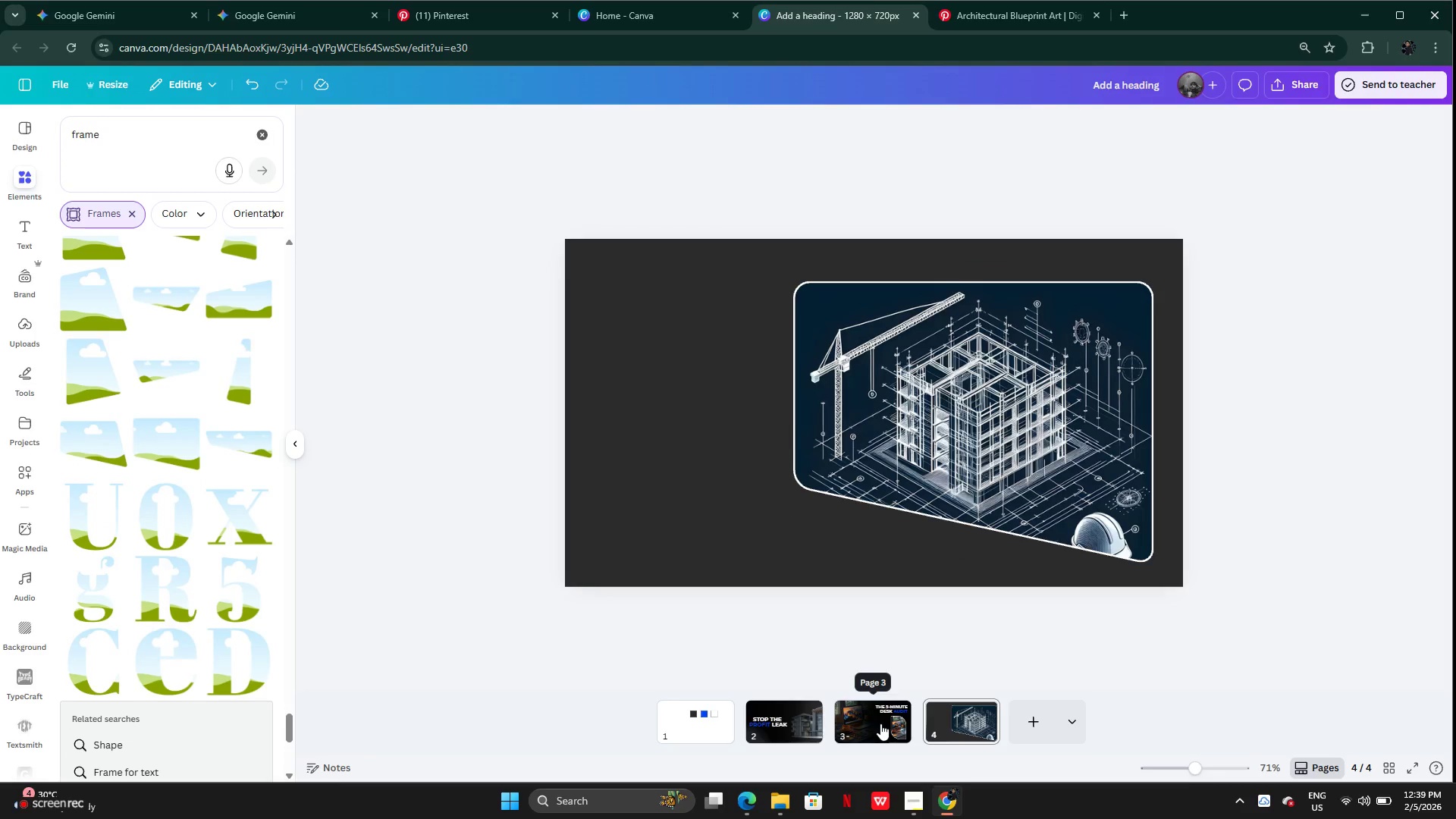 
left_click_drag(start_coordinate=[990, 435], to_coordinate=[996, 435])
 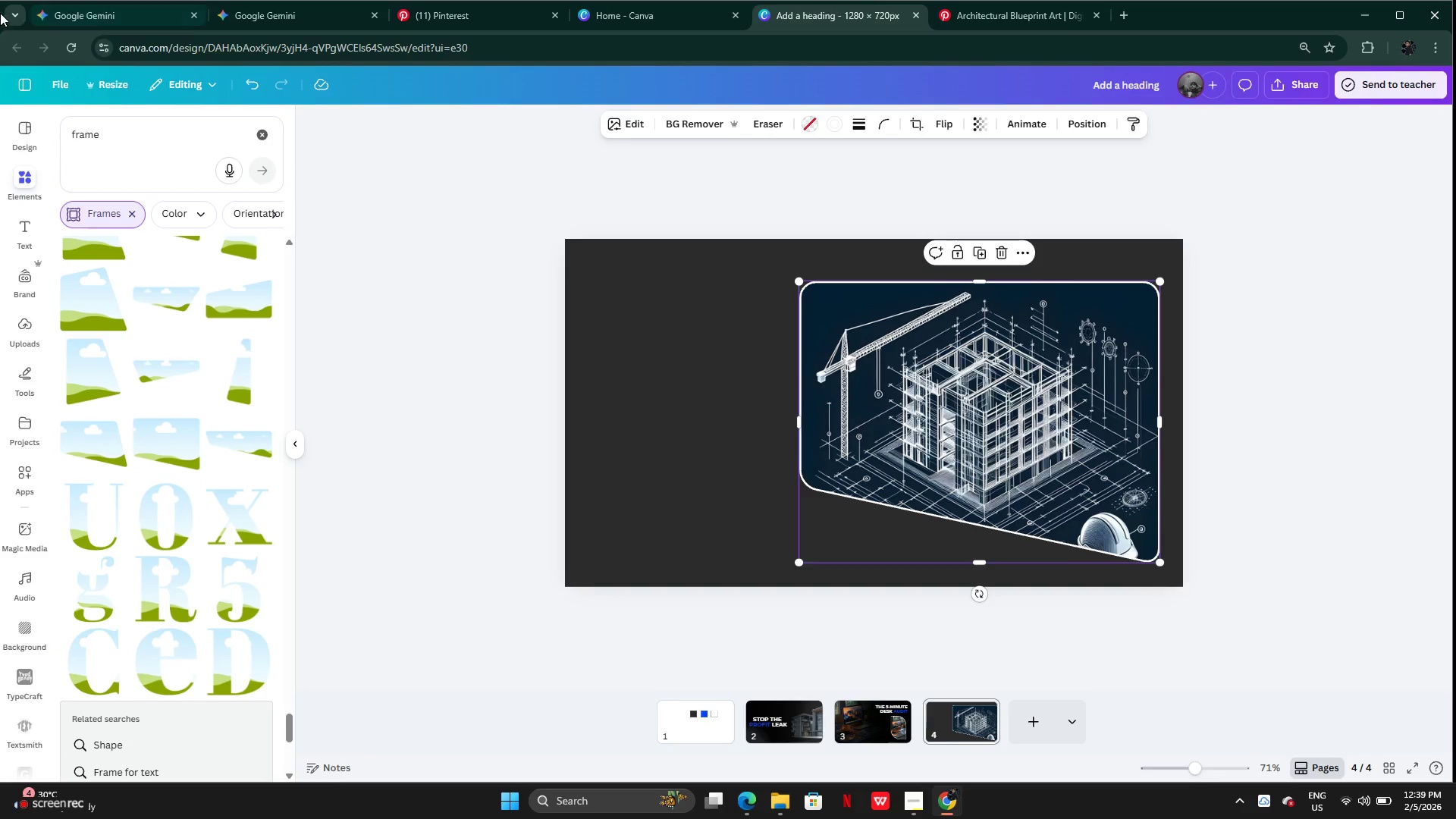 
left_click([52, 6])
 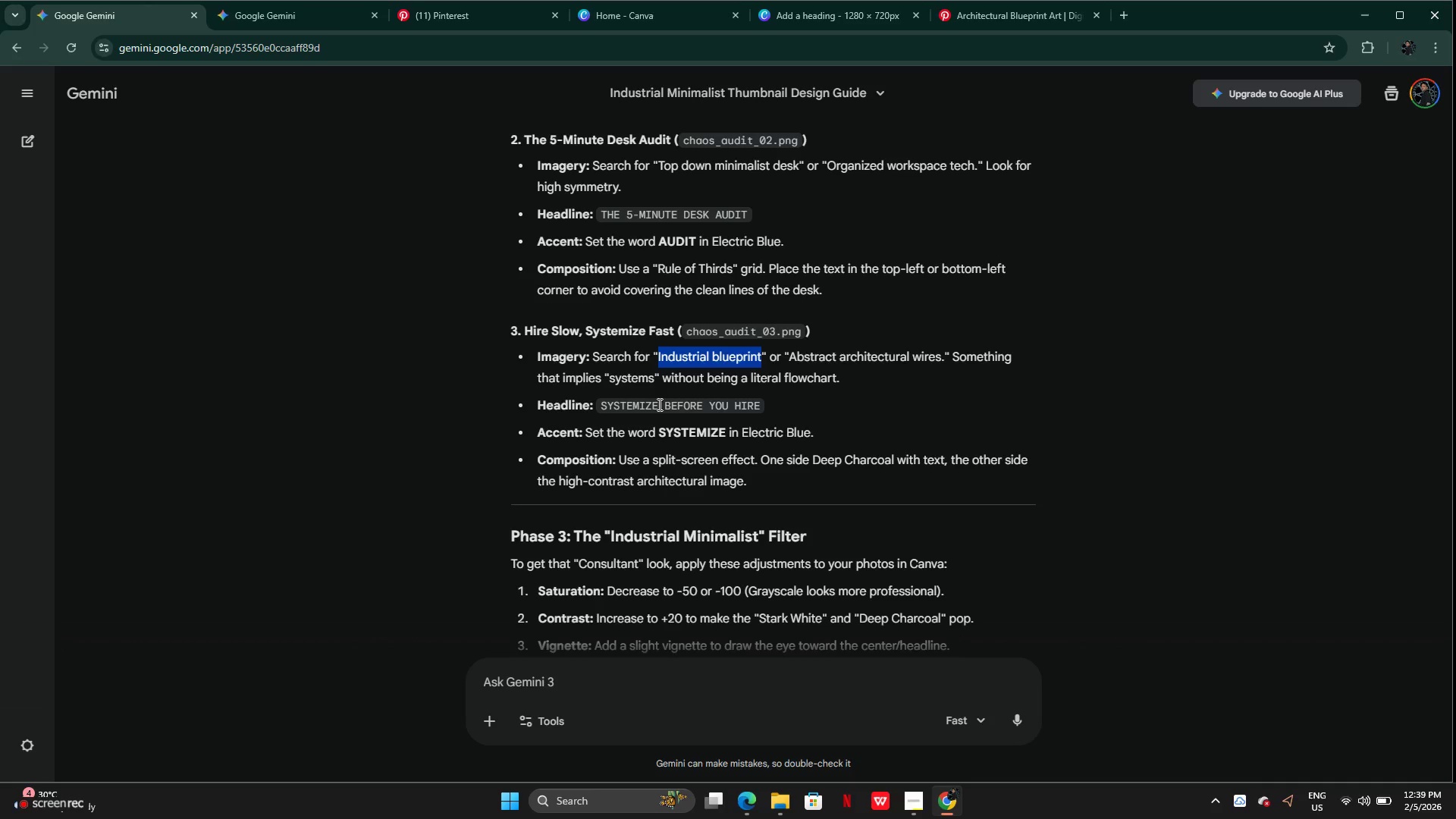 
left_click([612, 409])
 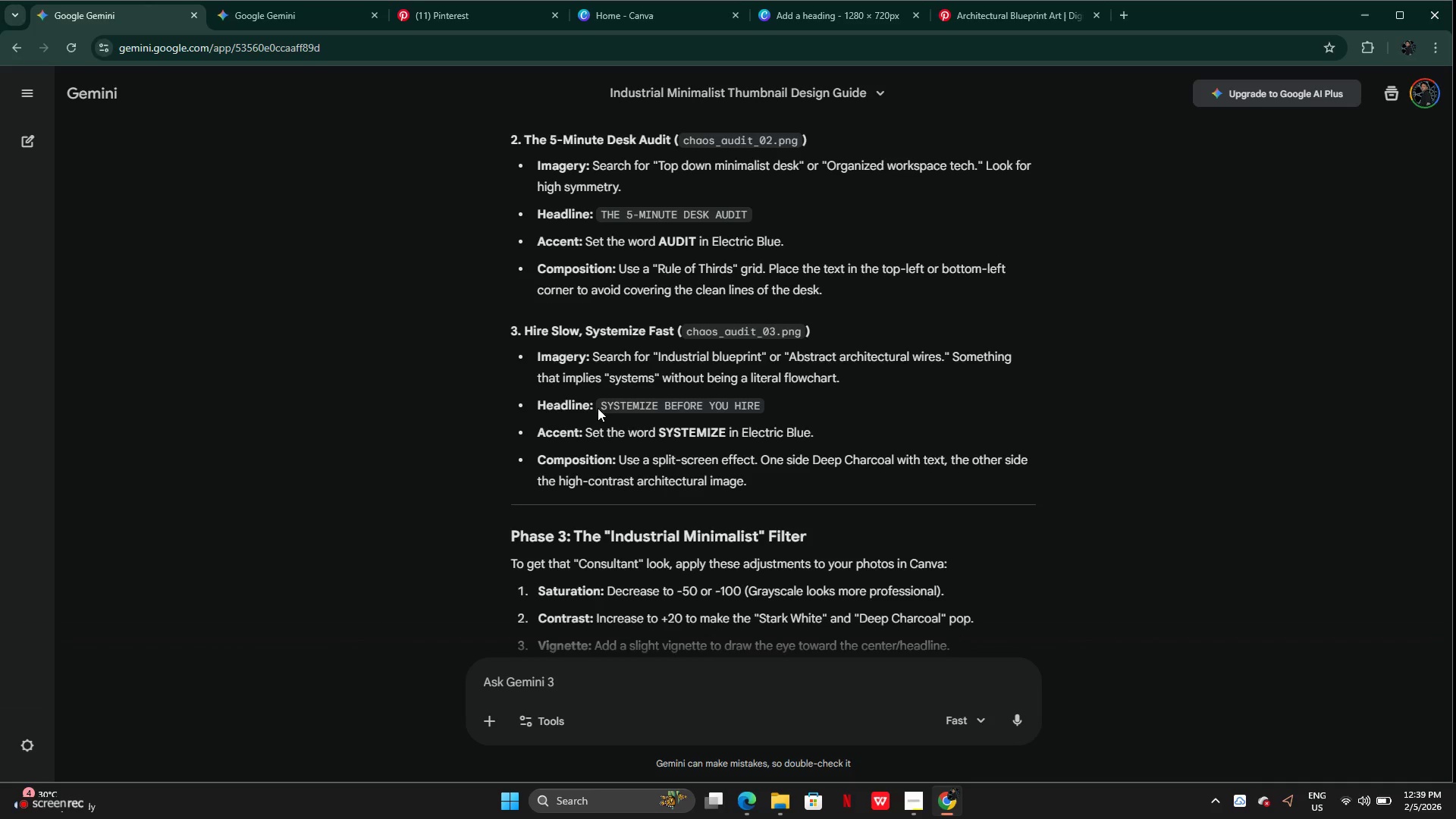 
left_click_drag(start_coordinate=[598, 408], to_coordinate=[795, 406])
 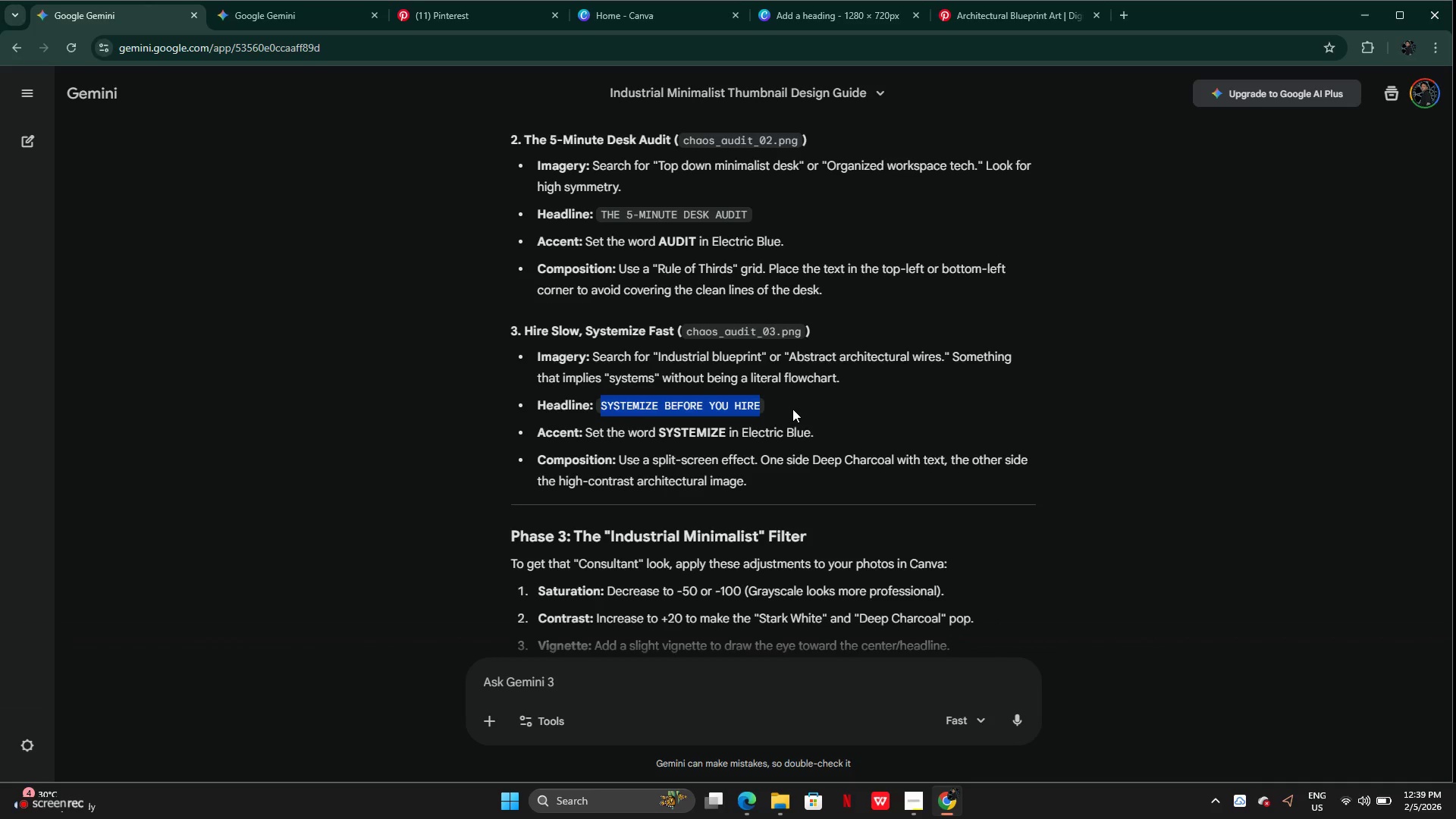 
key(Control+C)
 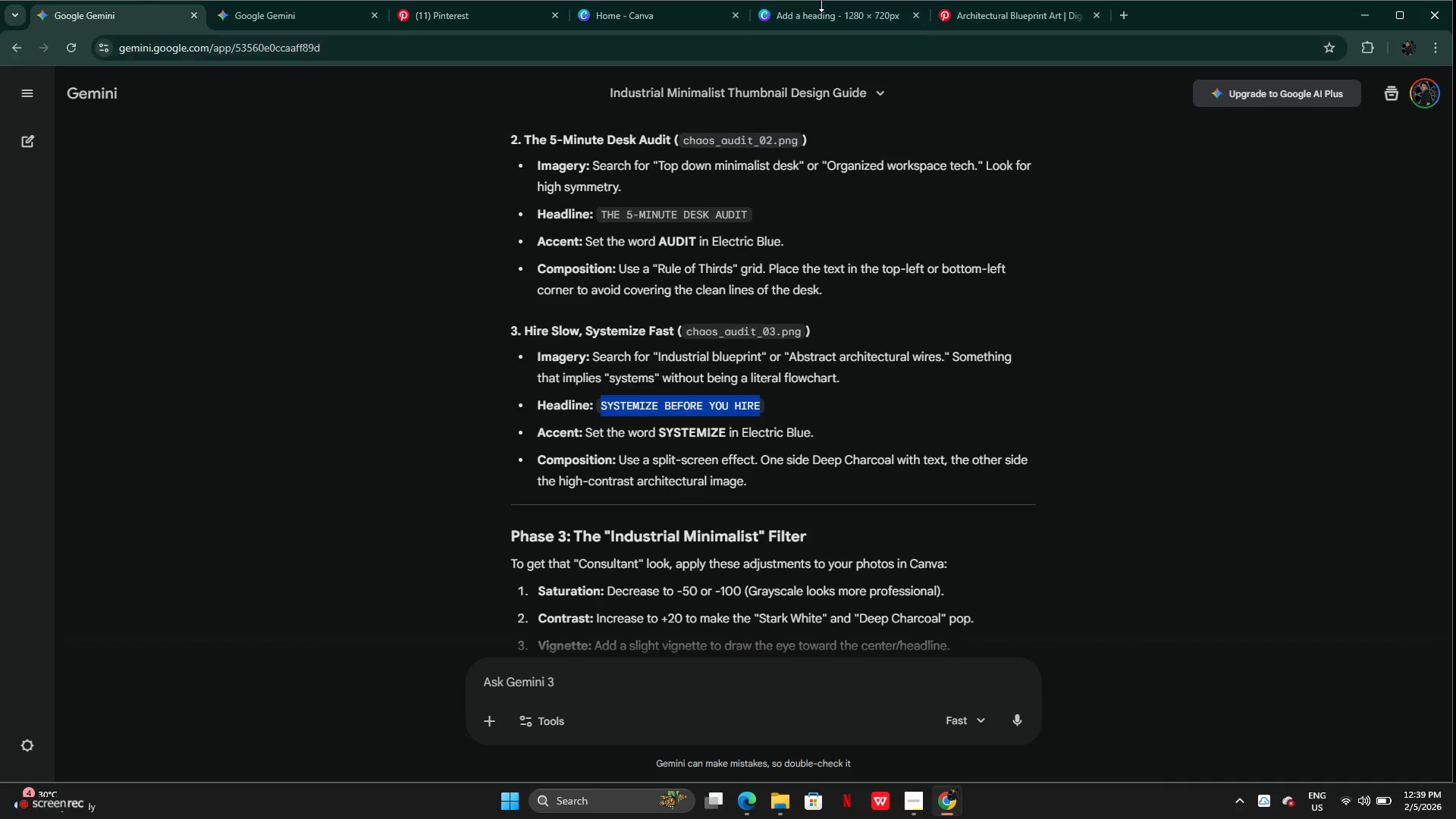 
double_click([821, 17])
 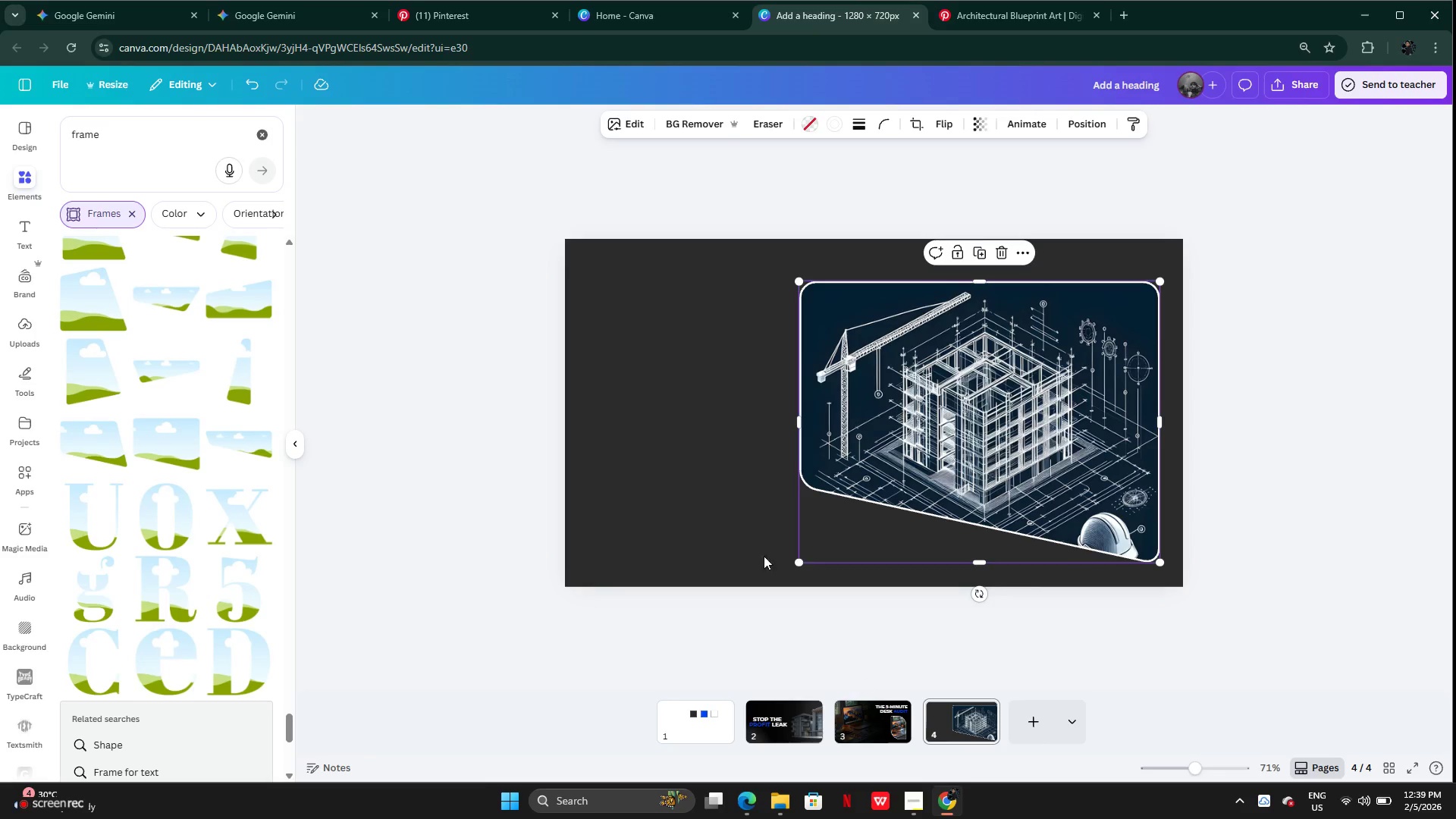 
left_click([678, 452])
 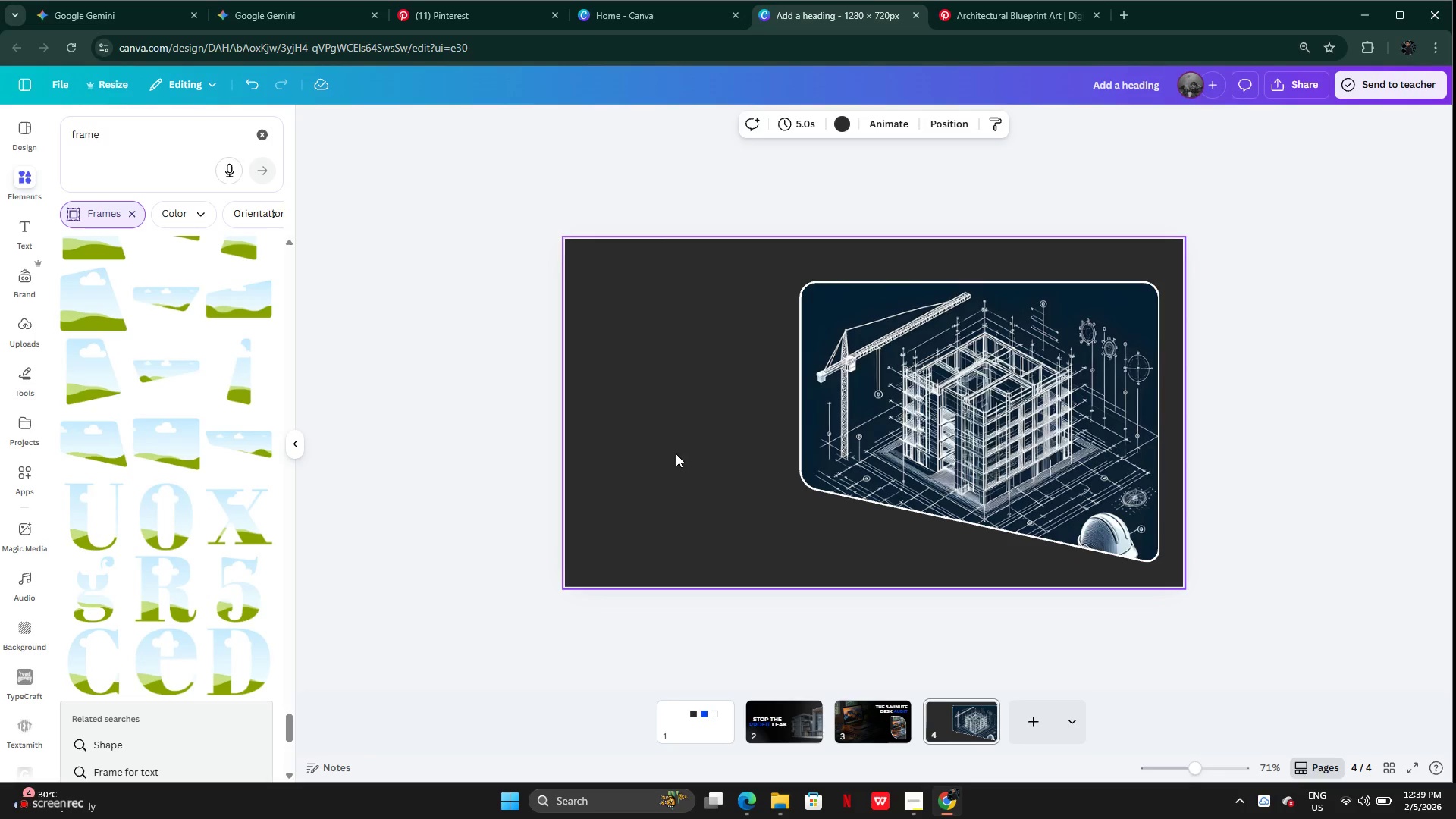 
key(Control+V)
 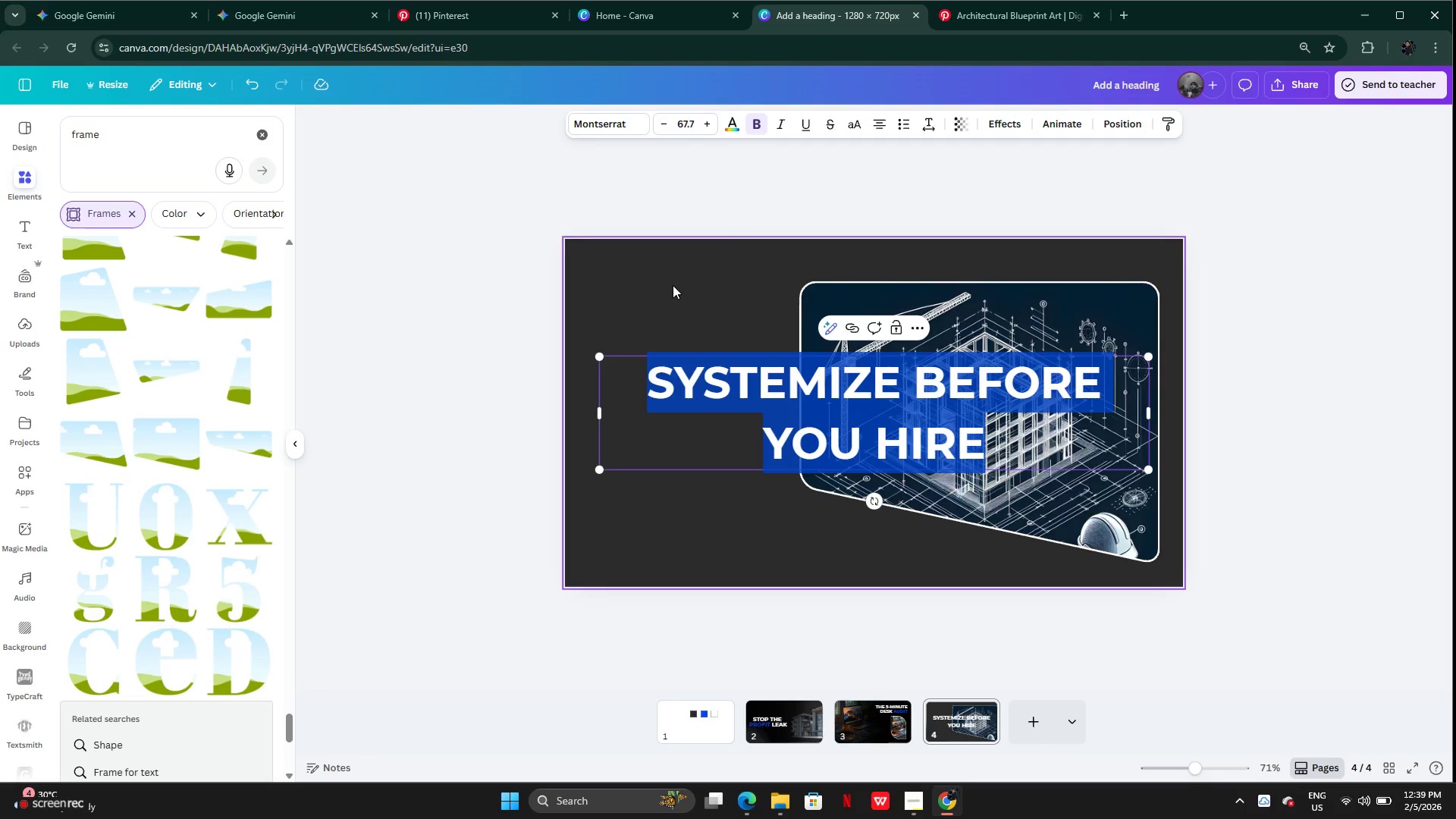 
left_click([673, 285])
 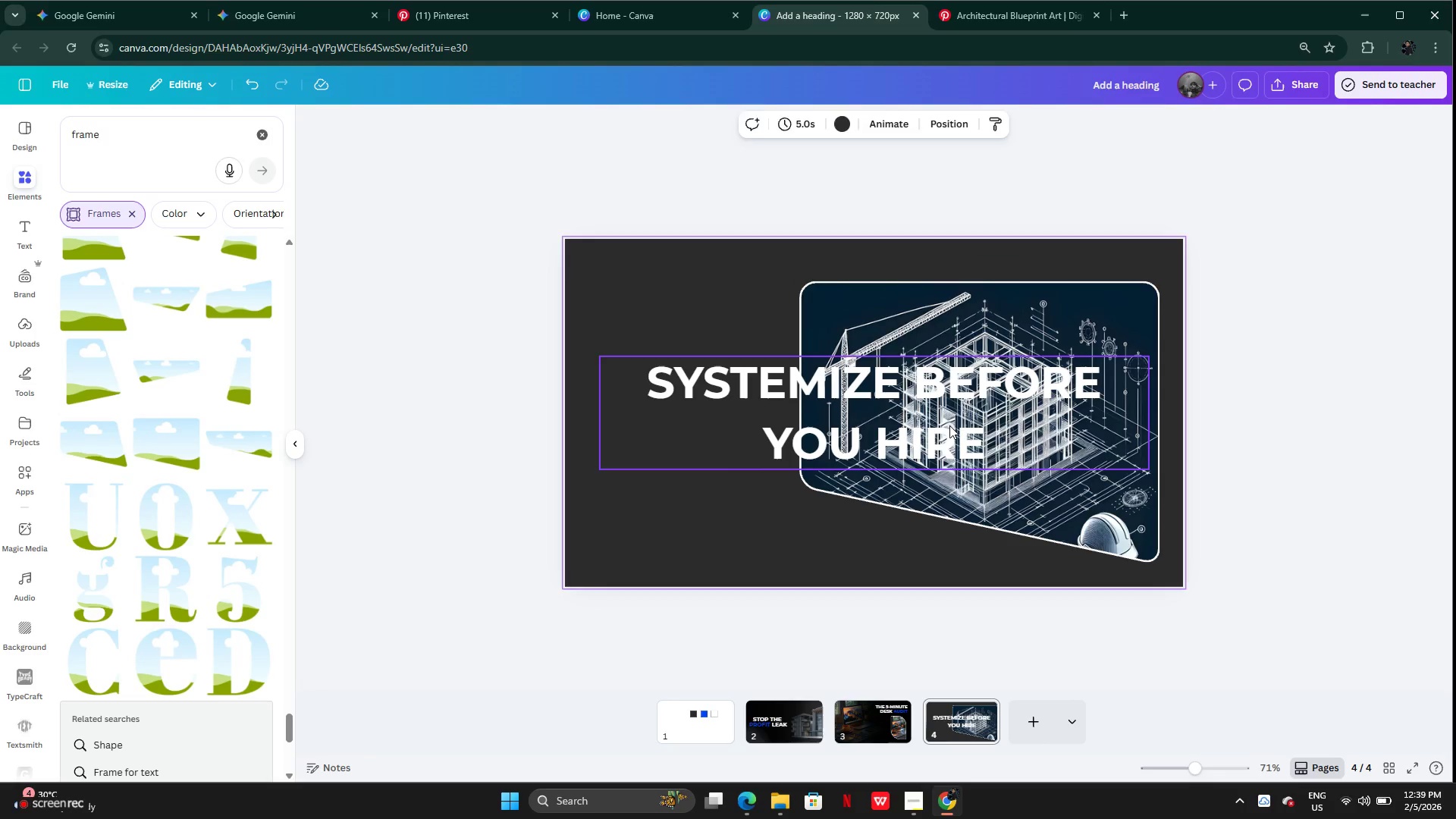 
left_click([949, 425])
 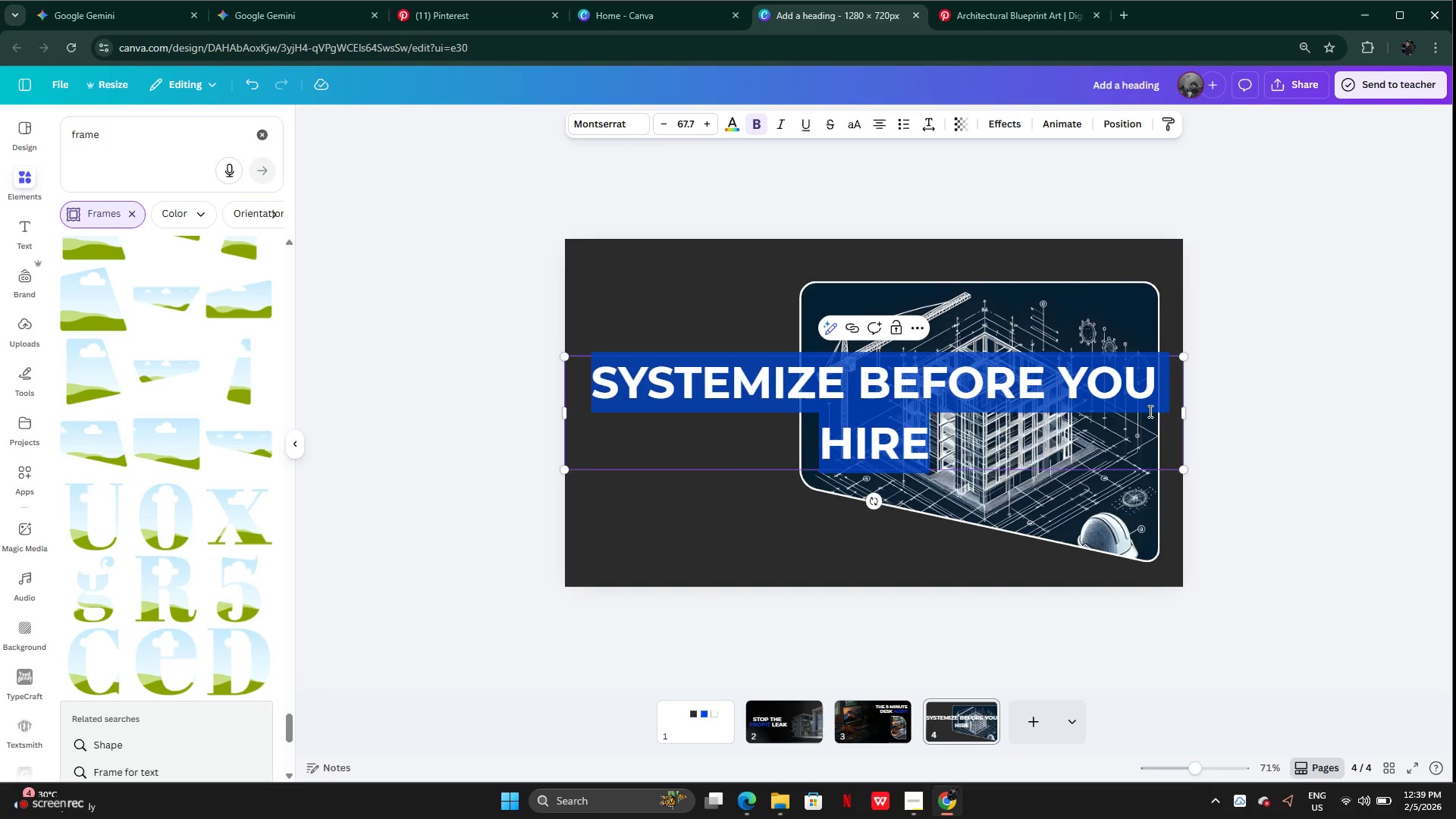 
left_click([1200, 467])
 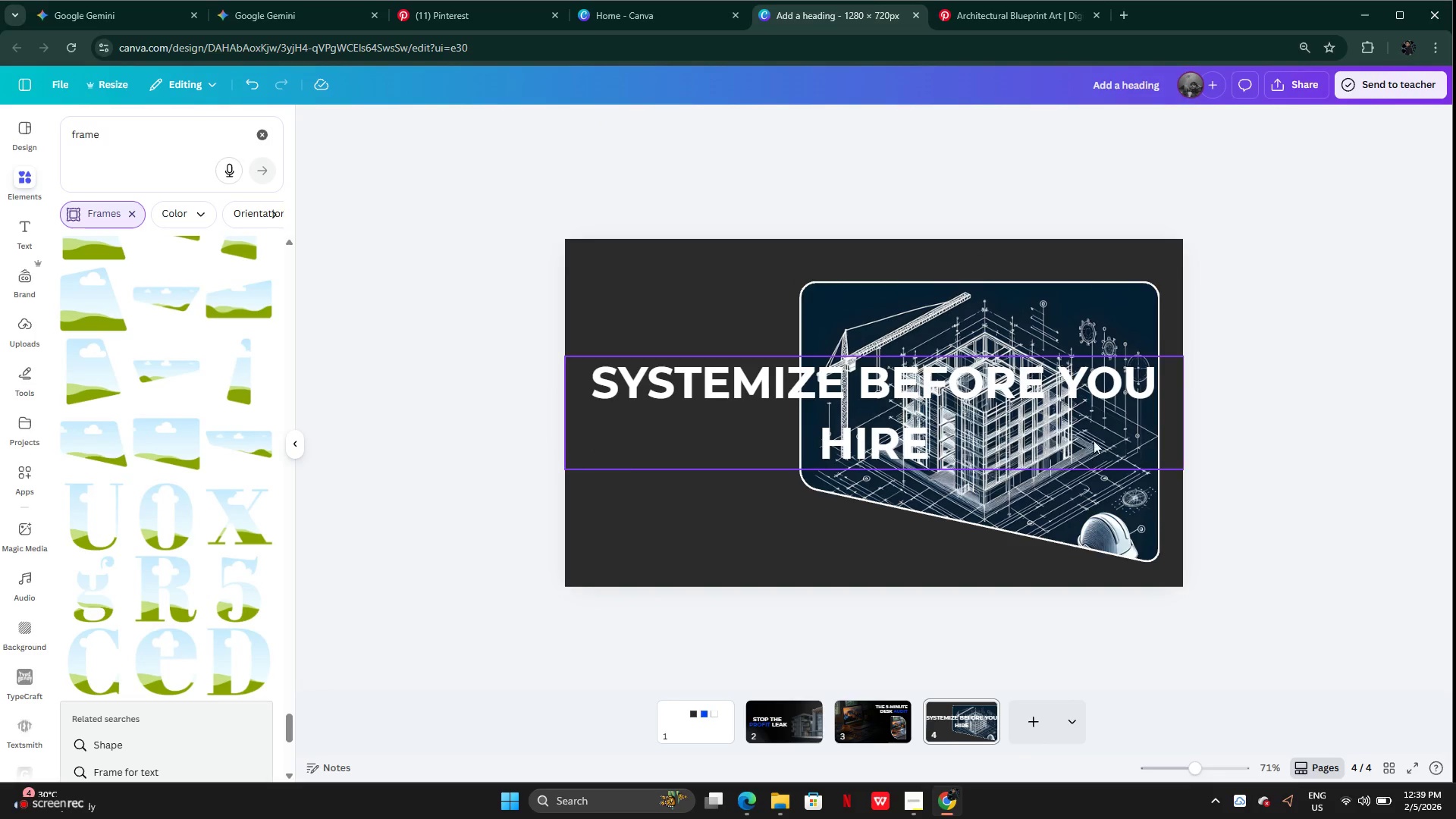 
left_click([1094, 439])
 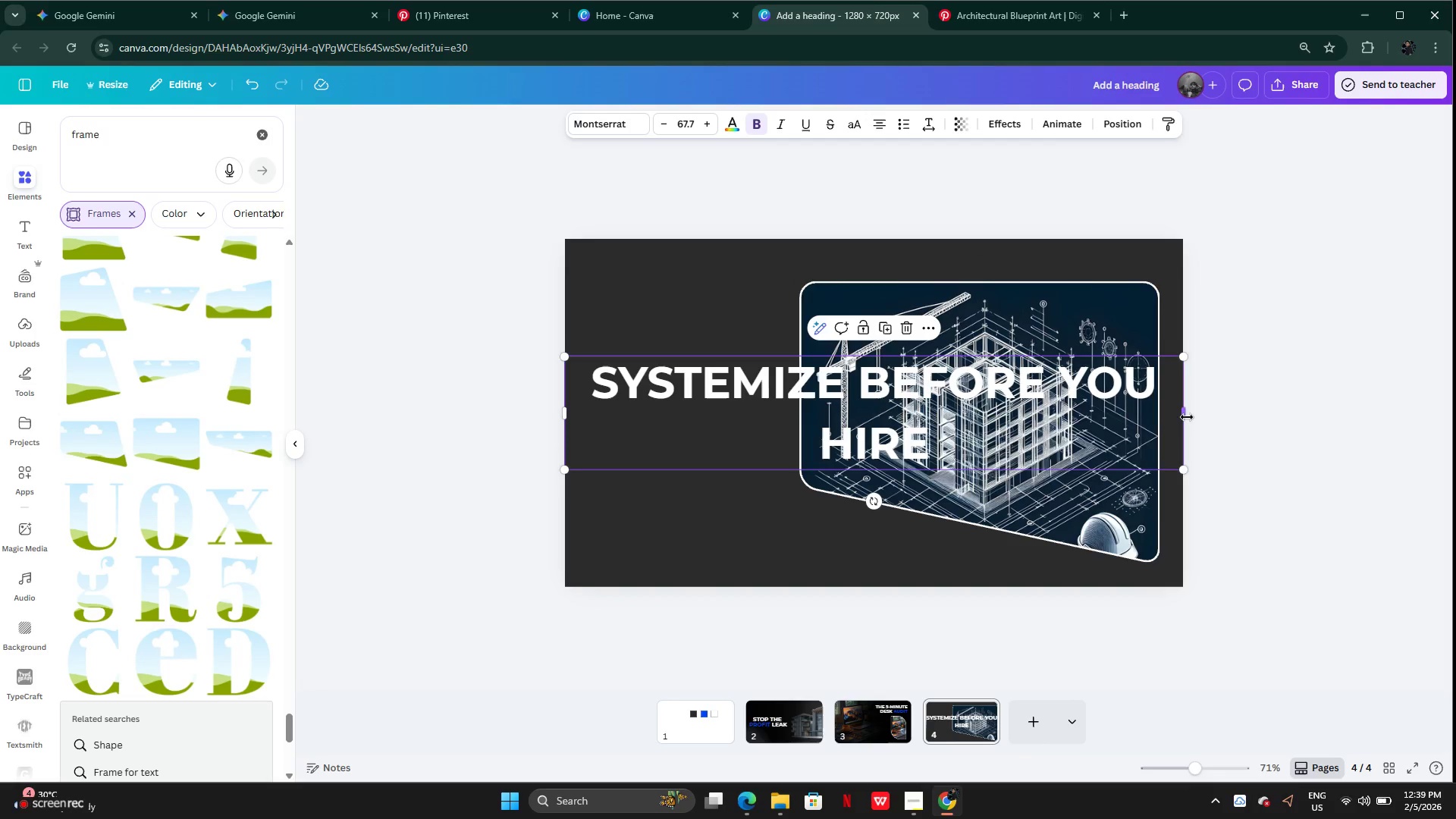 
left_click_drag(start_coordinate=[1188, 416], to_coordinate=[836, 415])
 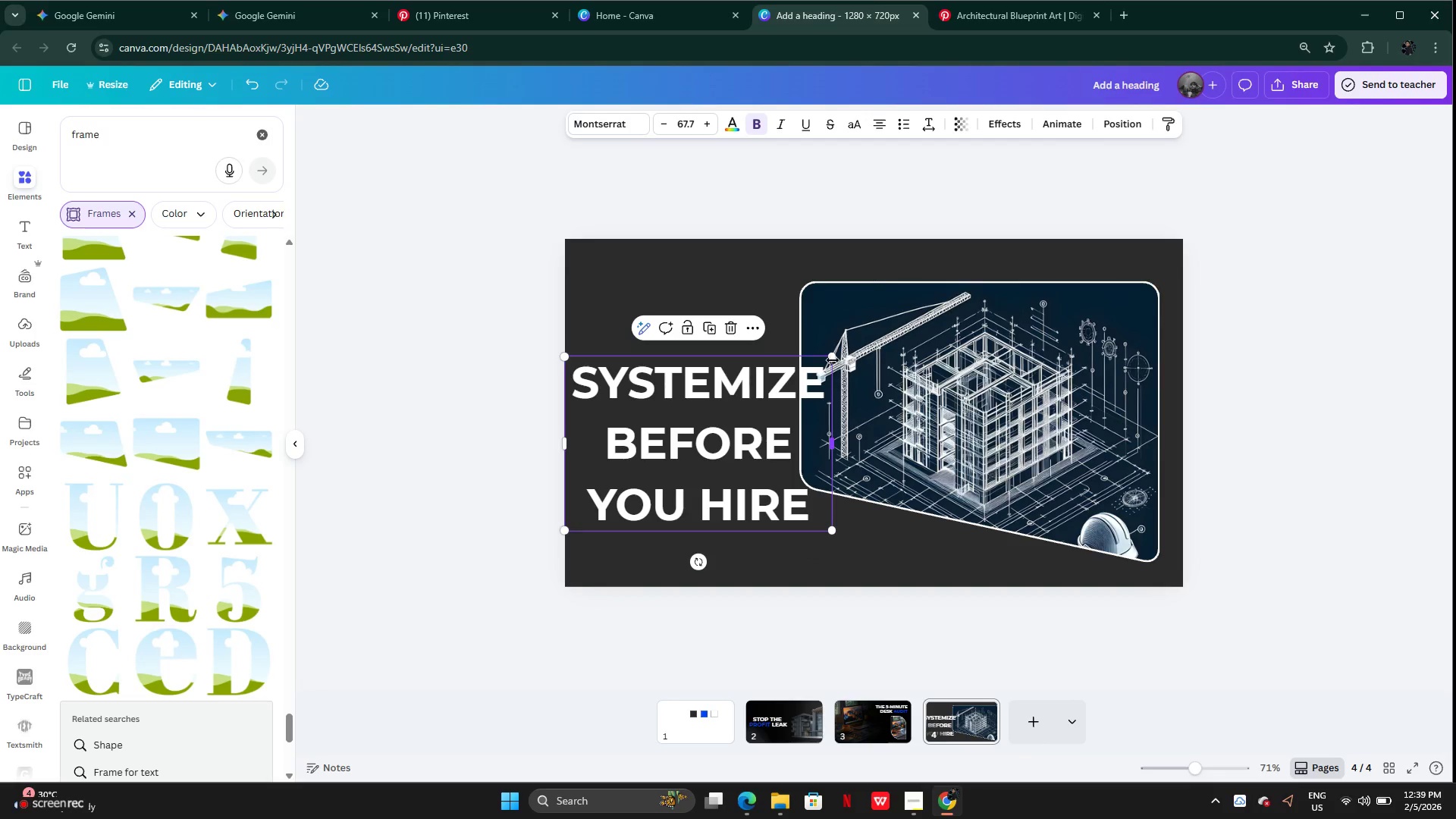 
left_click_drag(start_coordinate=[832, 359], to_coordinate=[740, 437])
 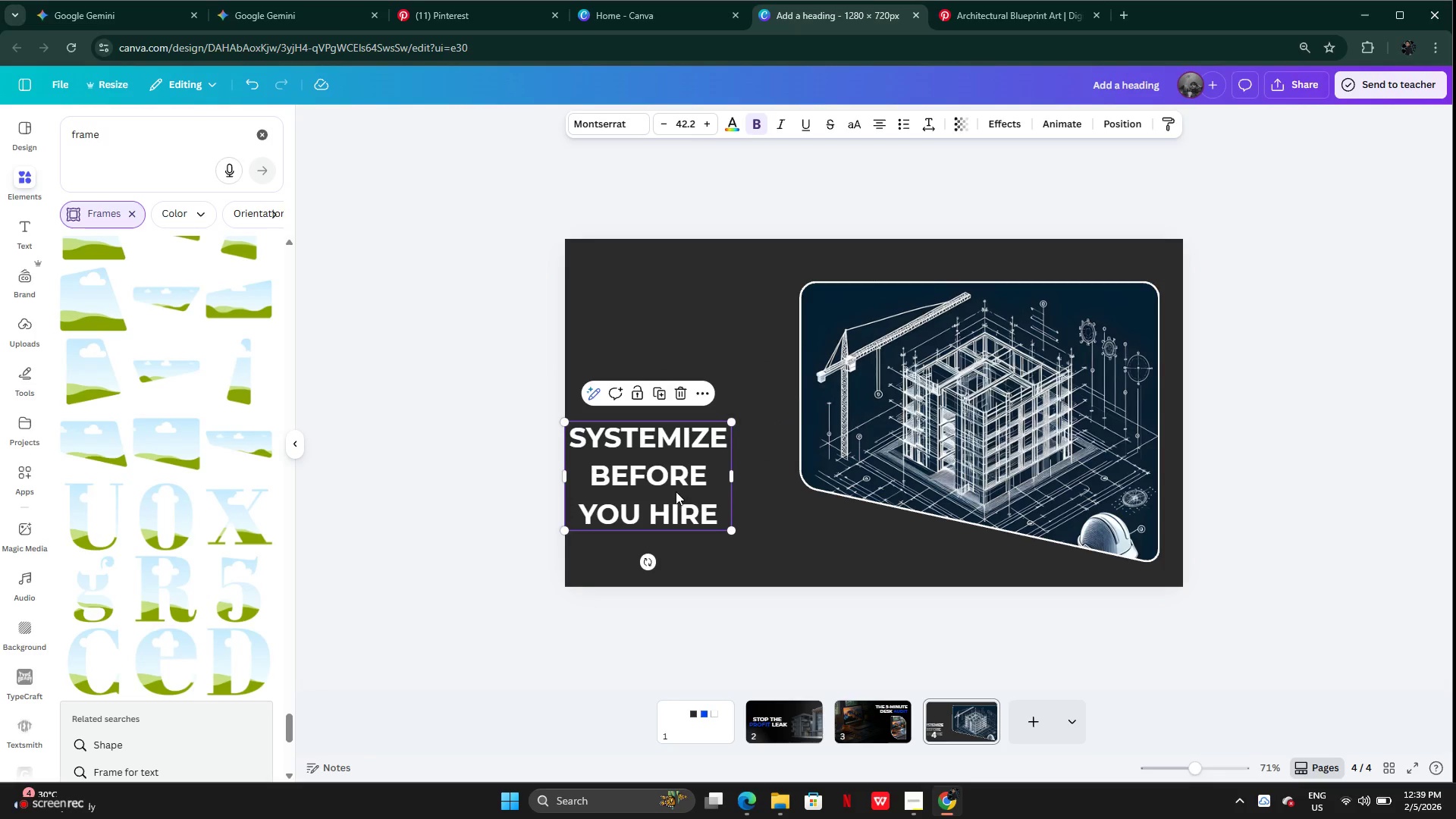 
left_click_drag(start_coordinate=[676, 491], to_coordinate=[716, 422])
 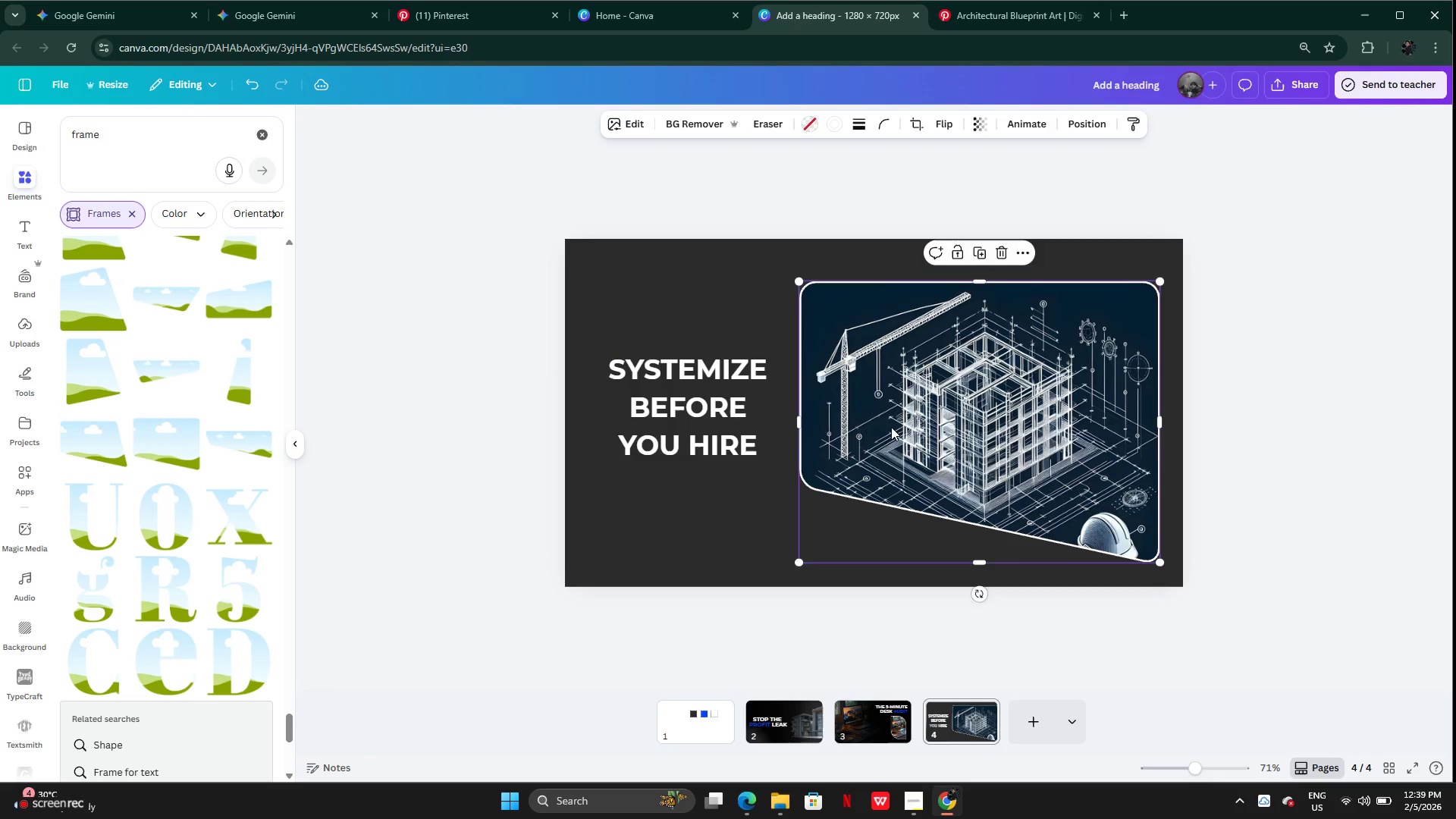 
left_click_drag(start_coordinate=[891, 427], to_coordinate=[899, 425])
 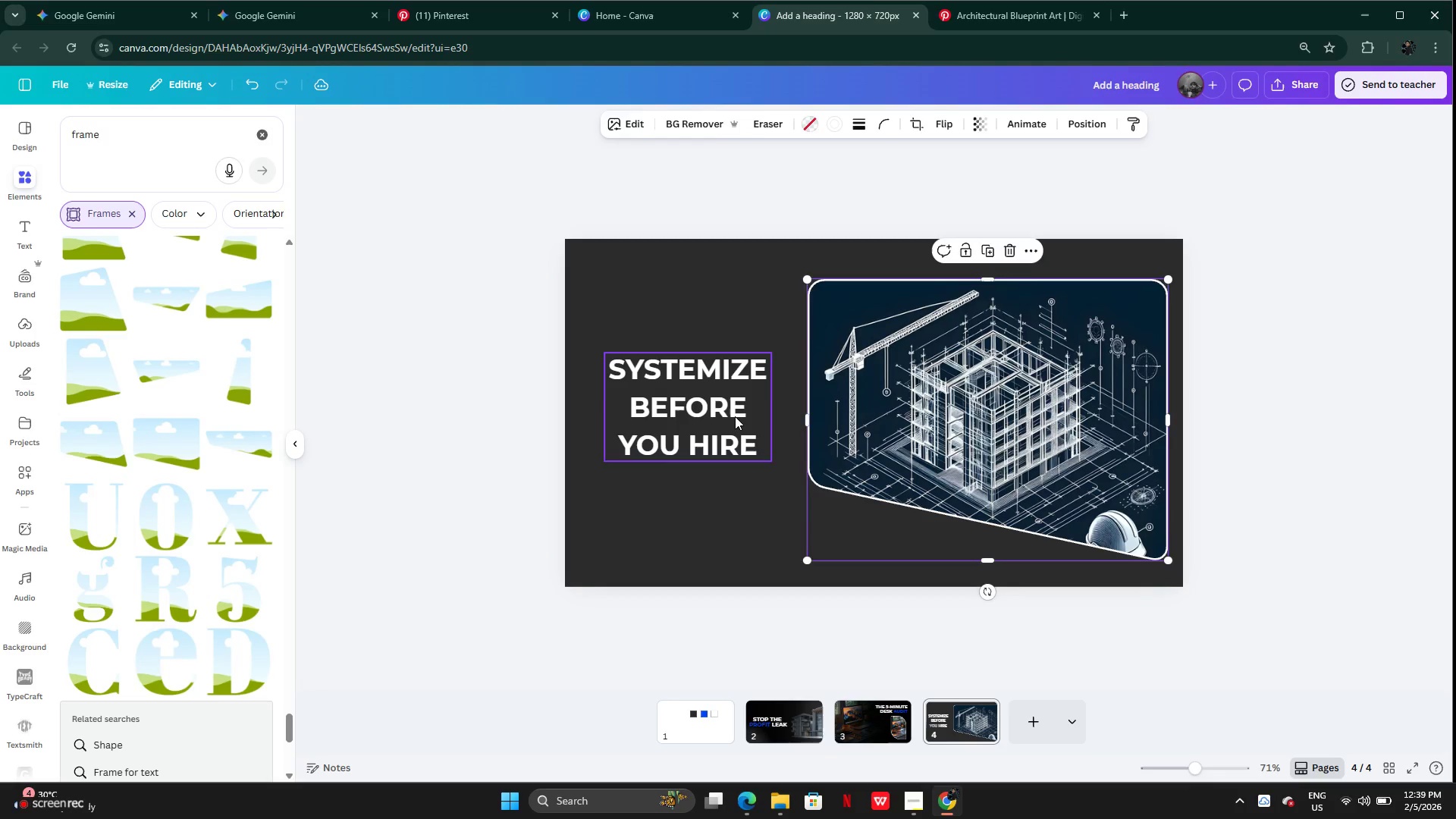 
left_click([735, 416])
 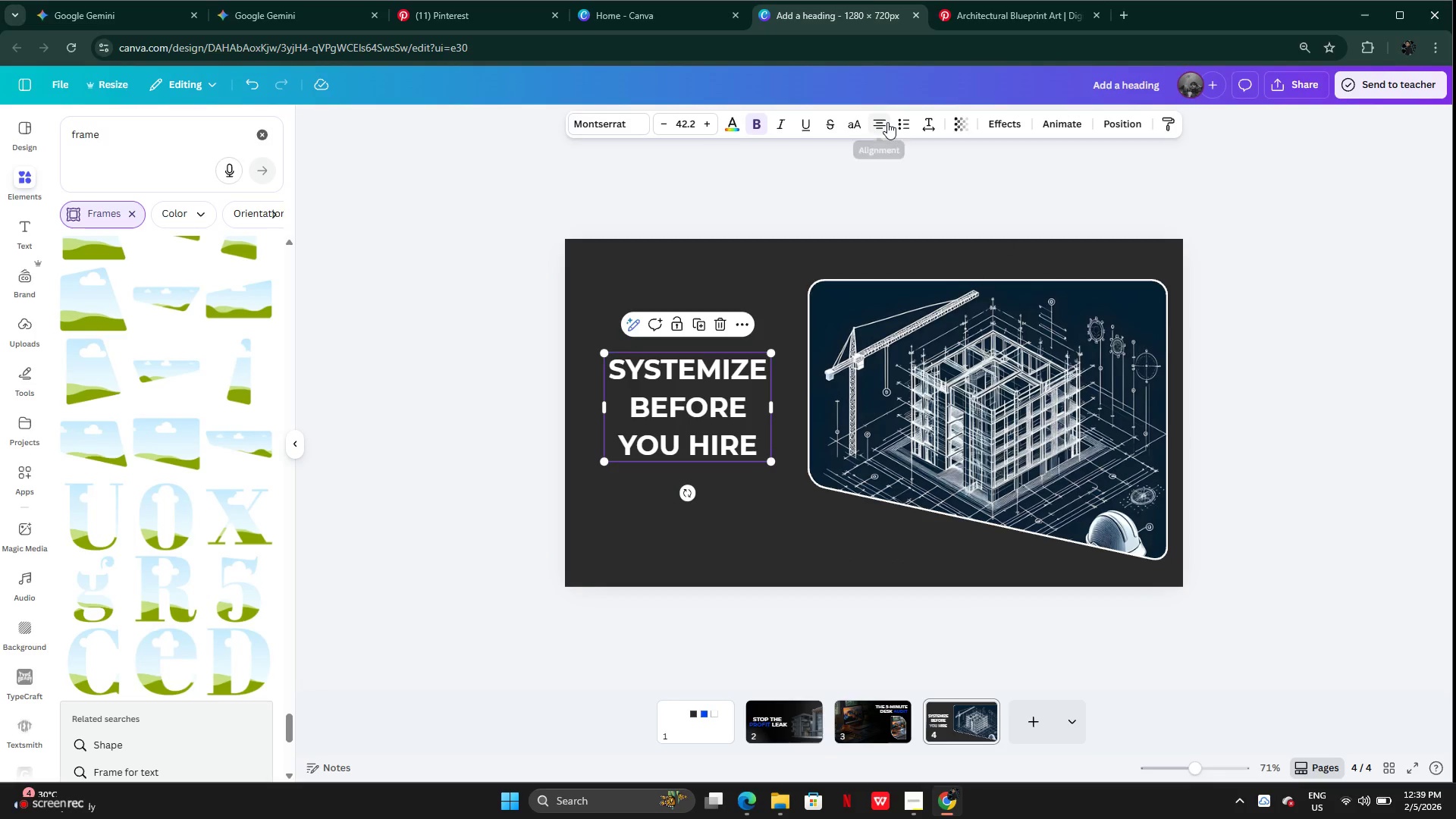 
left_click([887, 122])
 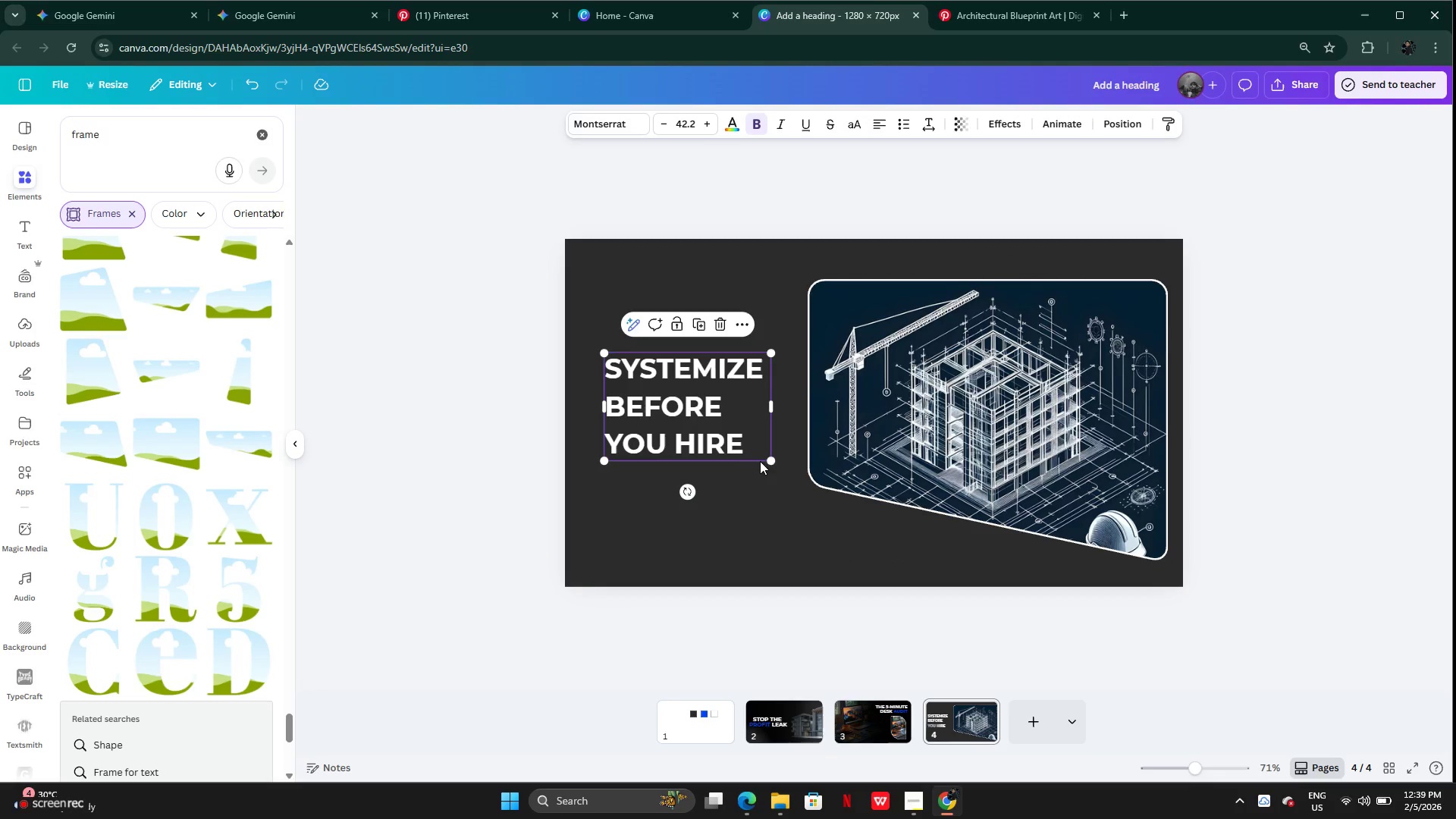 
left_click_drag(start_coordinate=[768, 460], to_coordinate=[799, 495])
 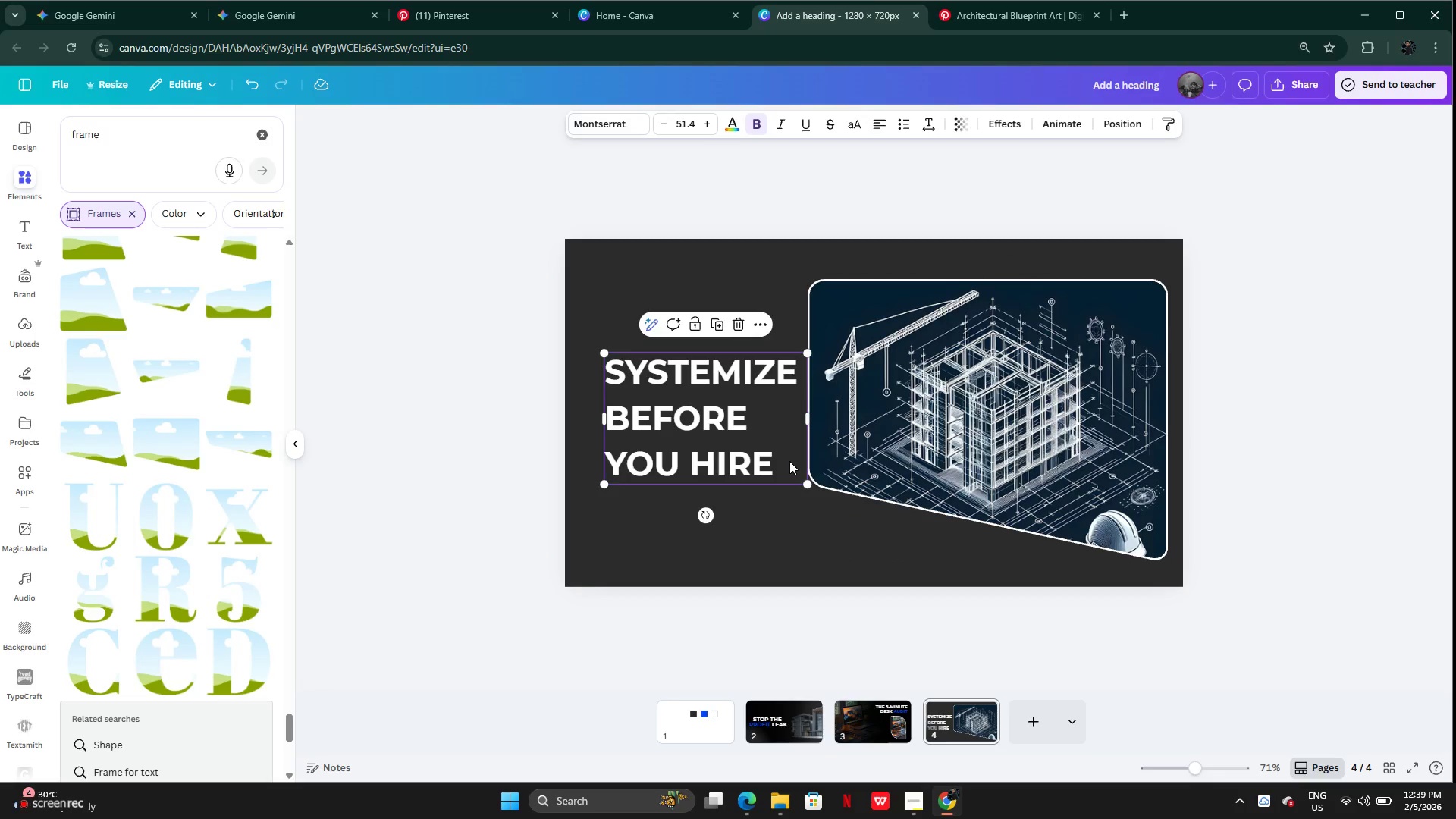 
left_click_drag(start_coordinate=[789, 461], to_coordinate=[774, 450])
 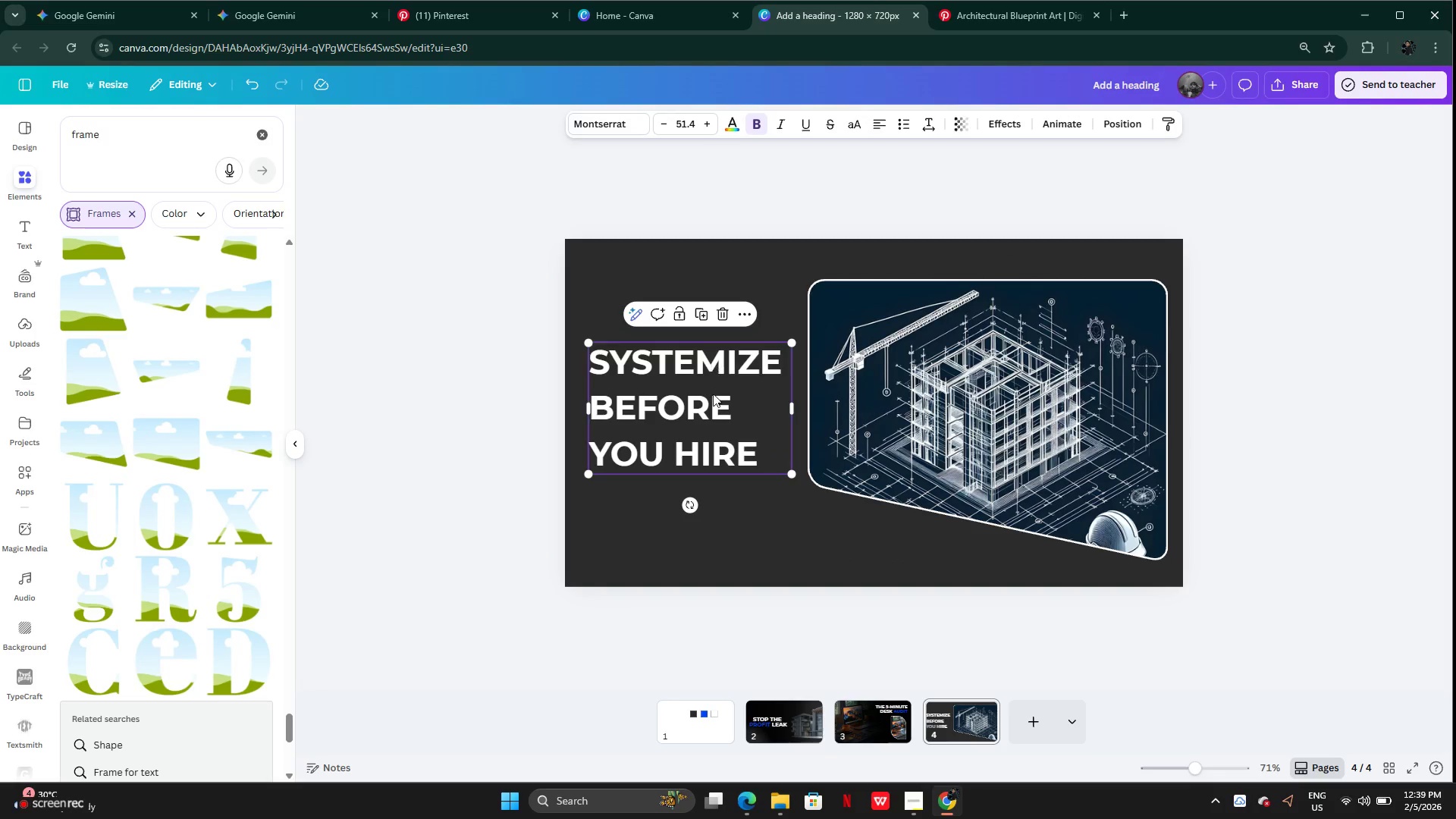 
double_click([695, 369])
 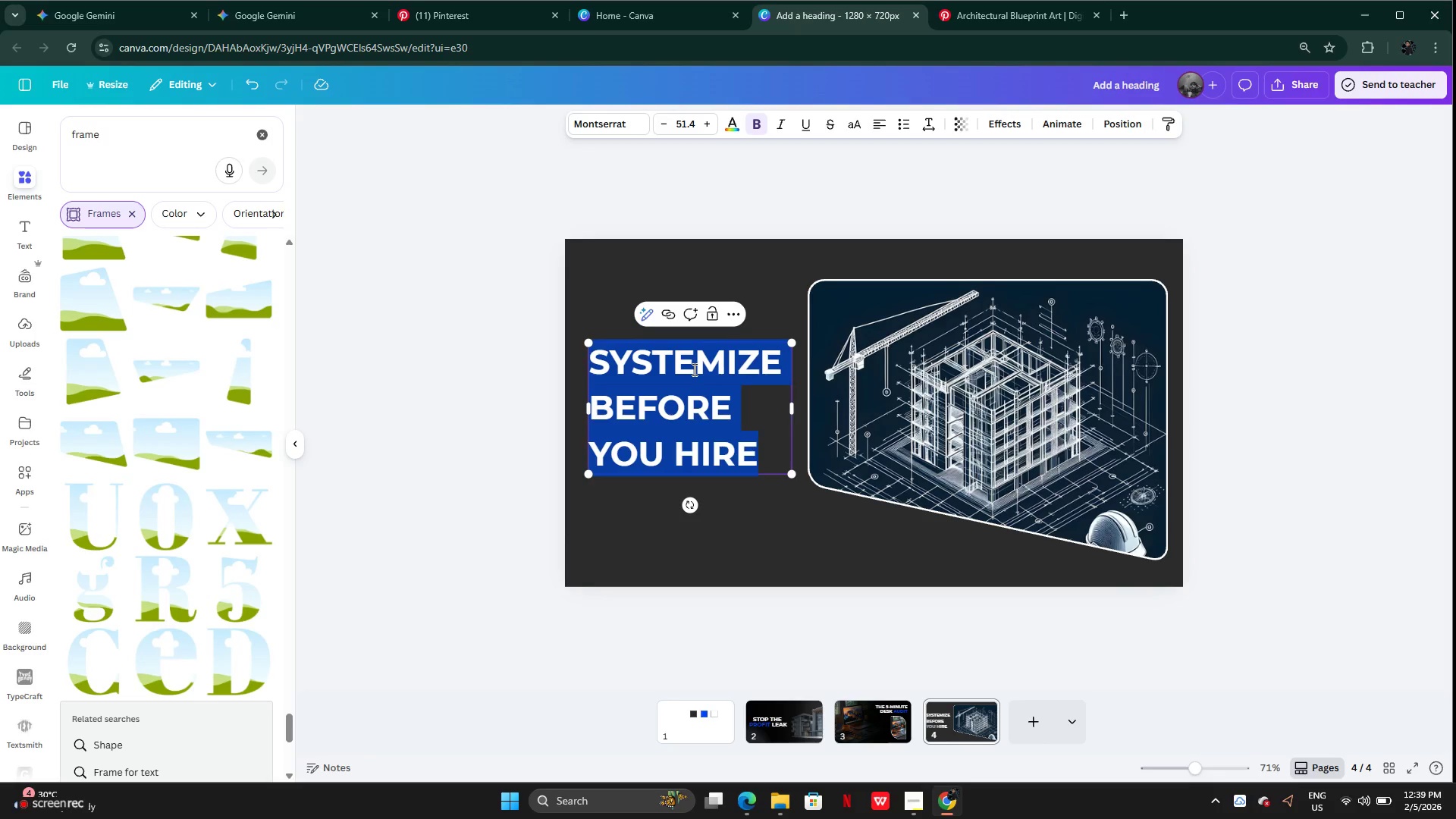 
triple_click([693, 369])
 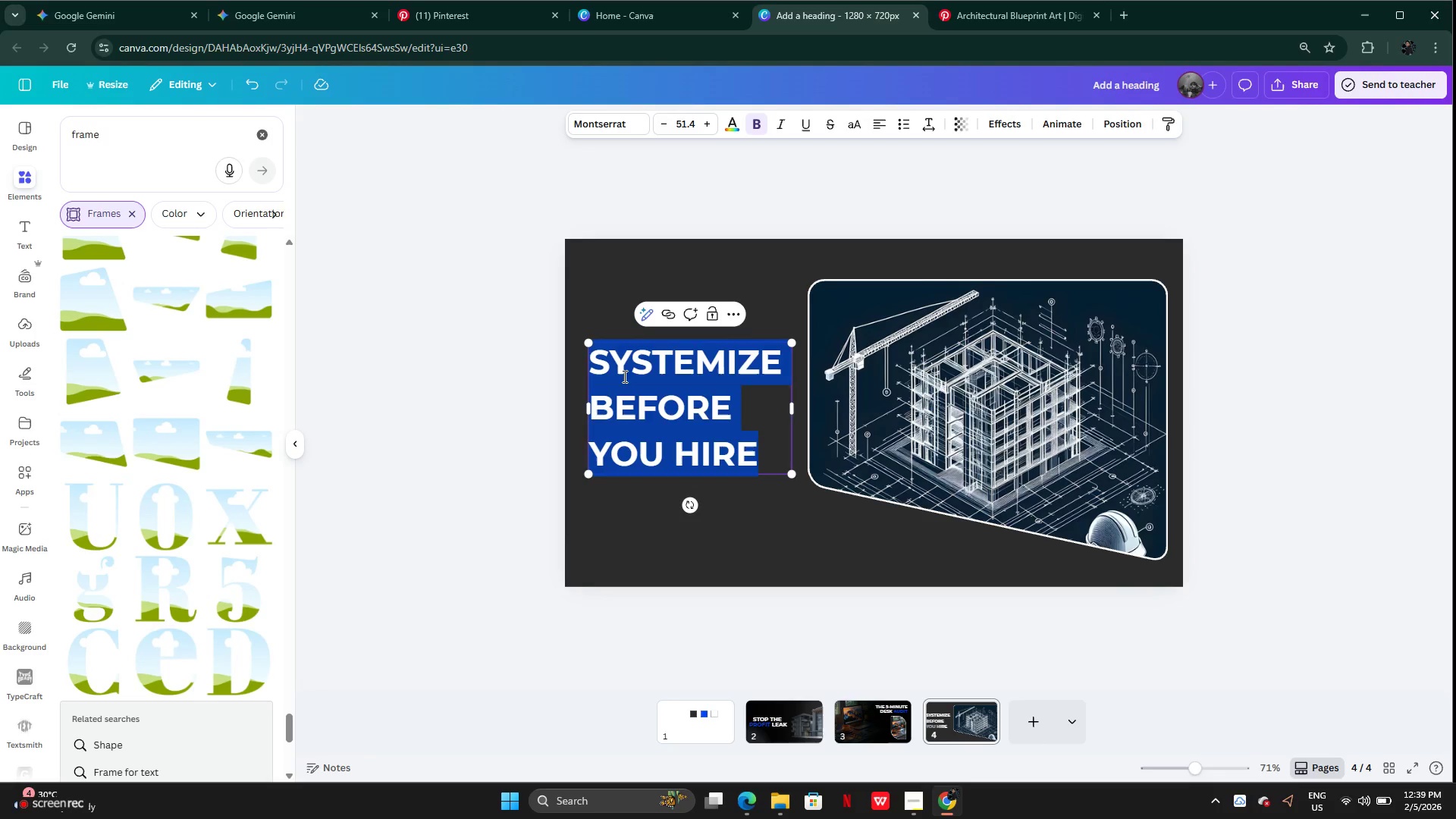 
triple_click([623, 376])
 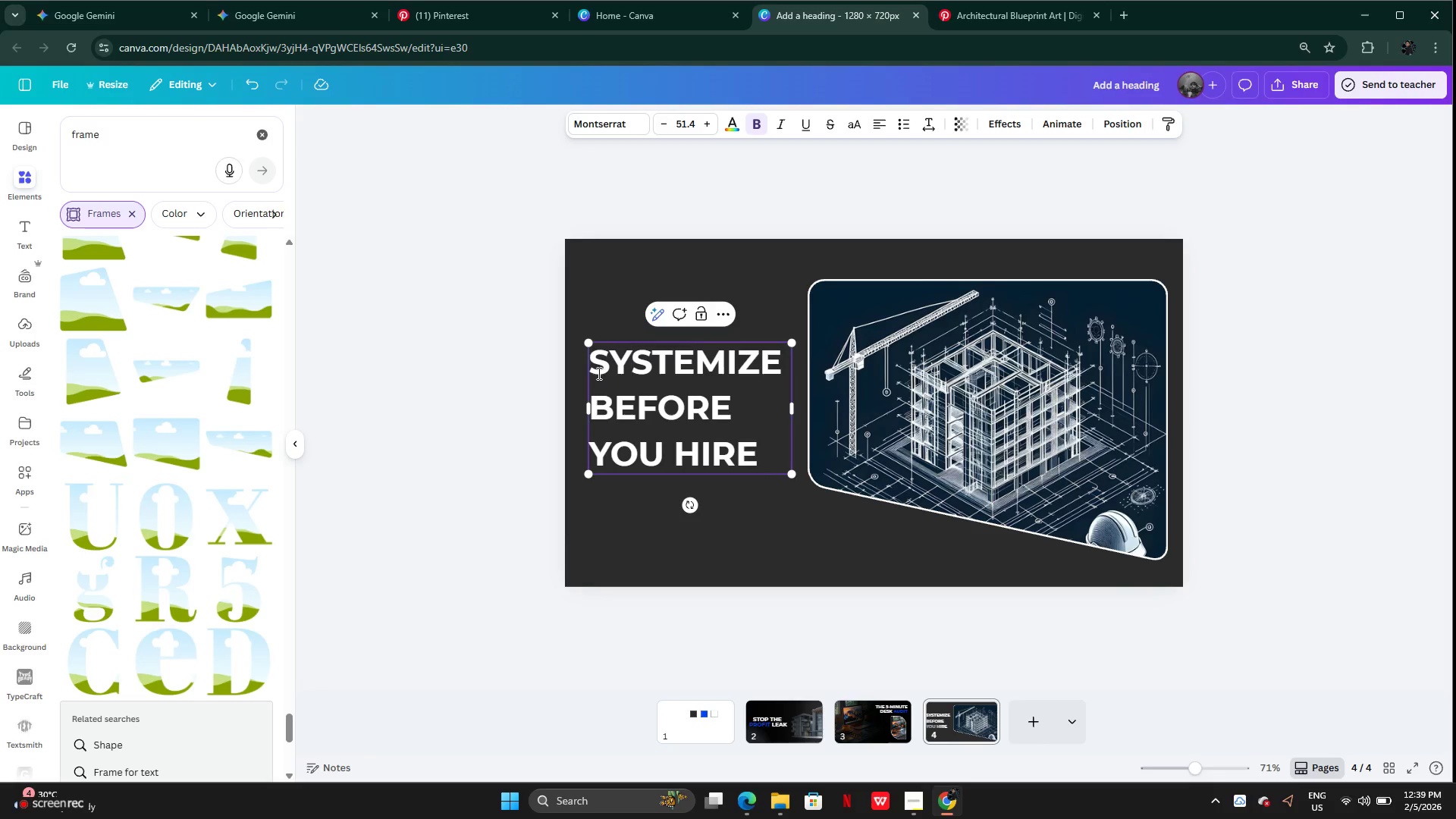 
left_click_drag(start_coordinate=[598, 373], to_coordinate=[778, 384])
 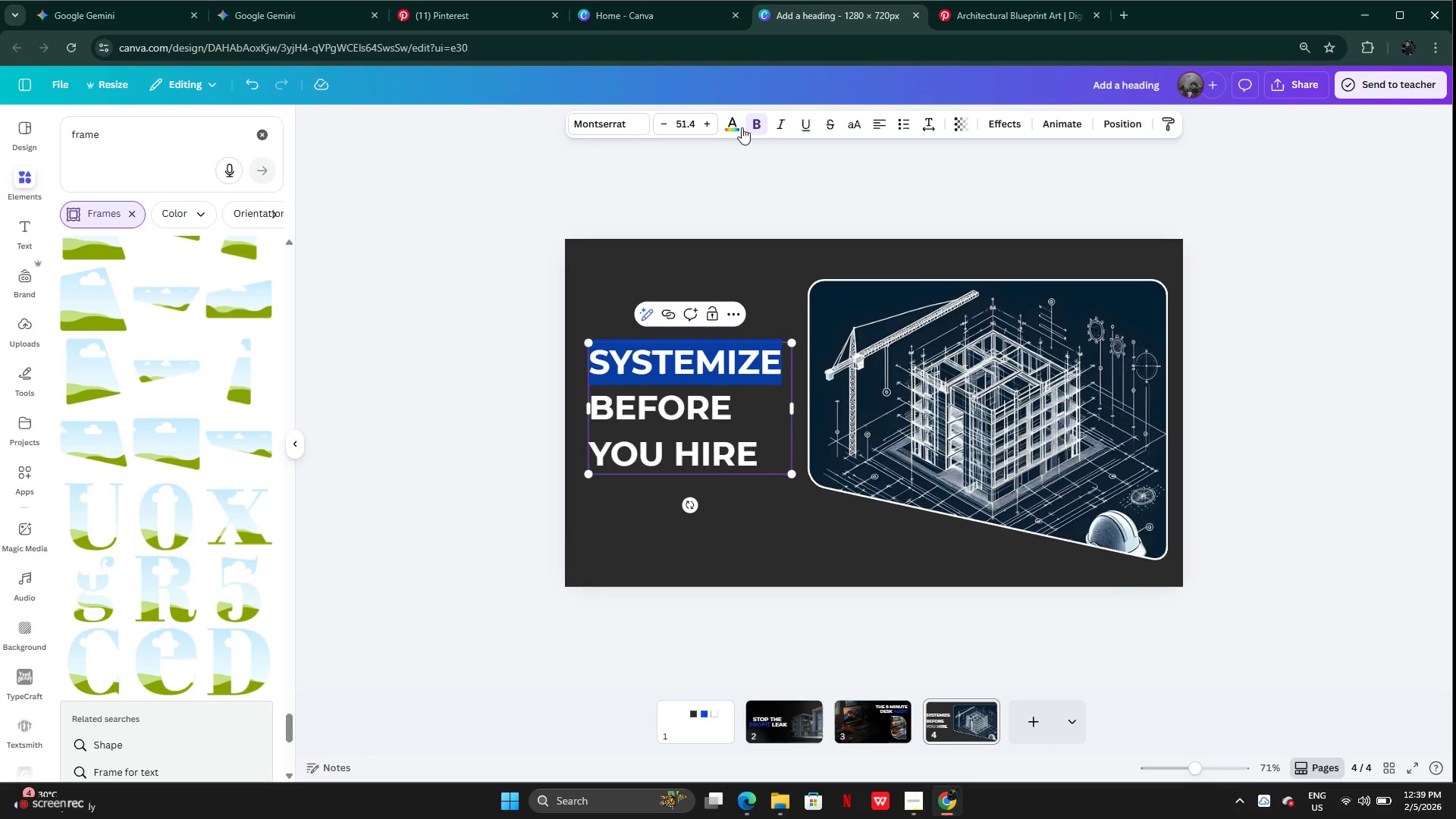 
left_click([733, 129])
 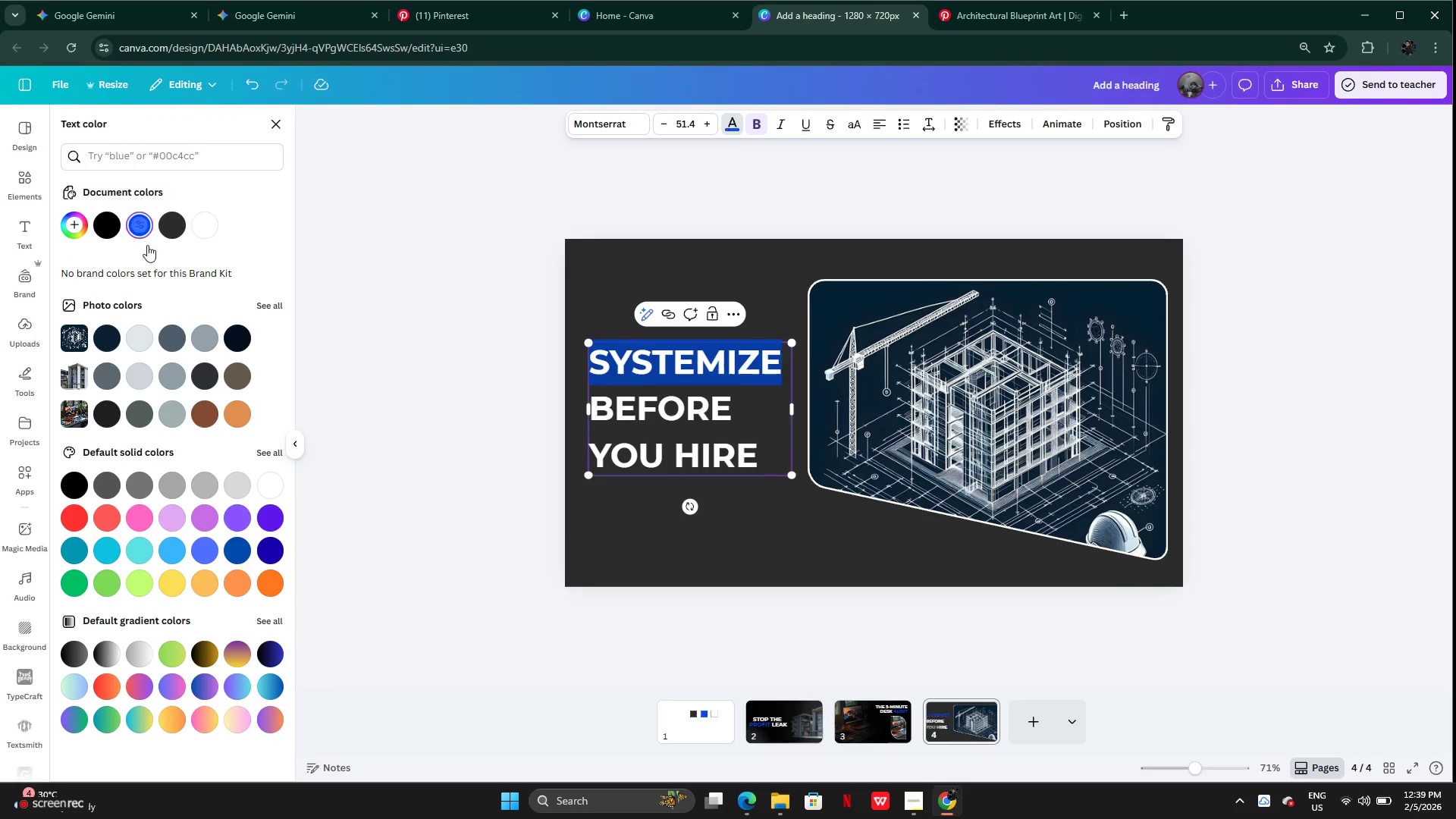 
double_click([294, 351])
 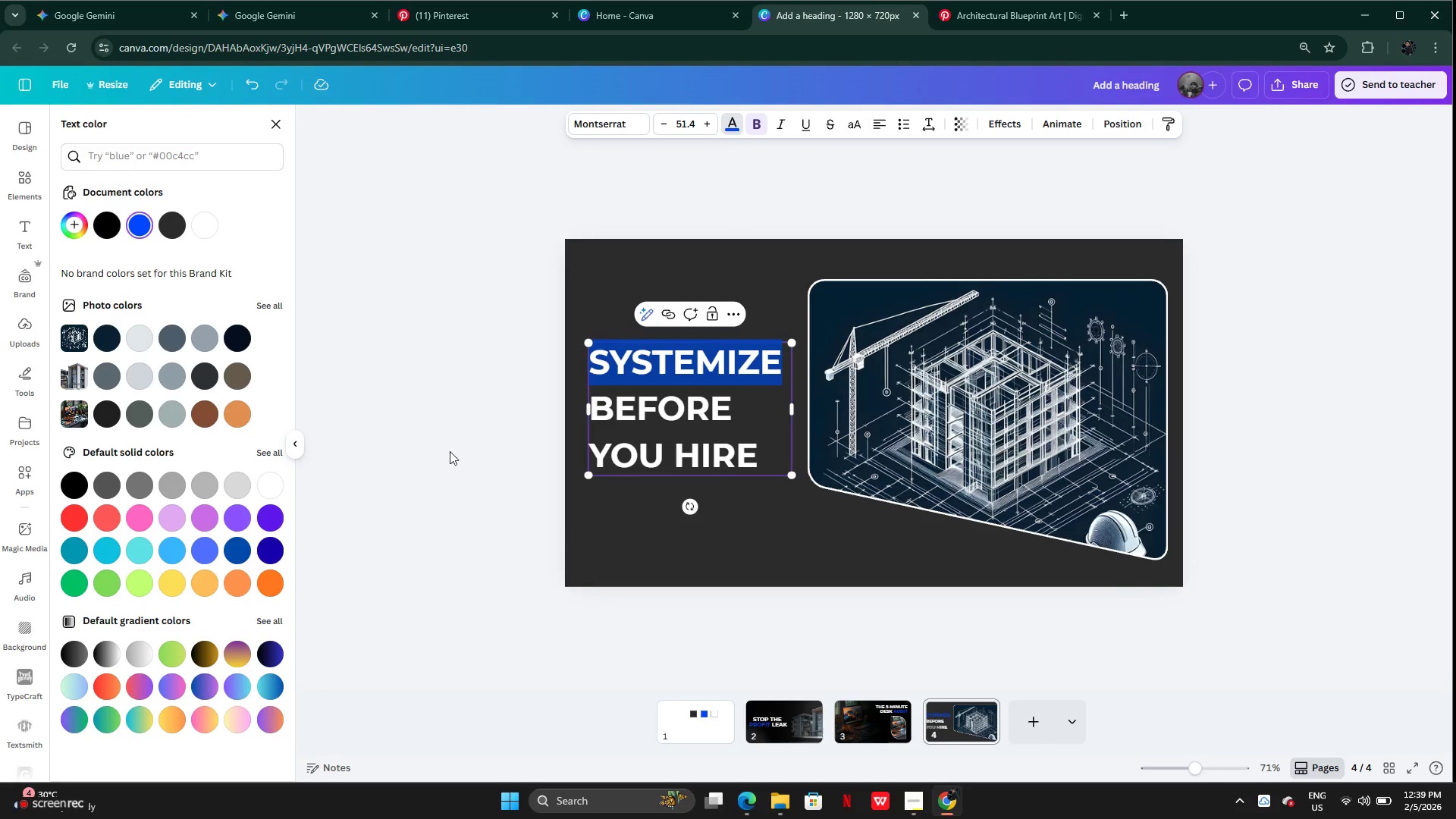 
left_click([564, 601])
 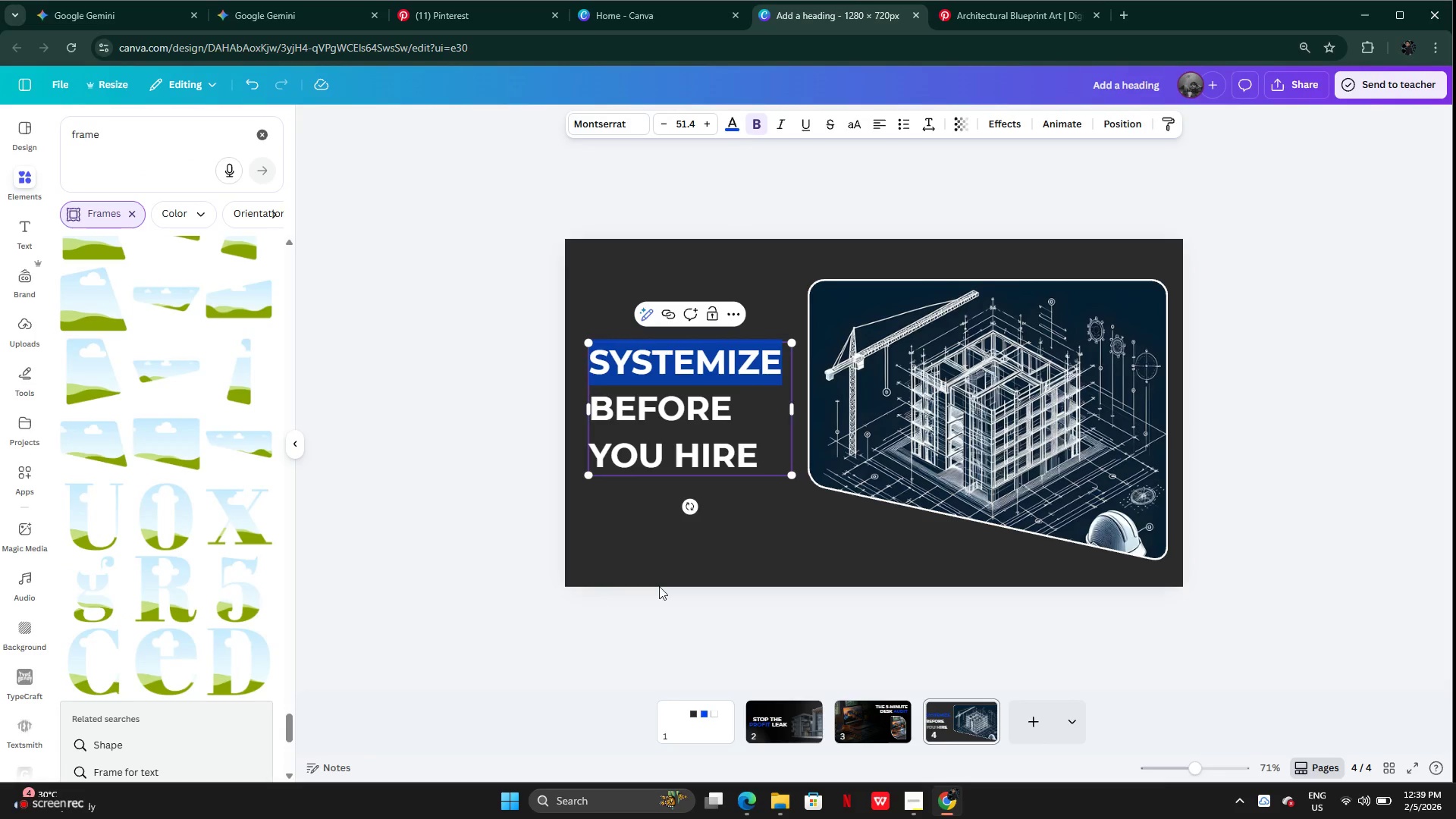 
left_click([659, 586])
 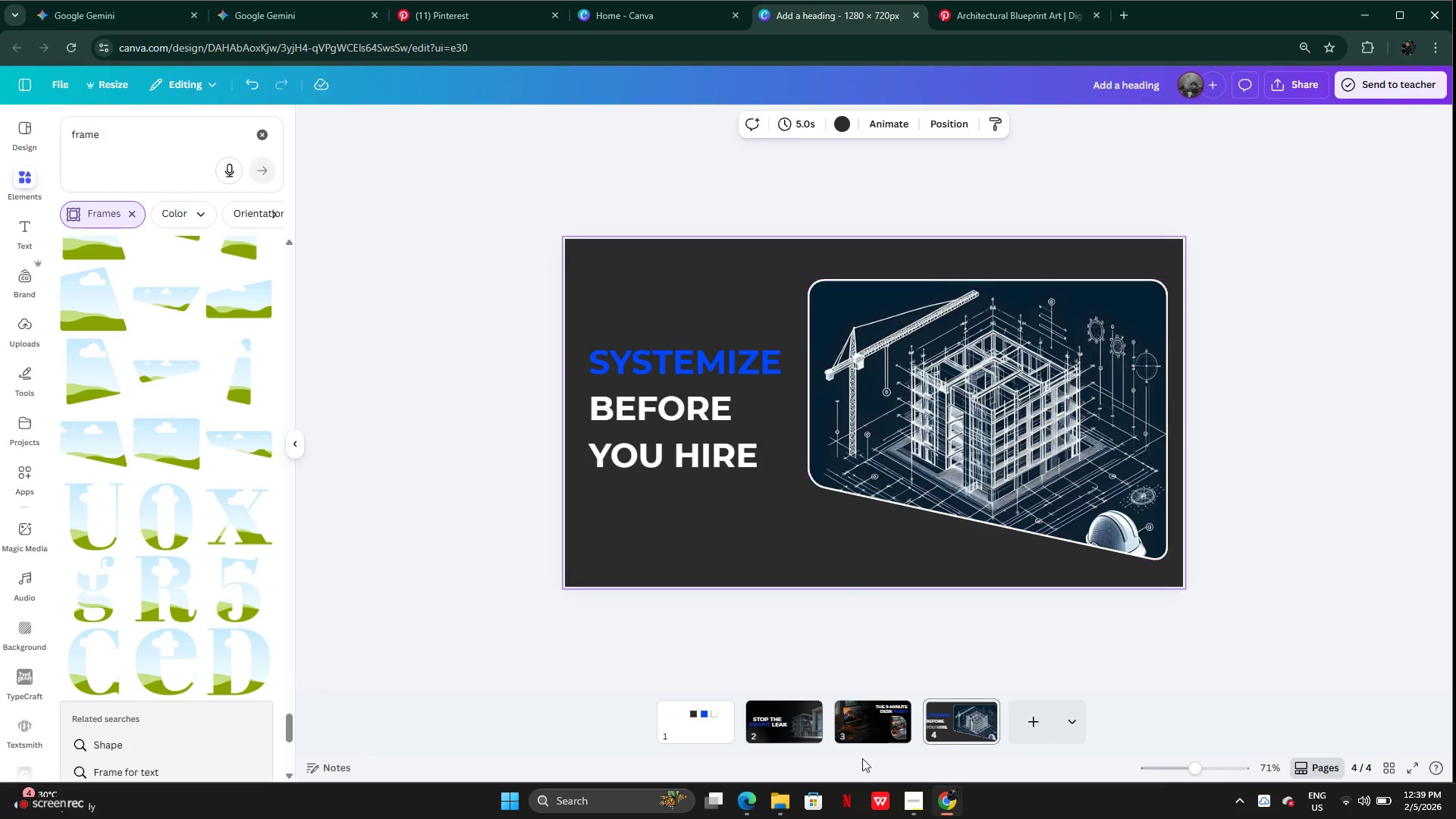 
left_click([874, 719])
 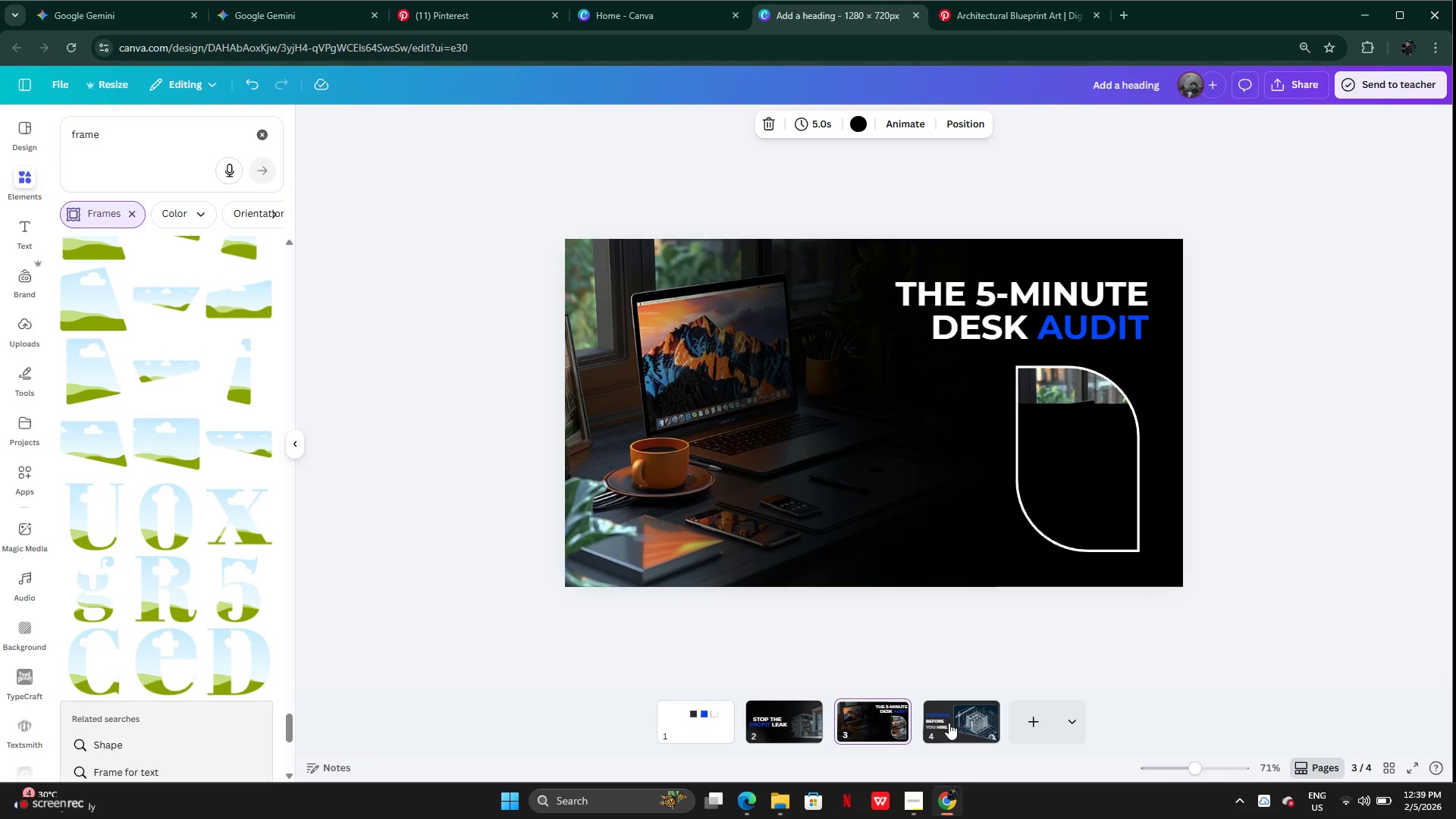 
left_click([949, 723])
 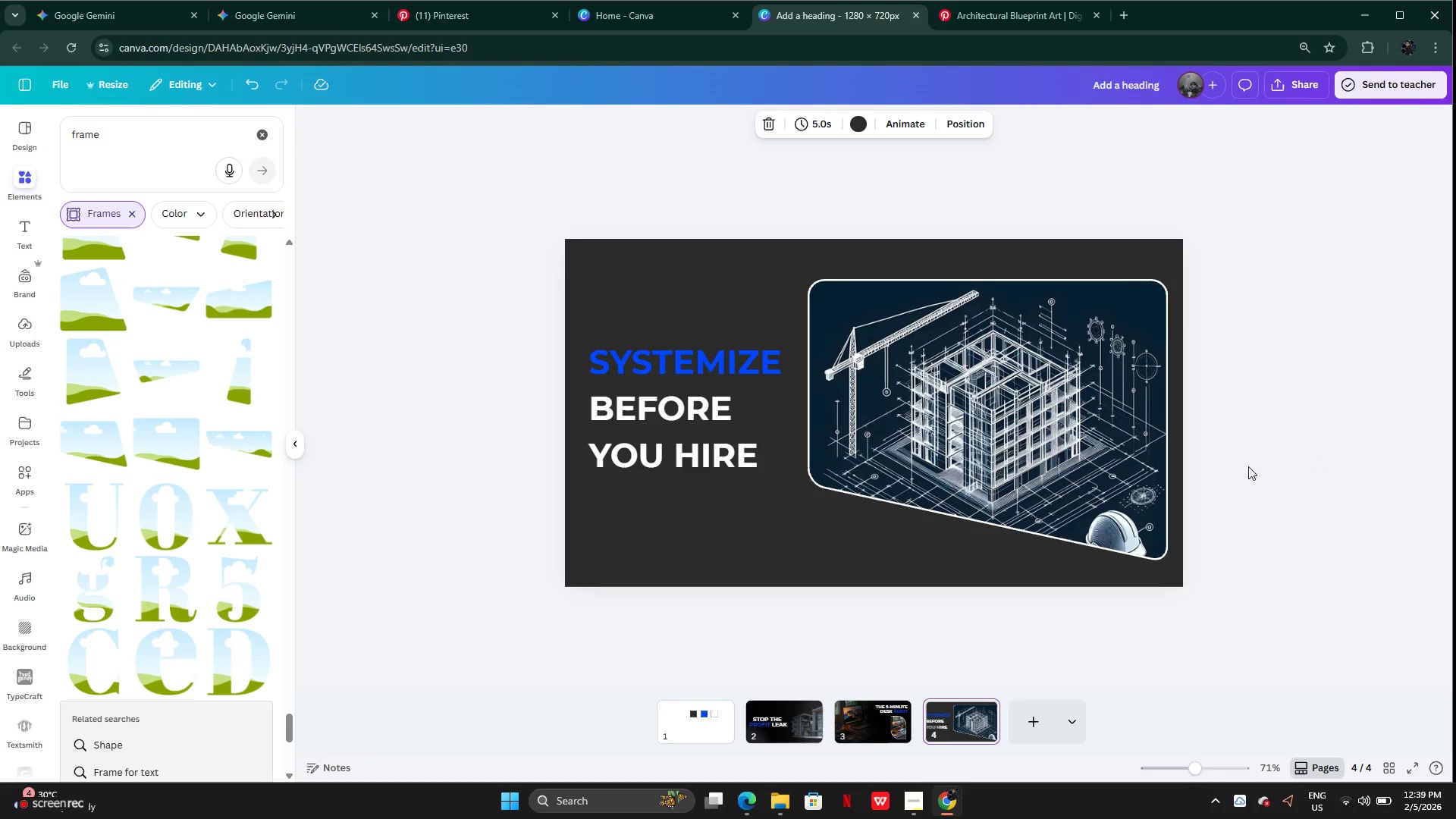 
left_click([1068, 466])
 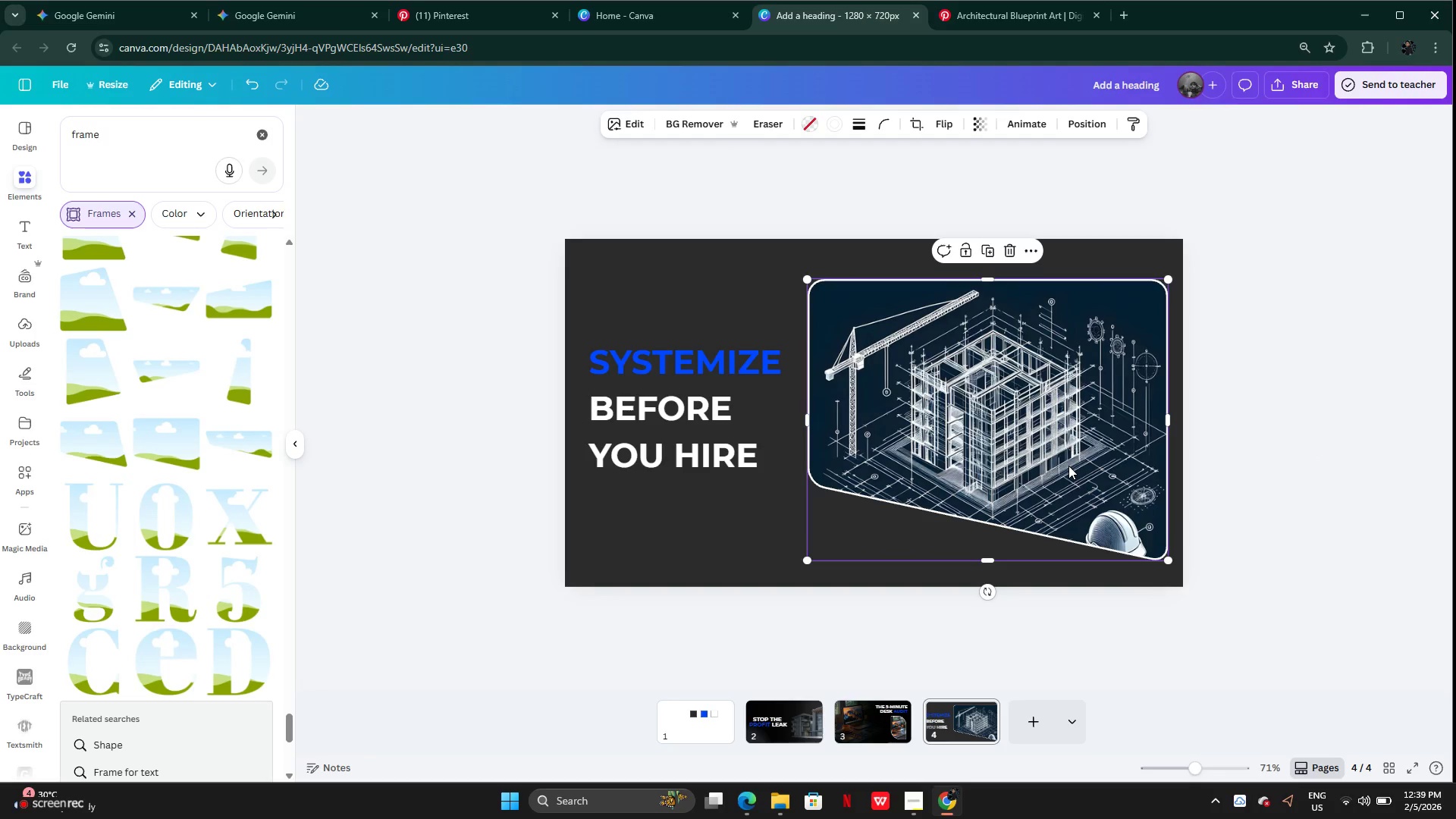 
key(ArrowLeft)
 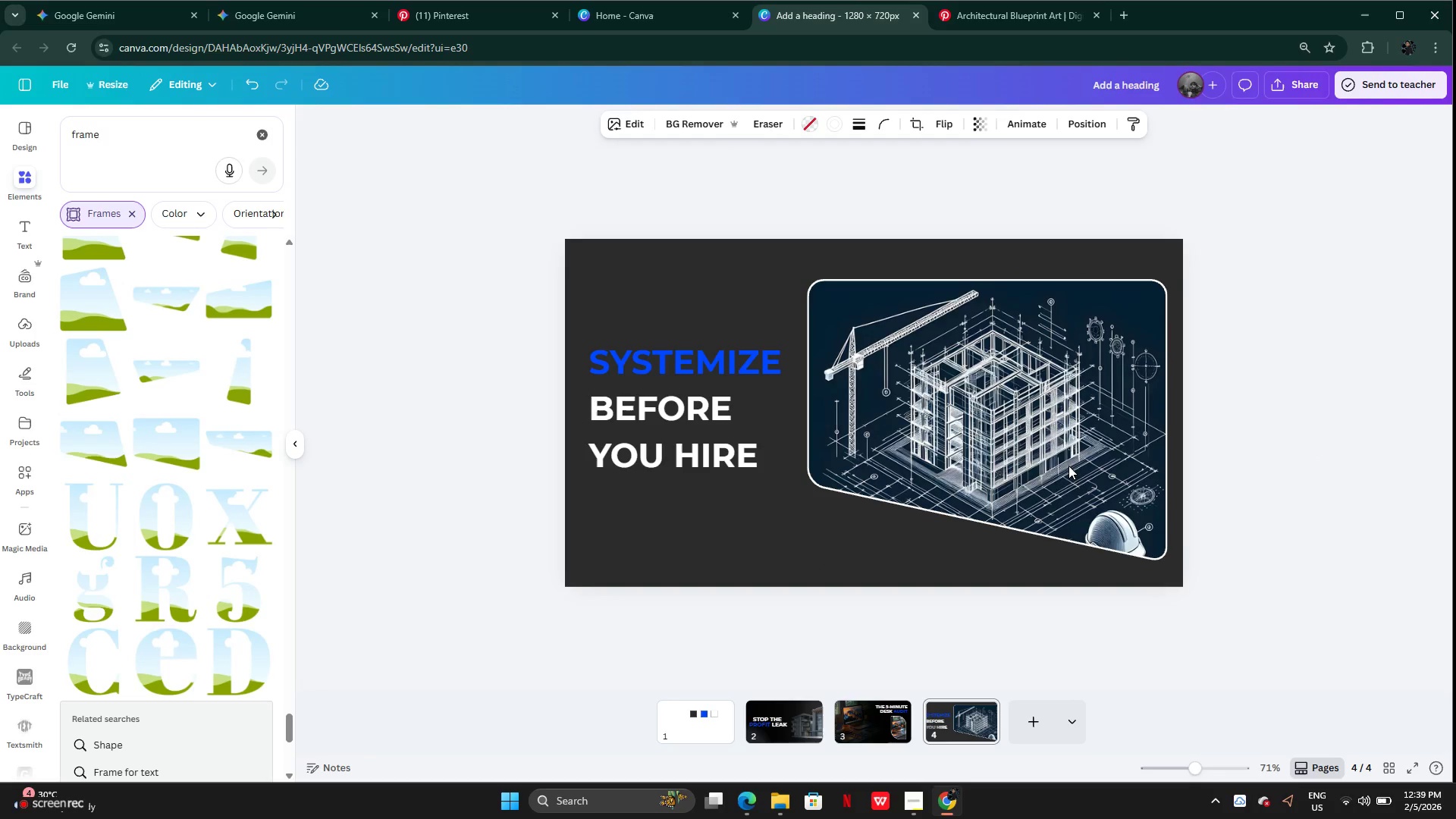 
key(ArrowLeft)
 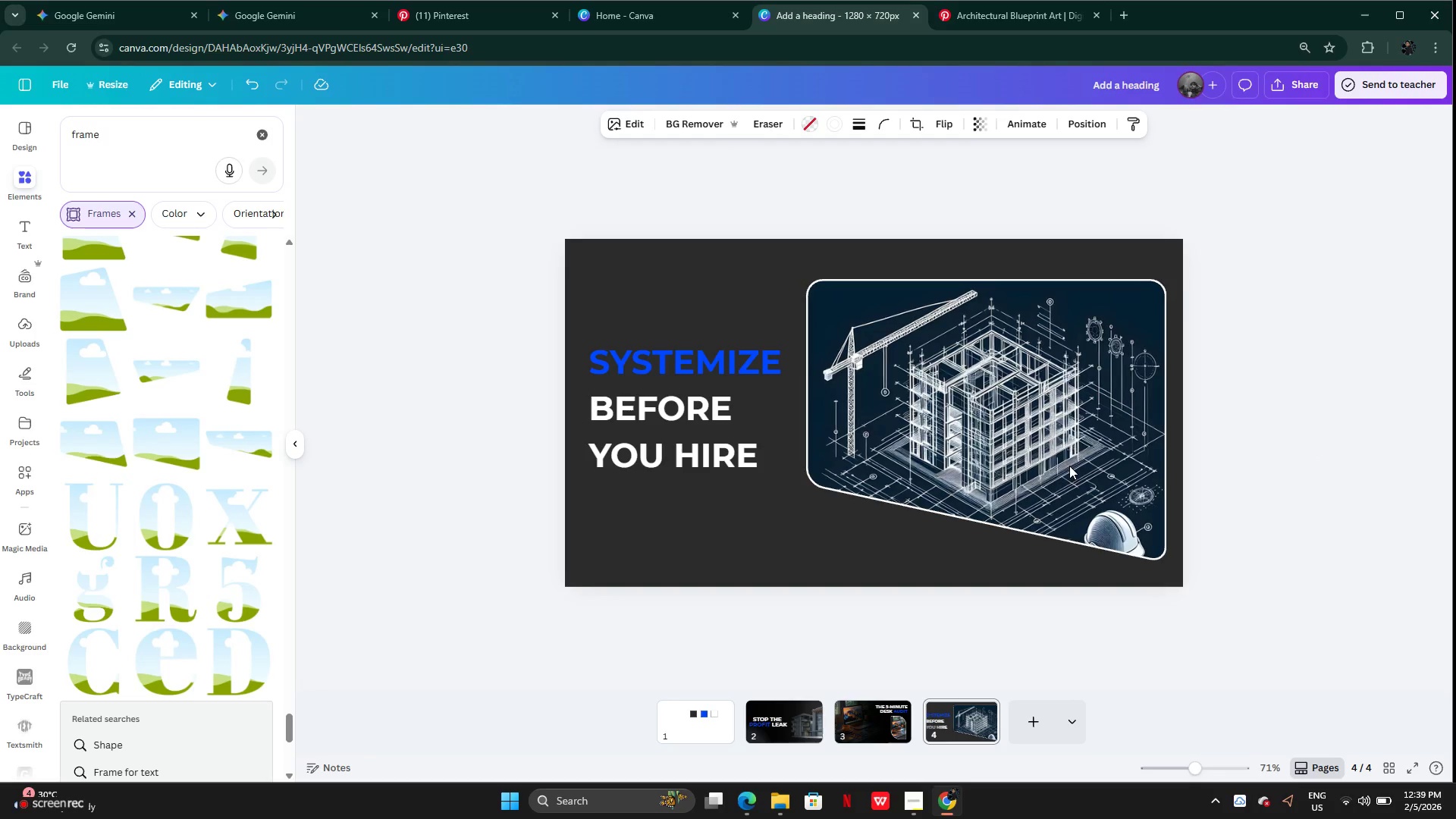 
key(ArrowLeft)
 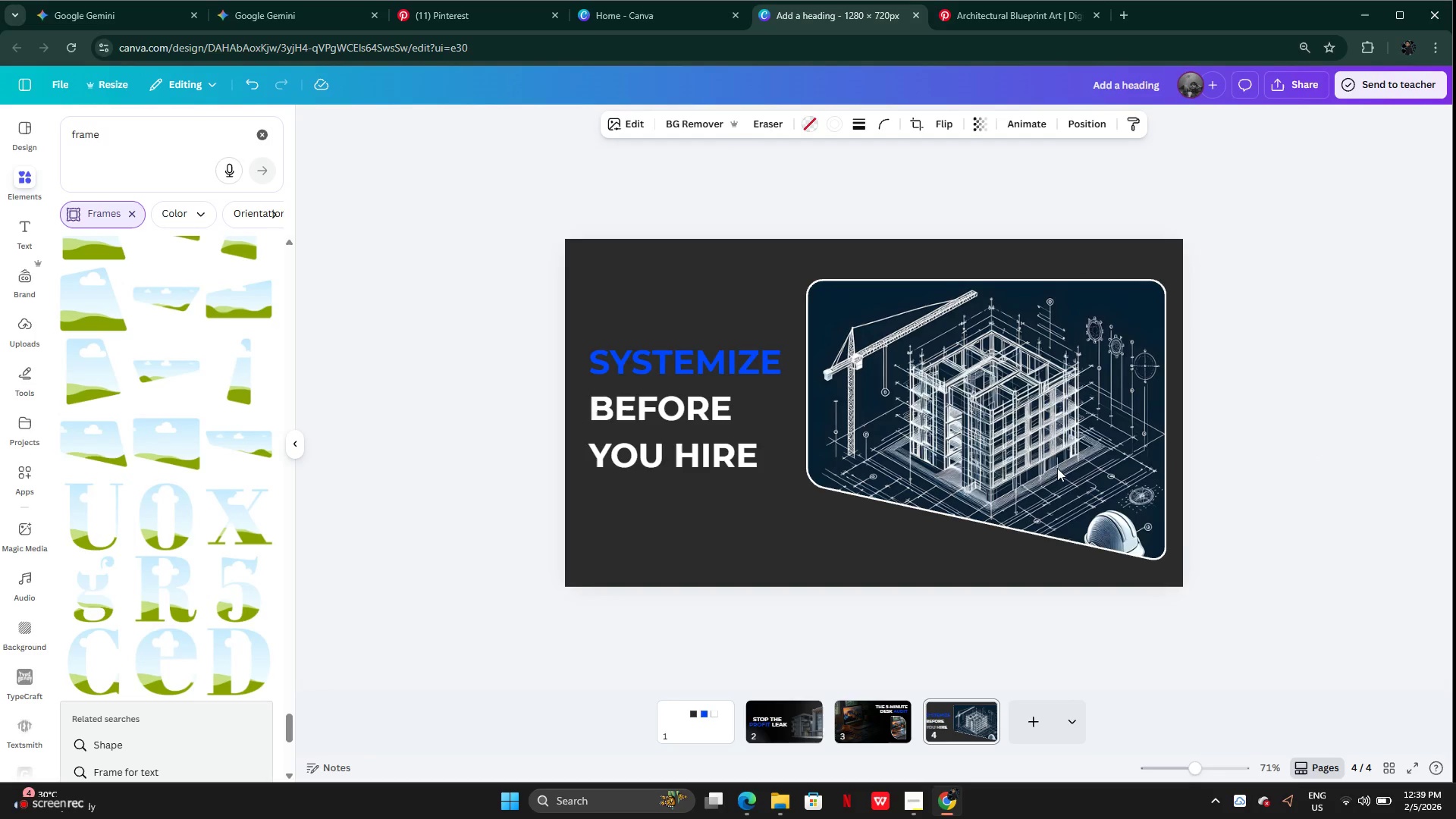 
key(ArrowLeft)
 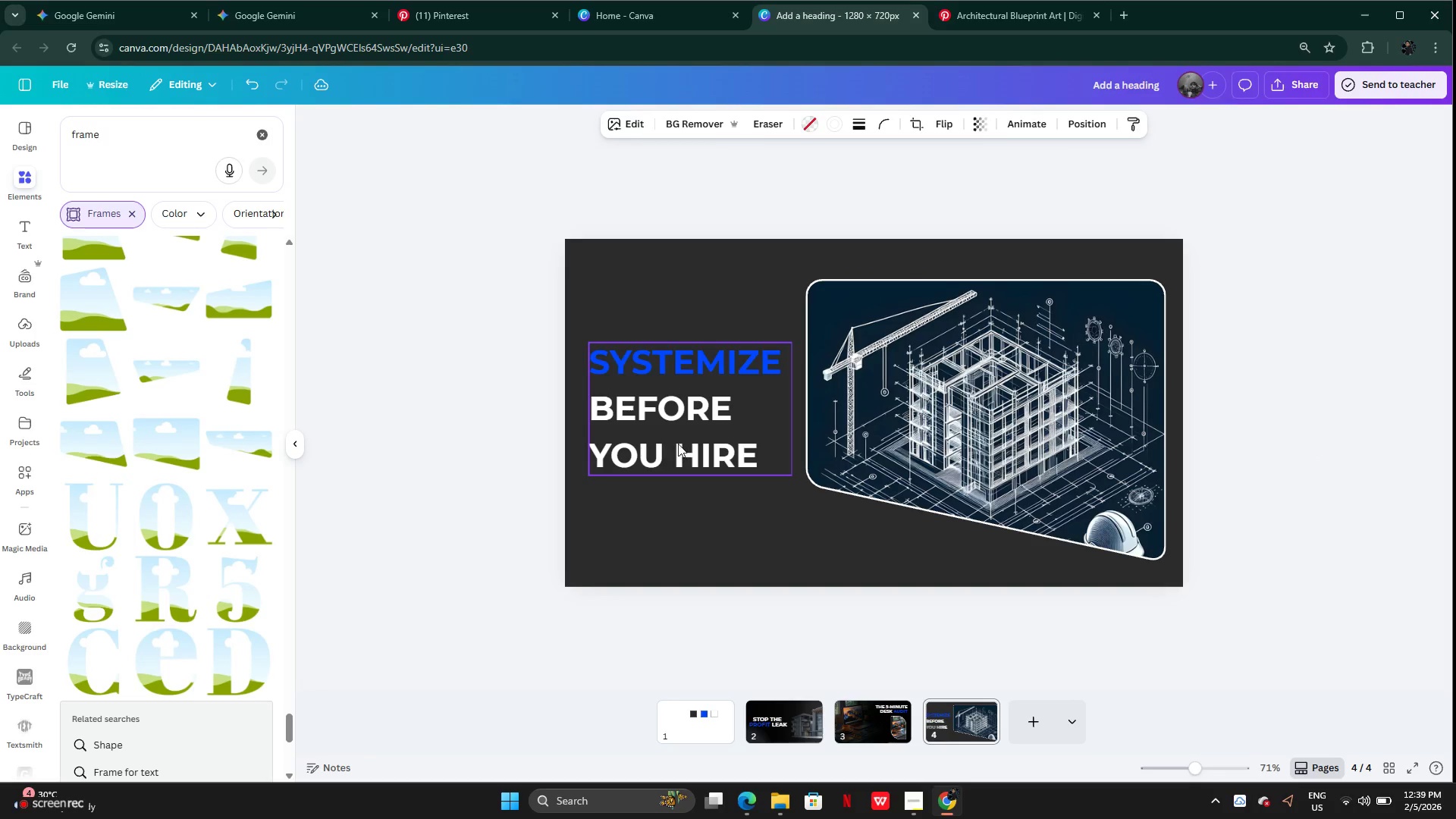 
left_click([678, 442])
 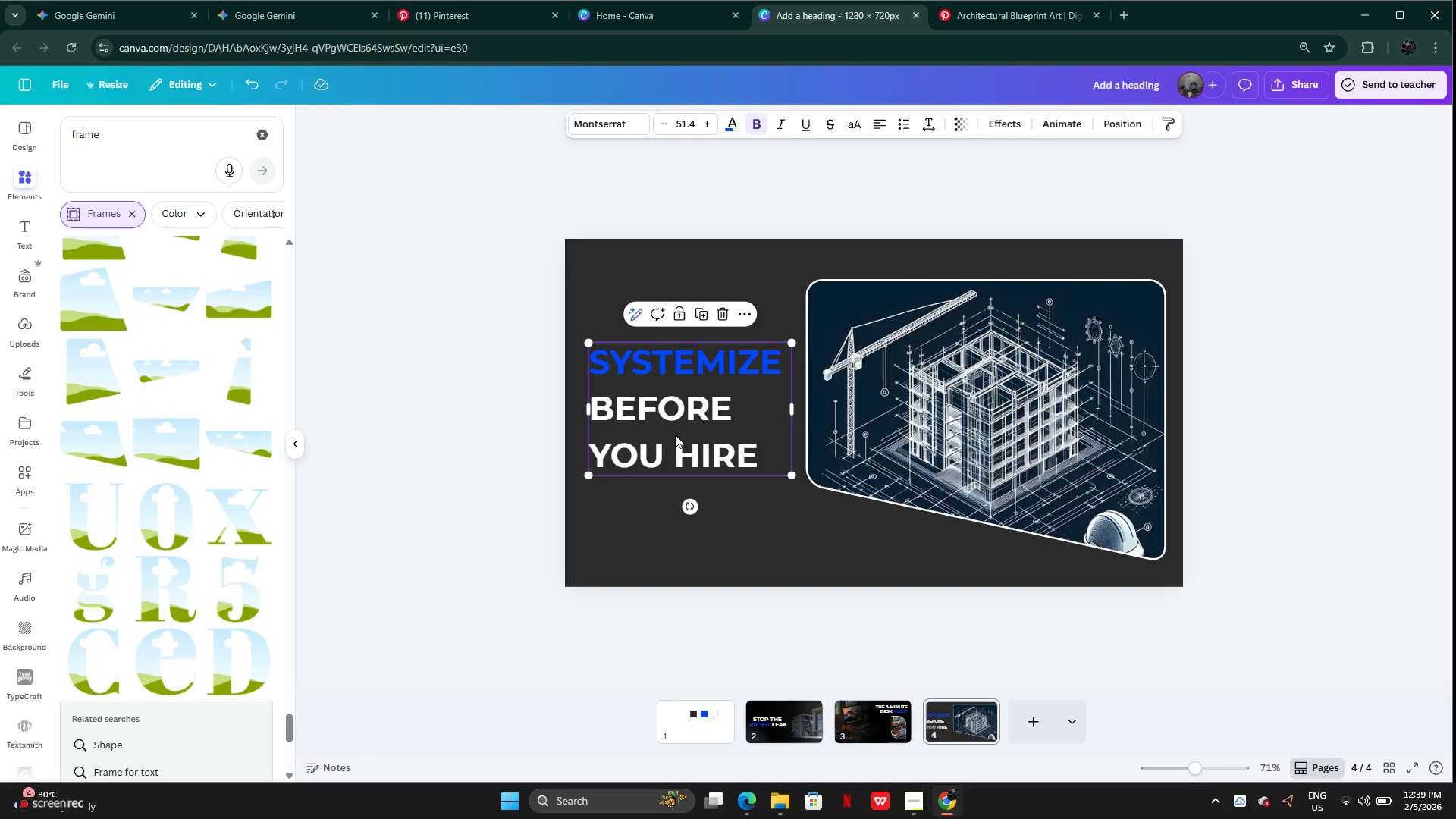 
key(ArrowDown)
 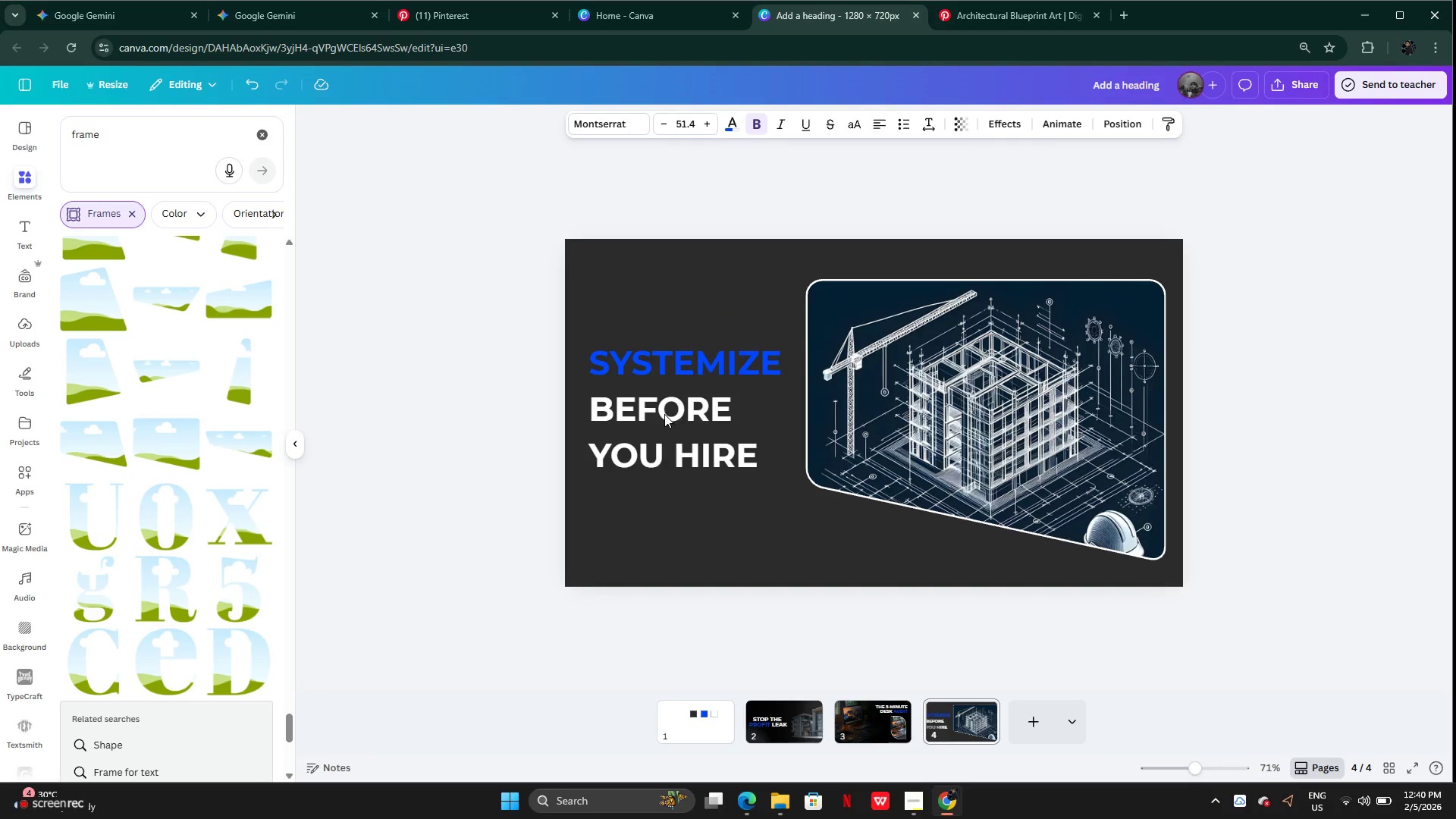 
left_click_drag(start_coordinate=[664, 415], to_coordinate=[667, 424])
 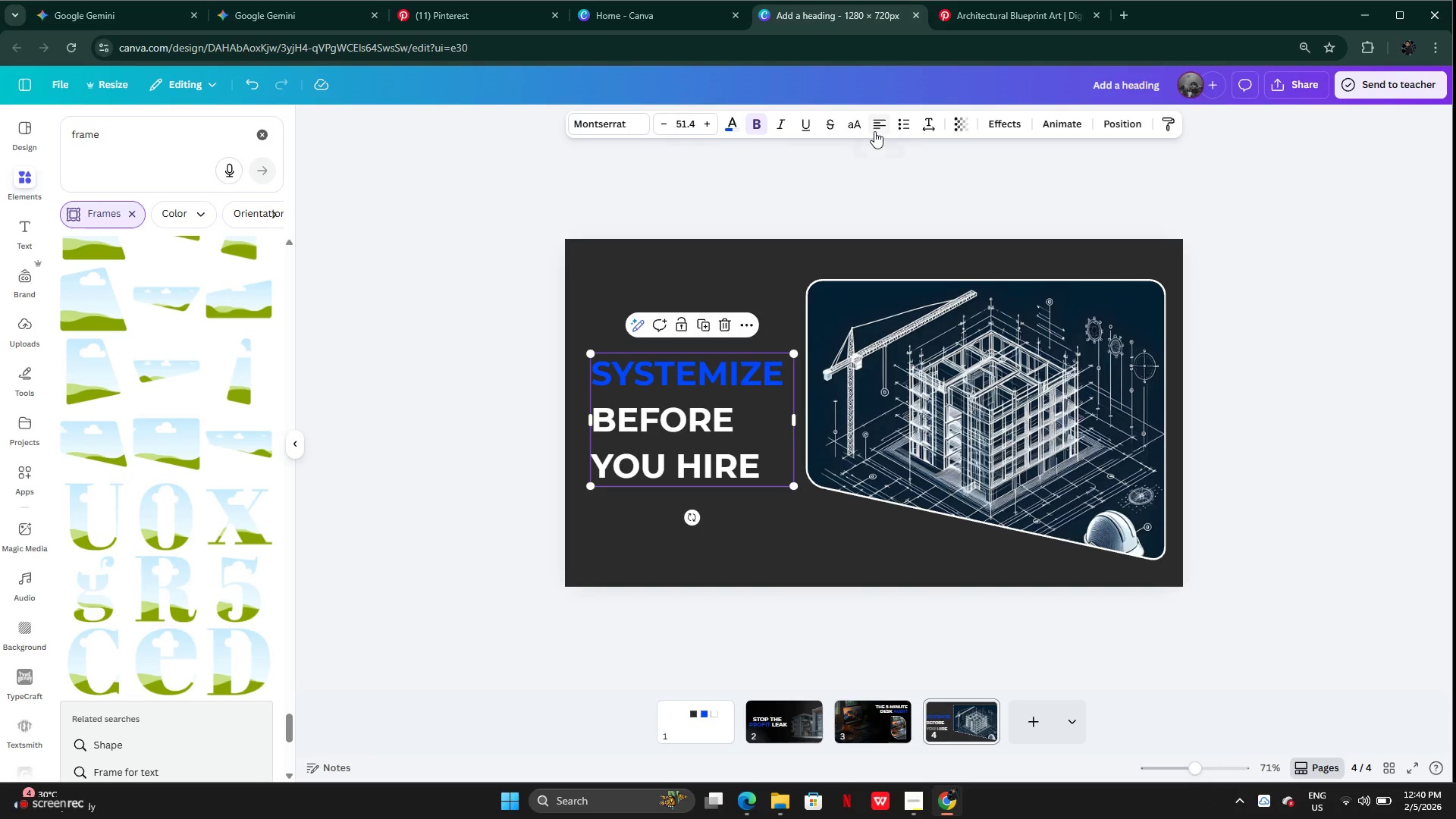 
left_click([937, 128])
 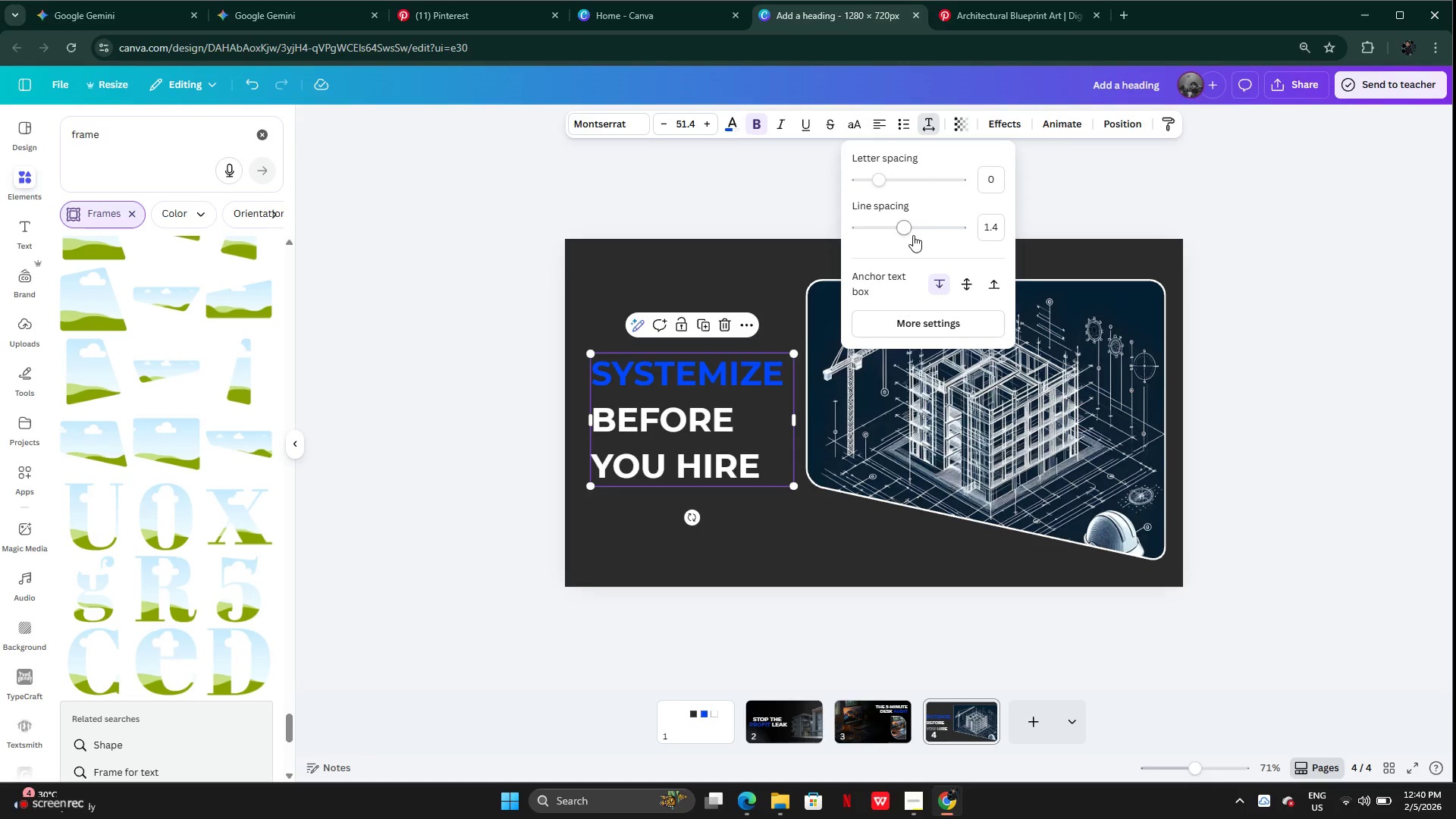 
left_click_drag(start_coordinate=[905, 232], to_coordinate=[885, 234])
 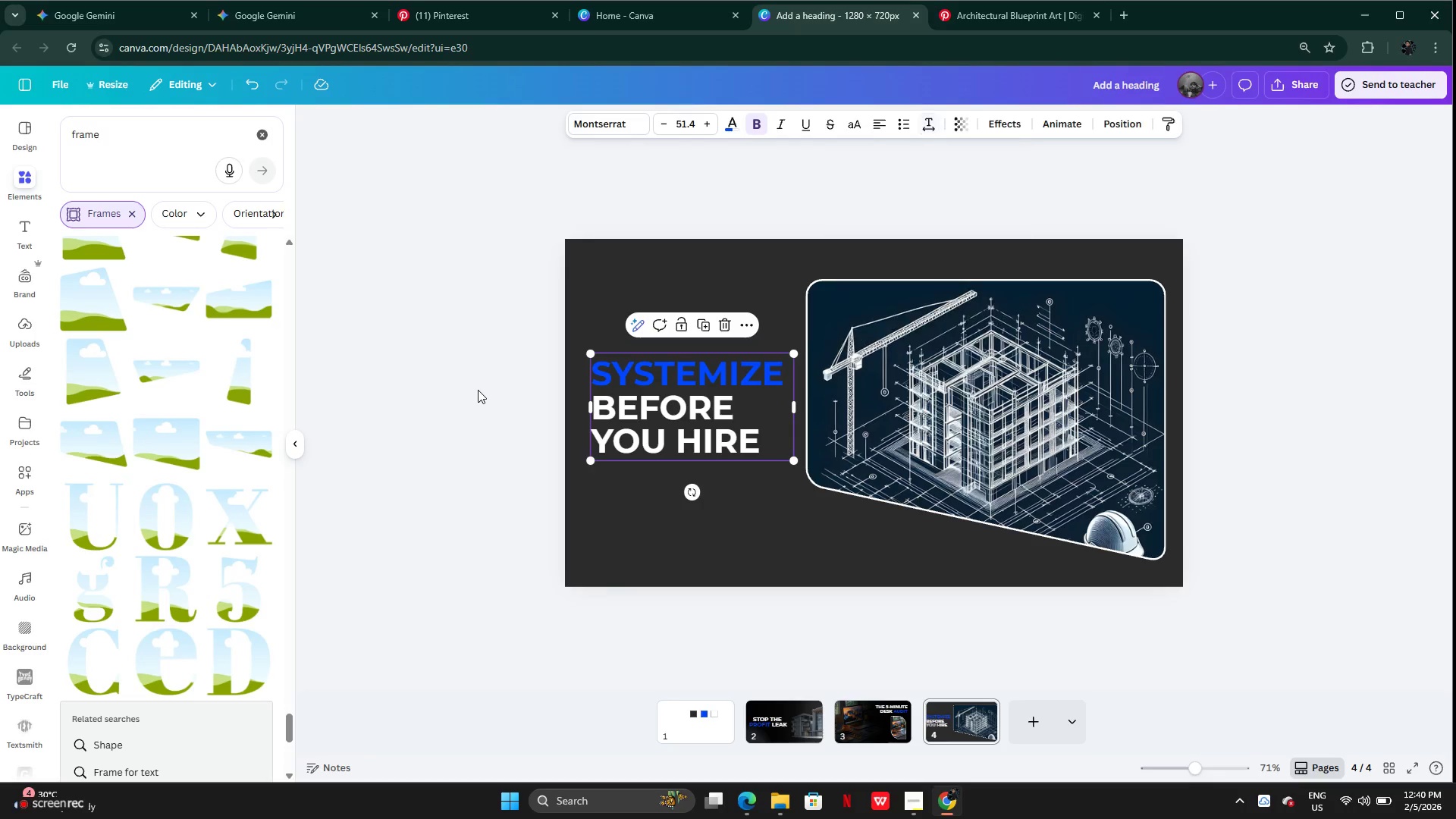 
double_click([477, 390])
 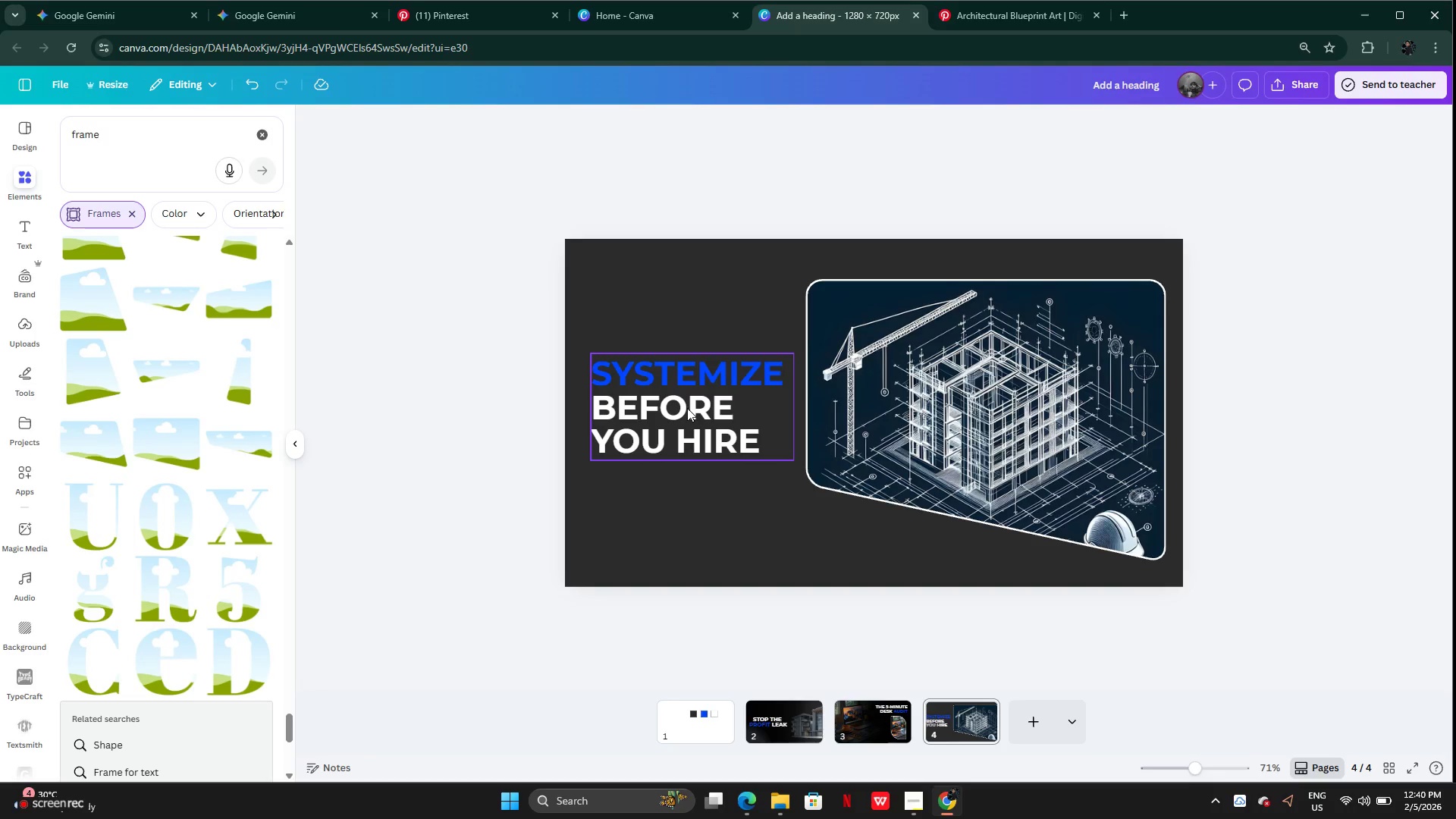 
left_click_drag(start_coordinate=[687, 408], to_coordinate=[688, 413])
 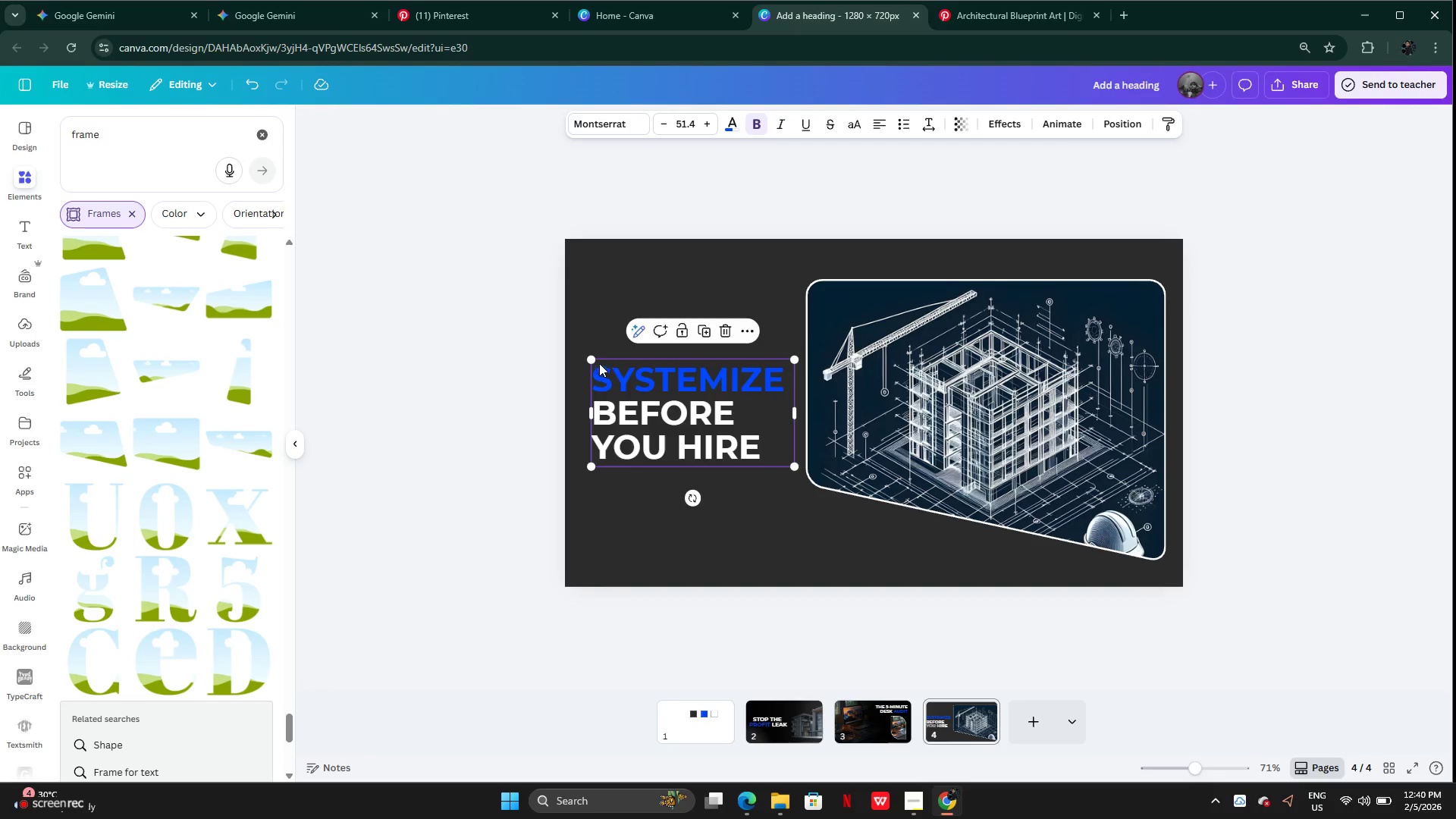 
left_click_drag(start_coordinate=[592, 359], to_coordinate=[588, 353])
 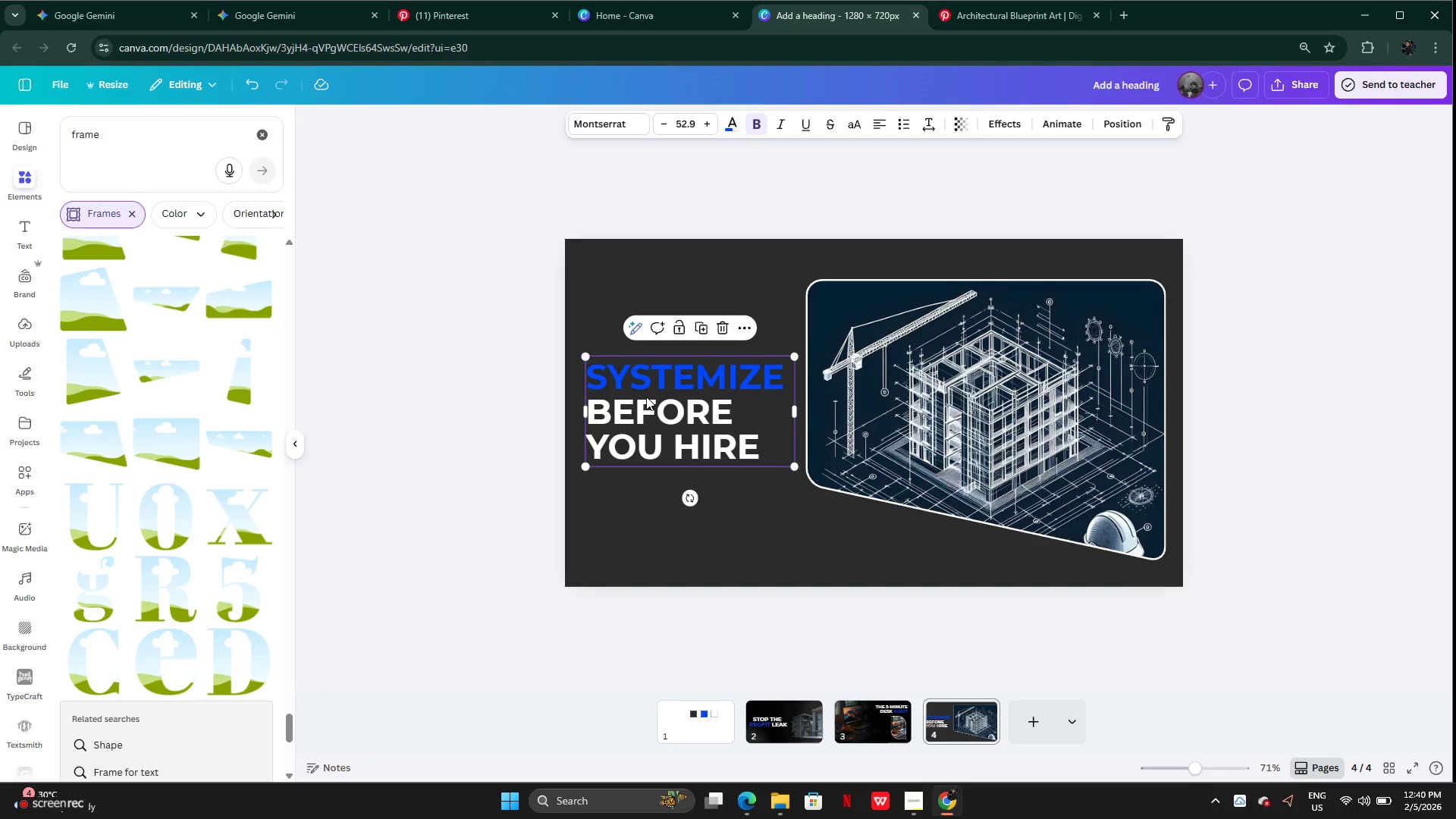 
left_click_drag(start_coordinate=[646, 397], to_coordinate=[650, 397])
 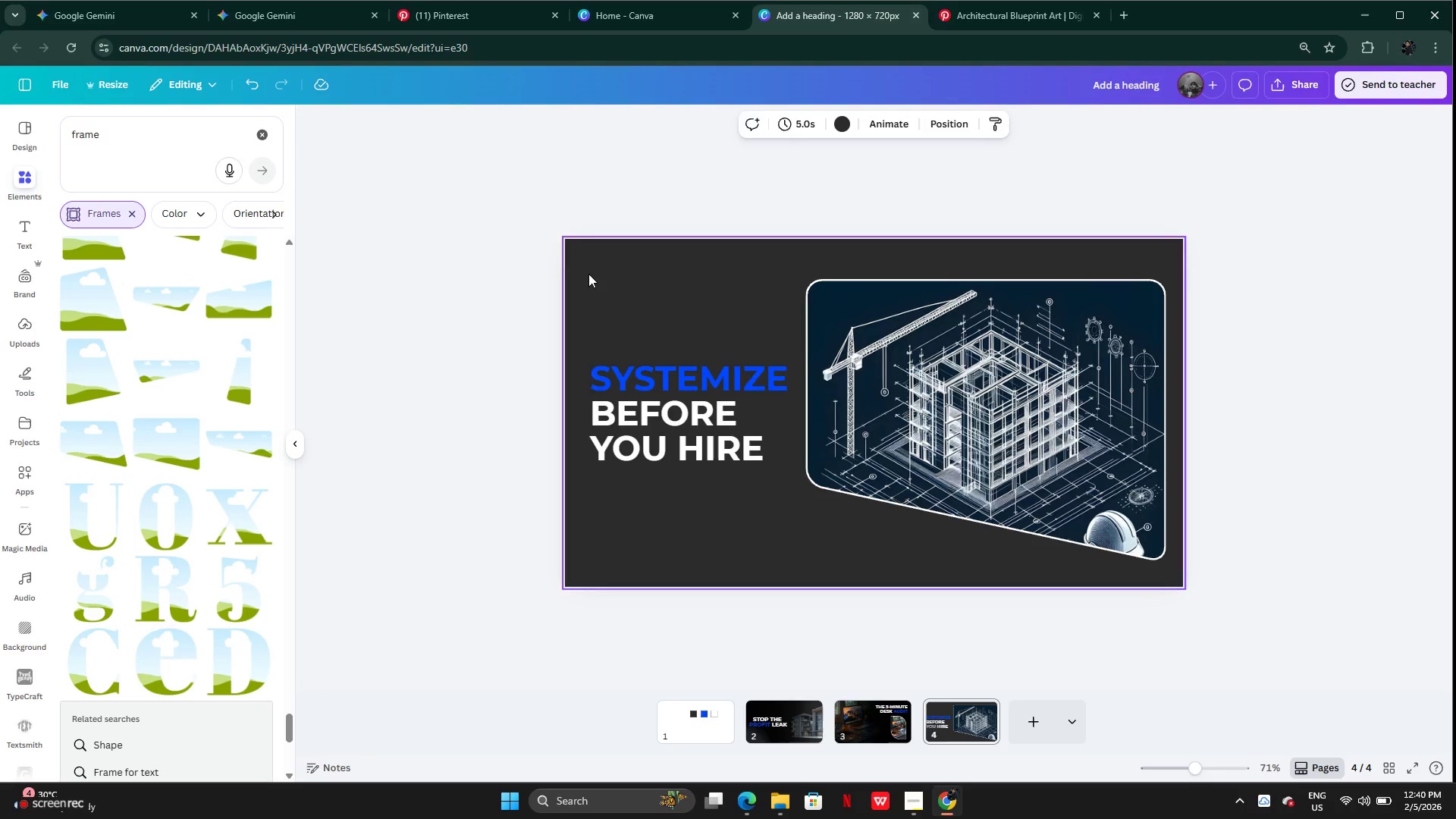 
left_click([851, 723])
 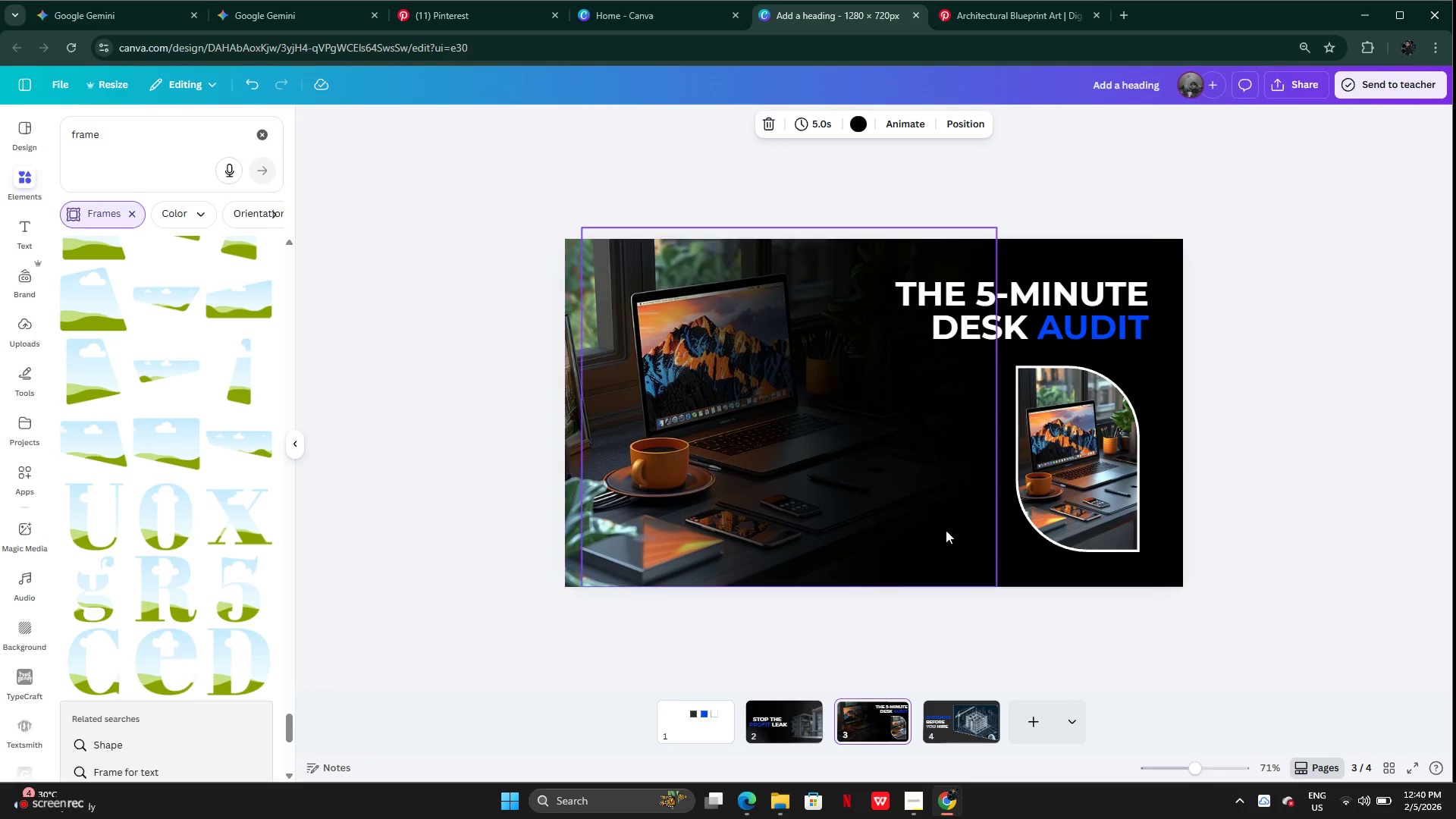 
left_click([929, 526])
 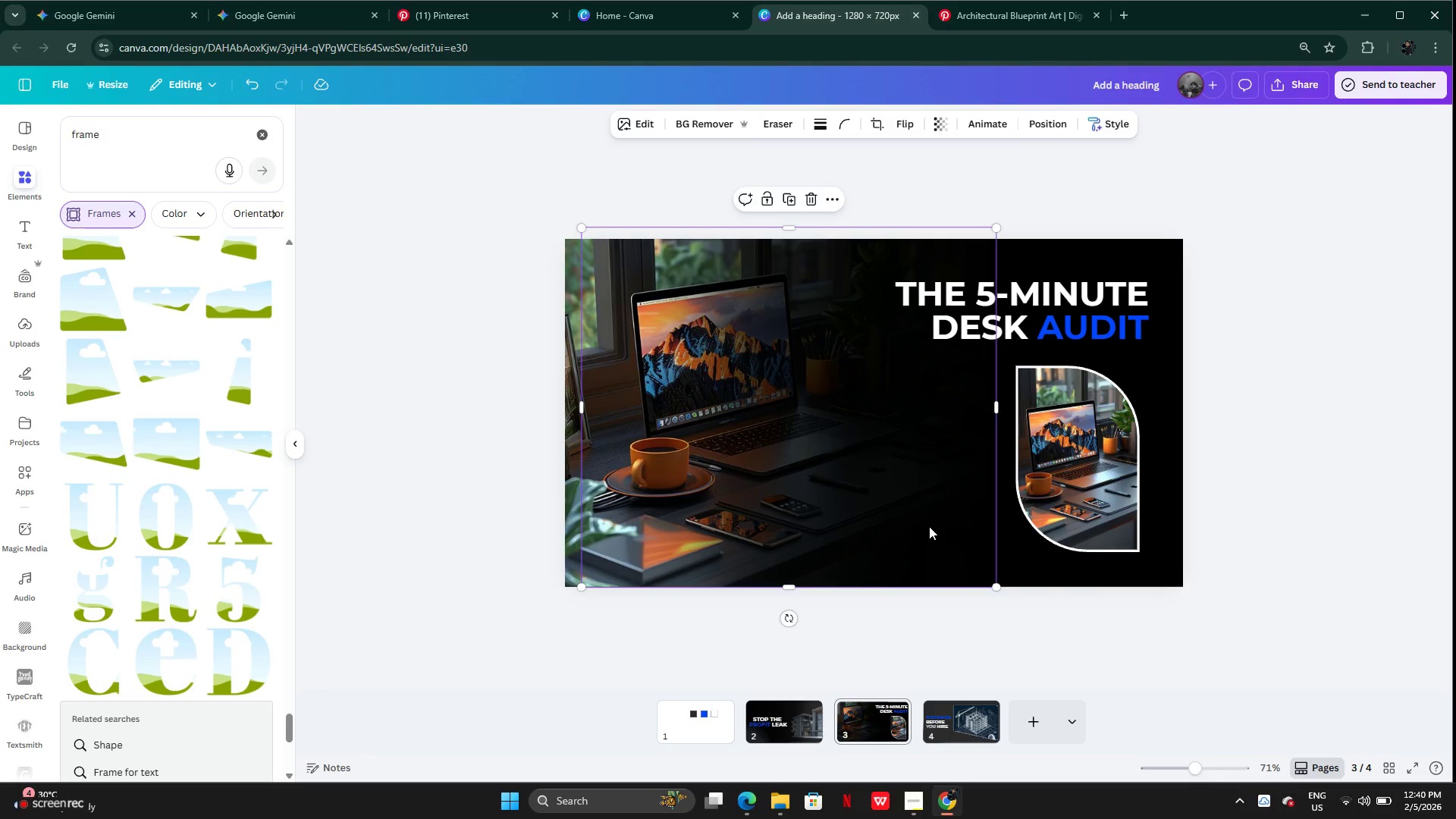 
key(Control+C)
 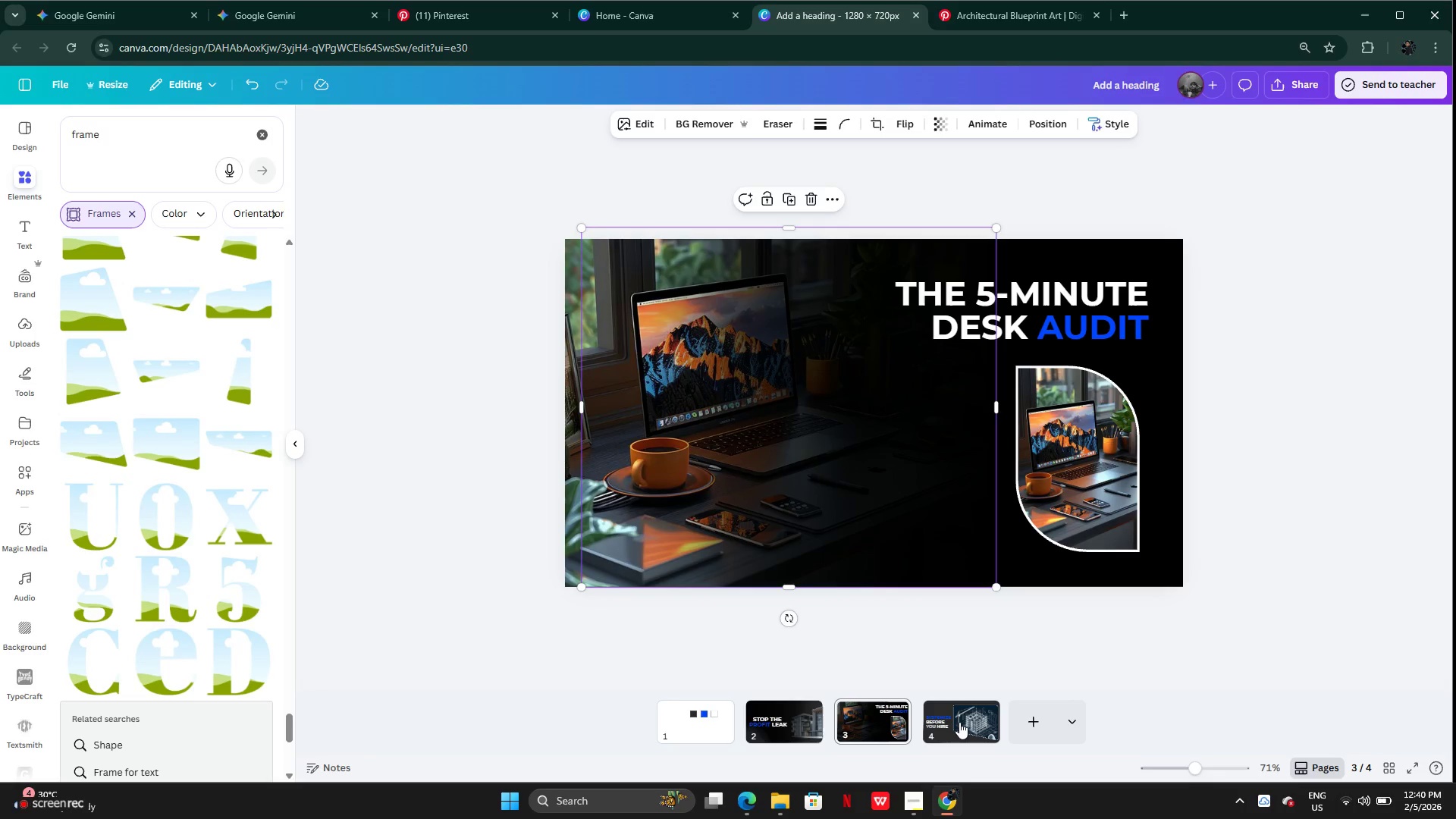 
left_click([959, 722])
 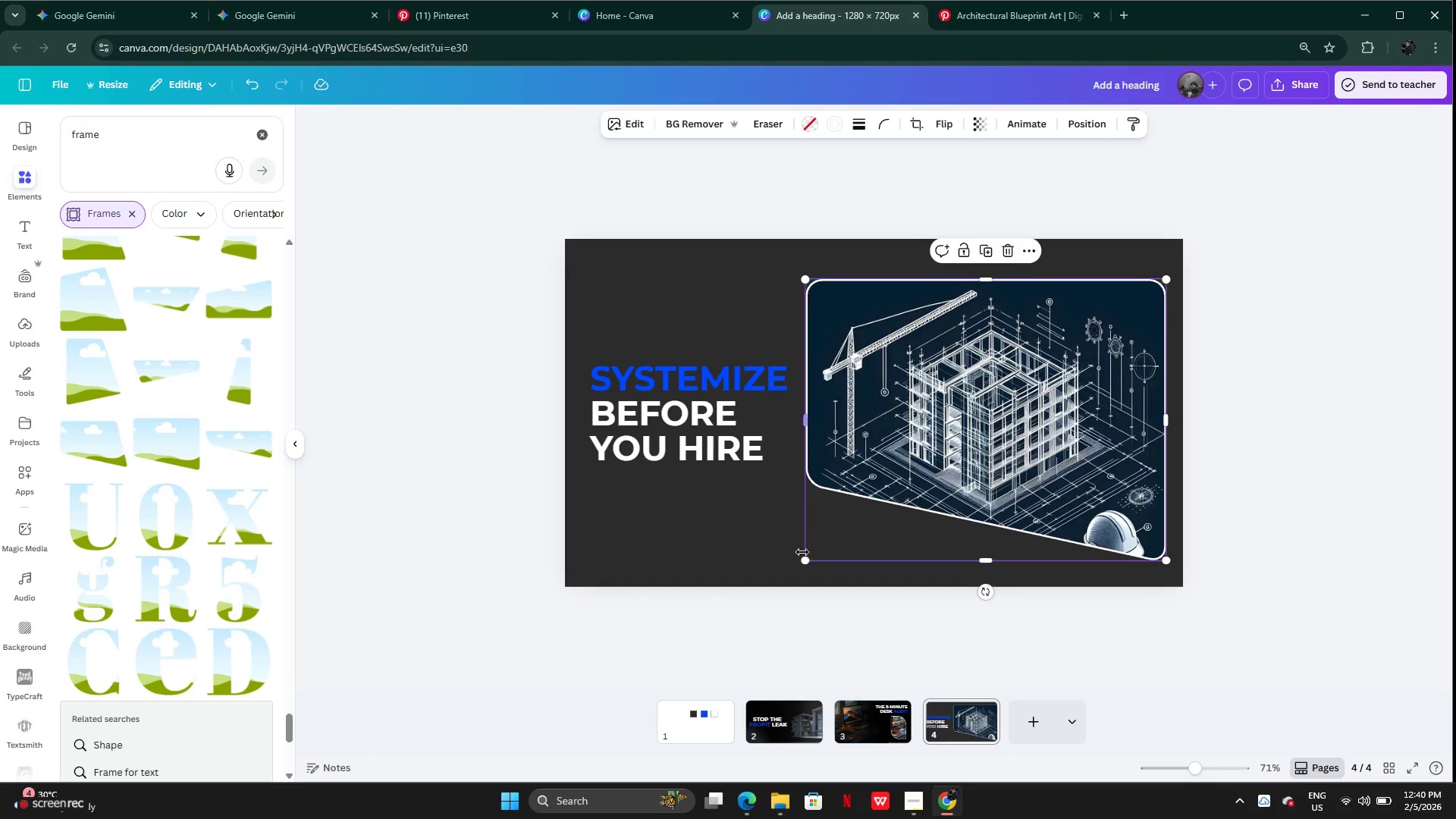 
left_click([759, 544])
 